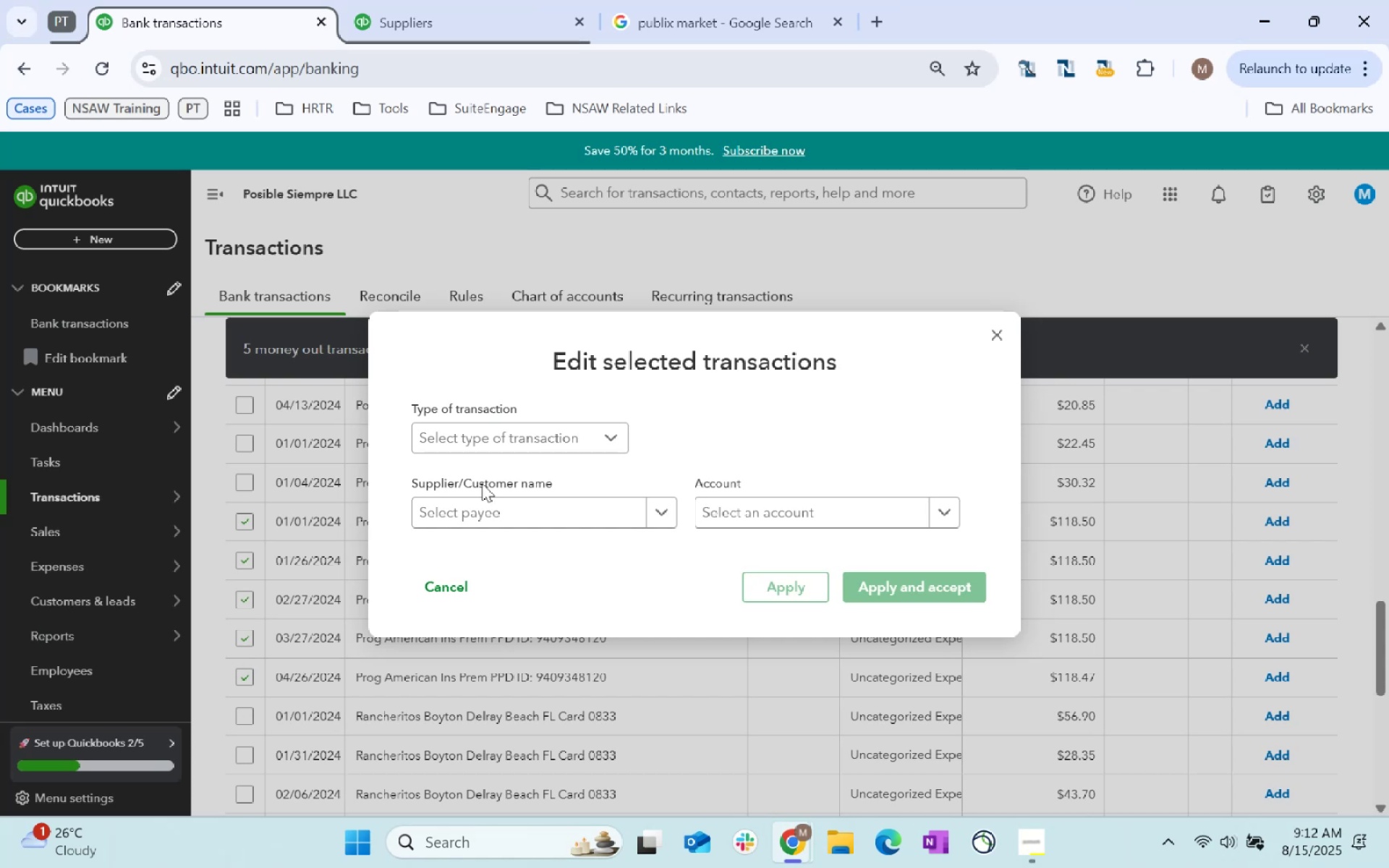 
left_click([570, 513])
 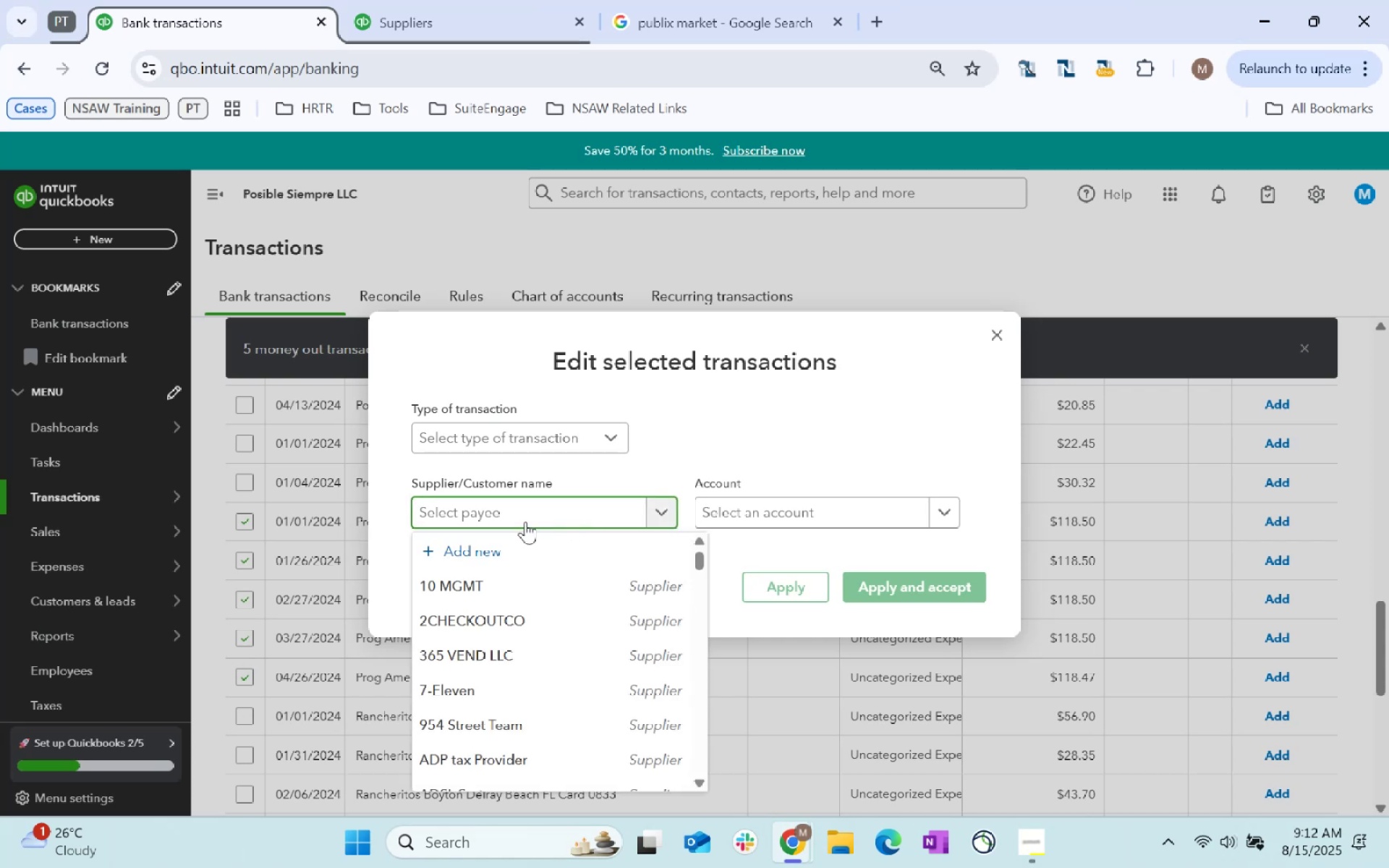 
type(Prog American Insurance)
key(Tab)
 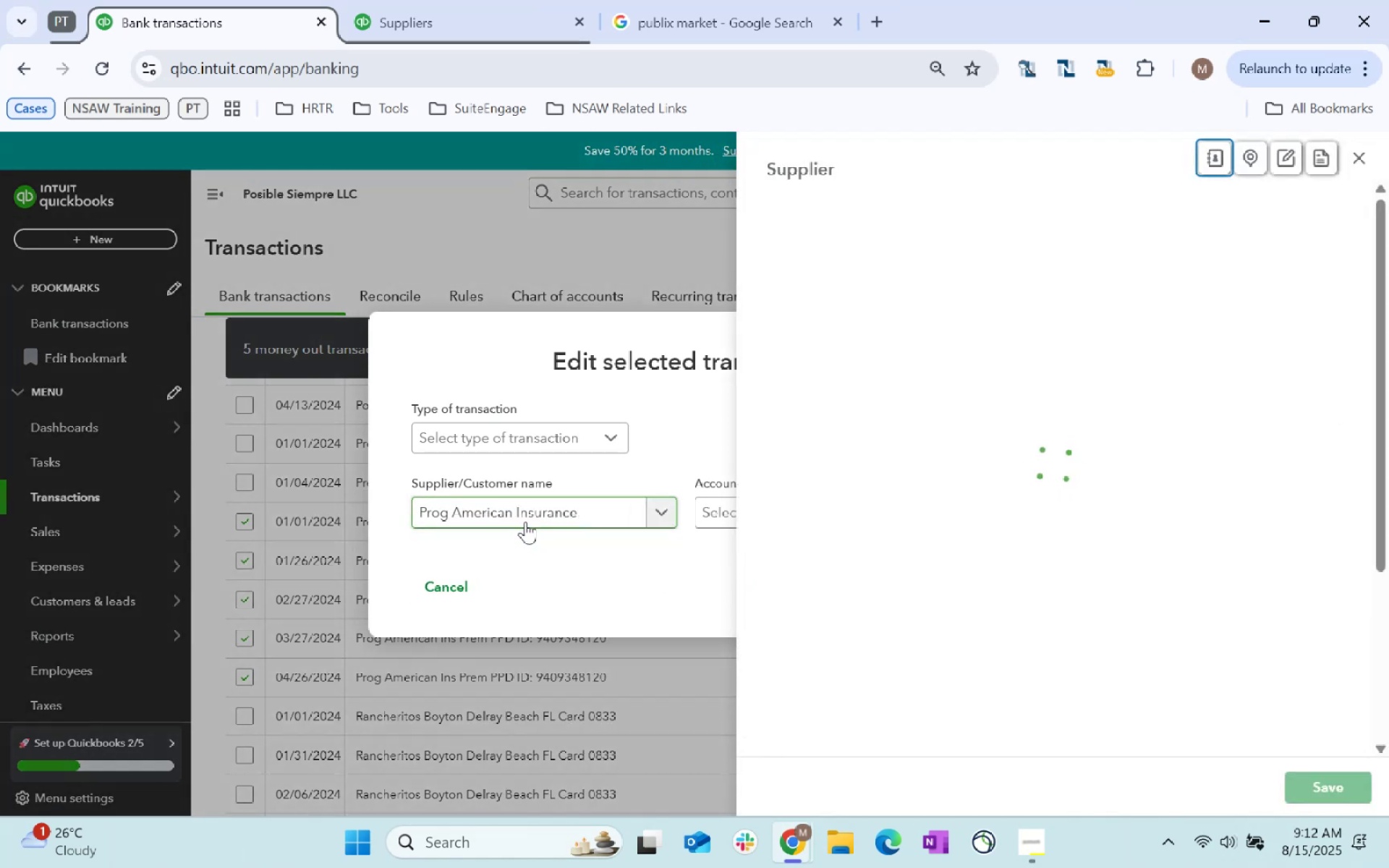 
scroll: coordinate [1008, 516], scroll_direction: down, amount: 114.0
 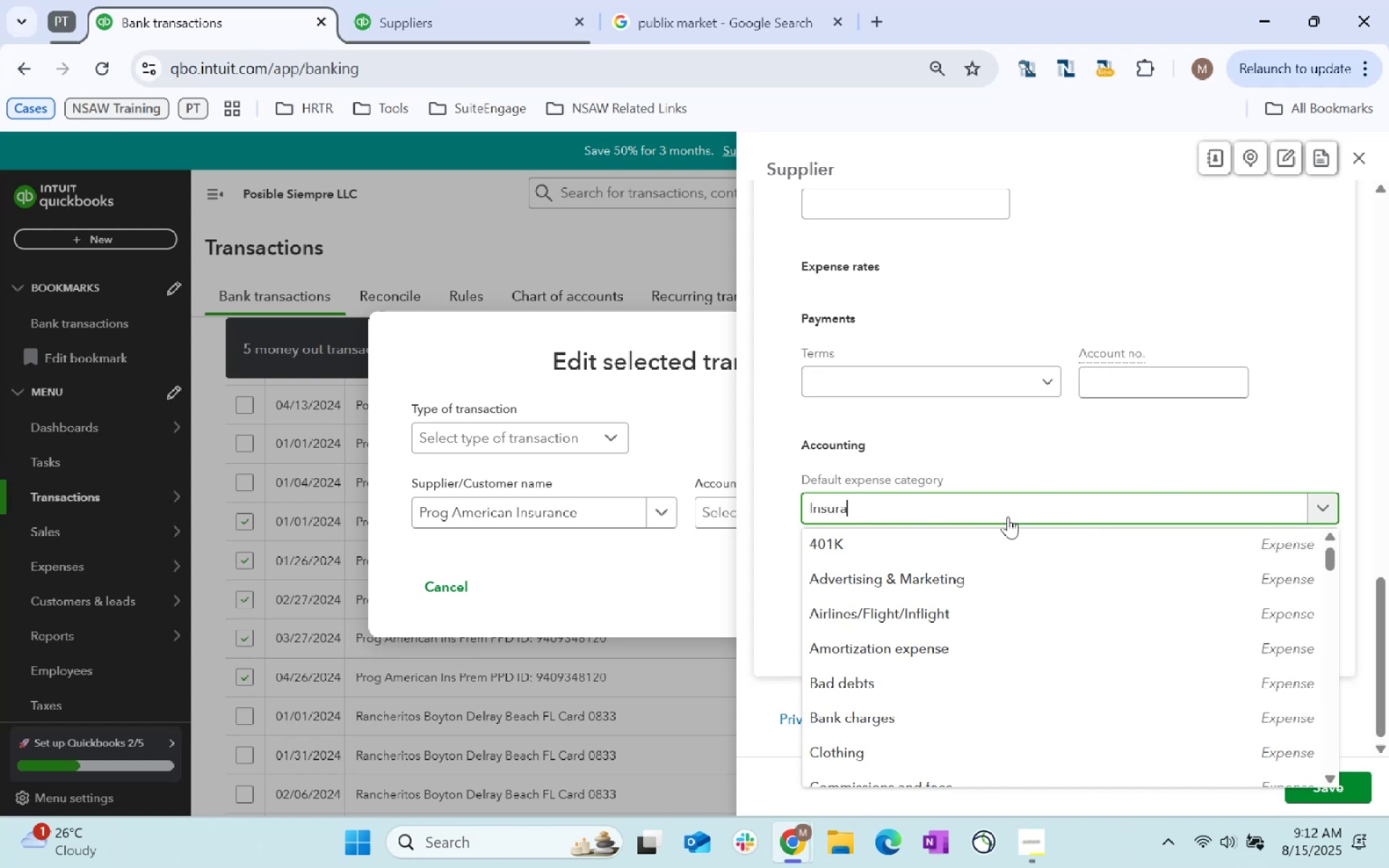 
left_click([1008, 515])
 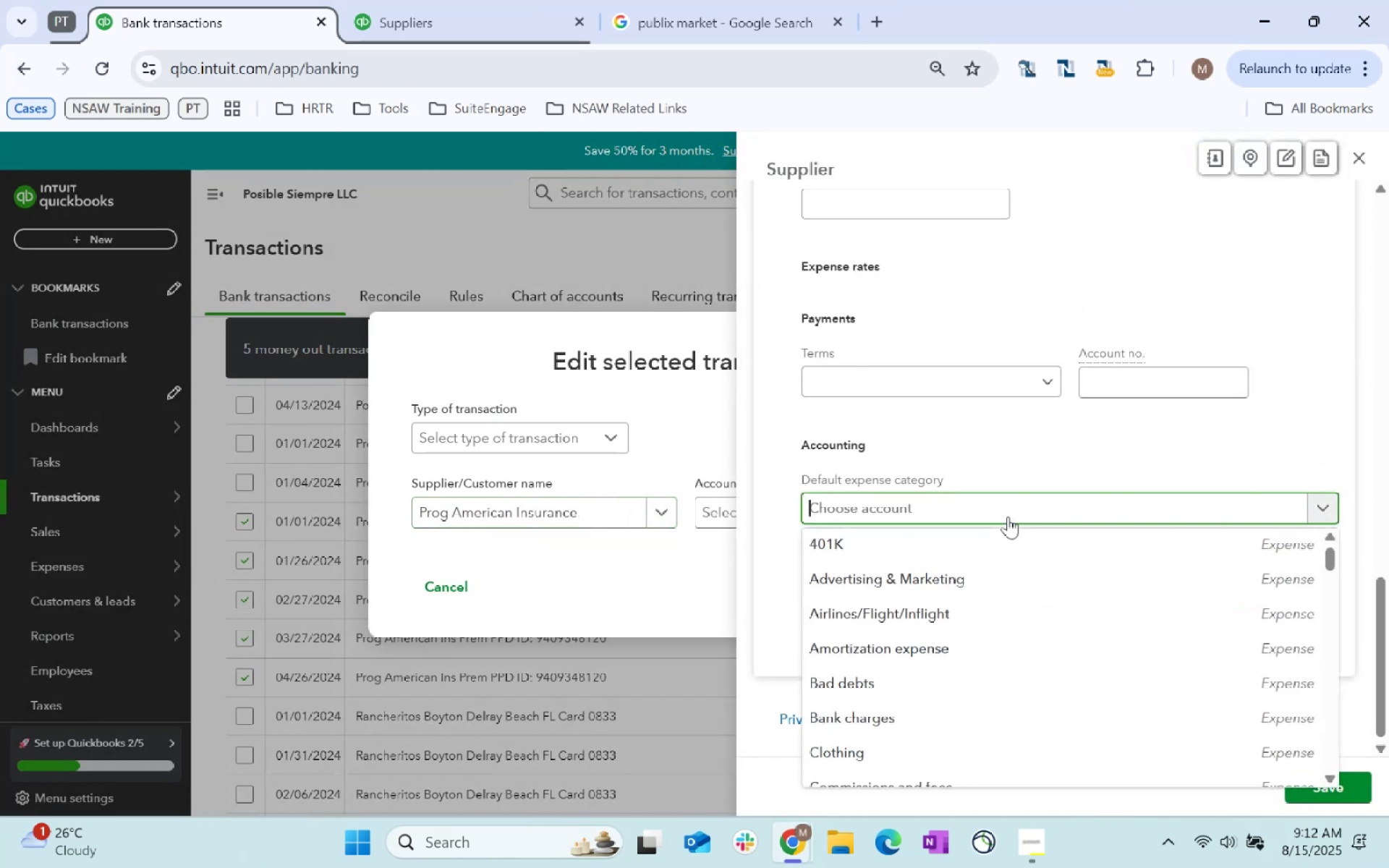 
type(Insurance)
key(Tab)
 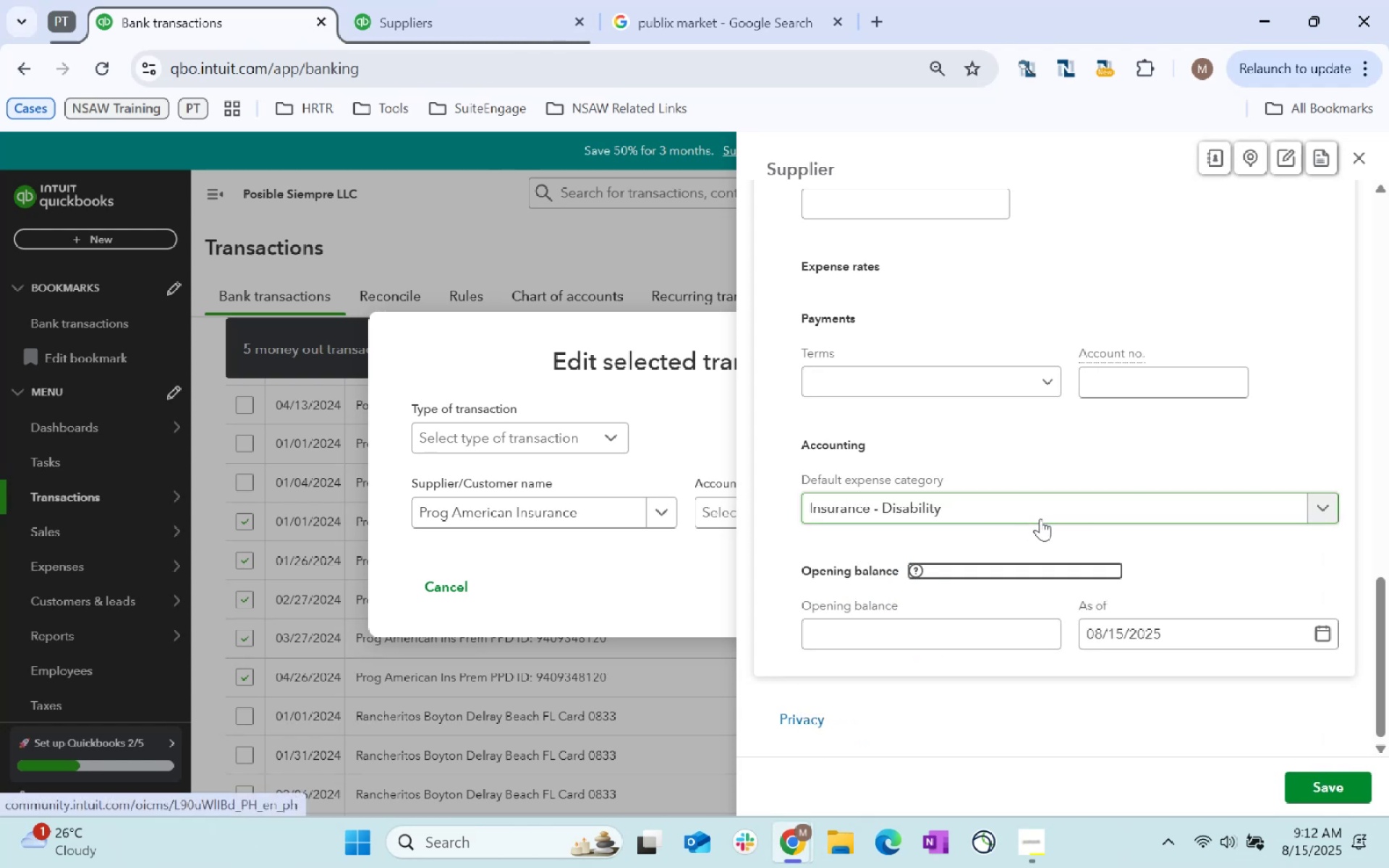 
left_click([1055, 516])
 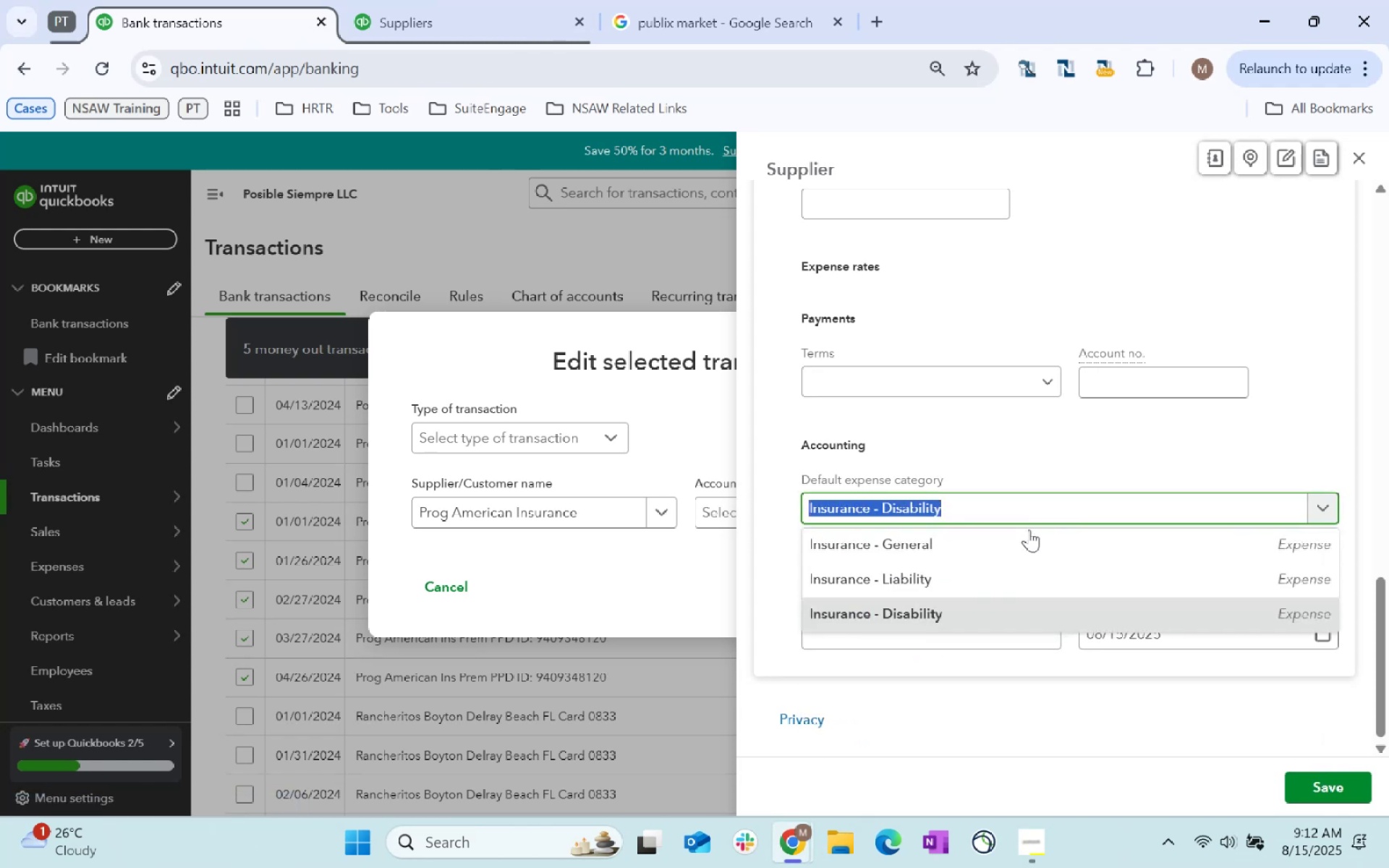 
left_click([1016, 548])
 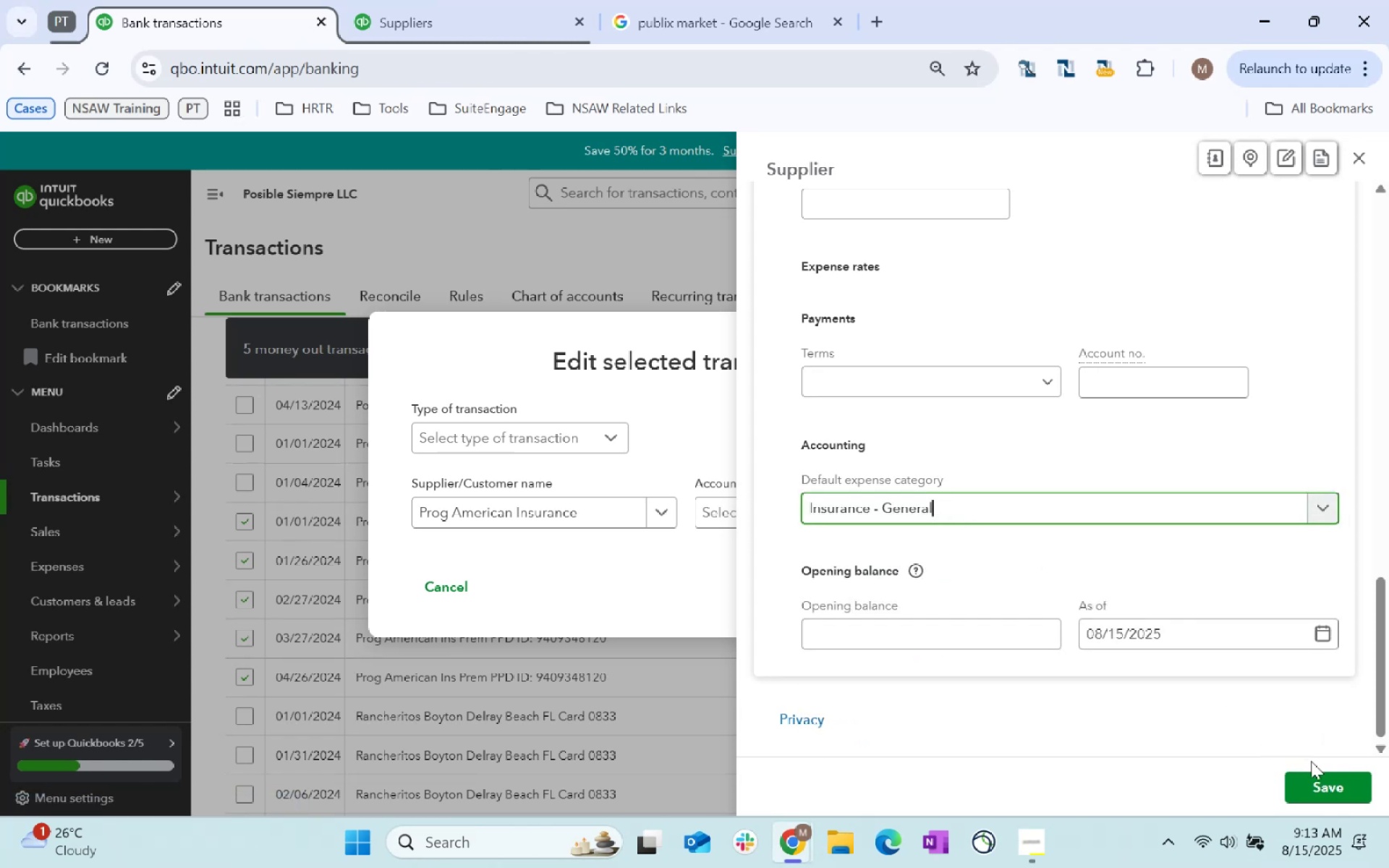 
left_click([1321, 778])
 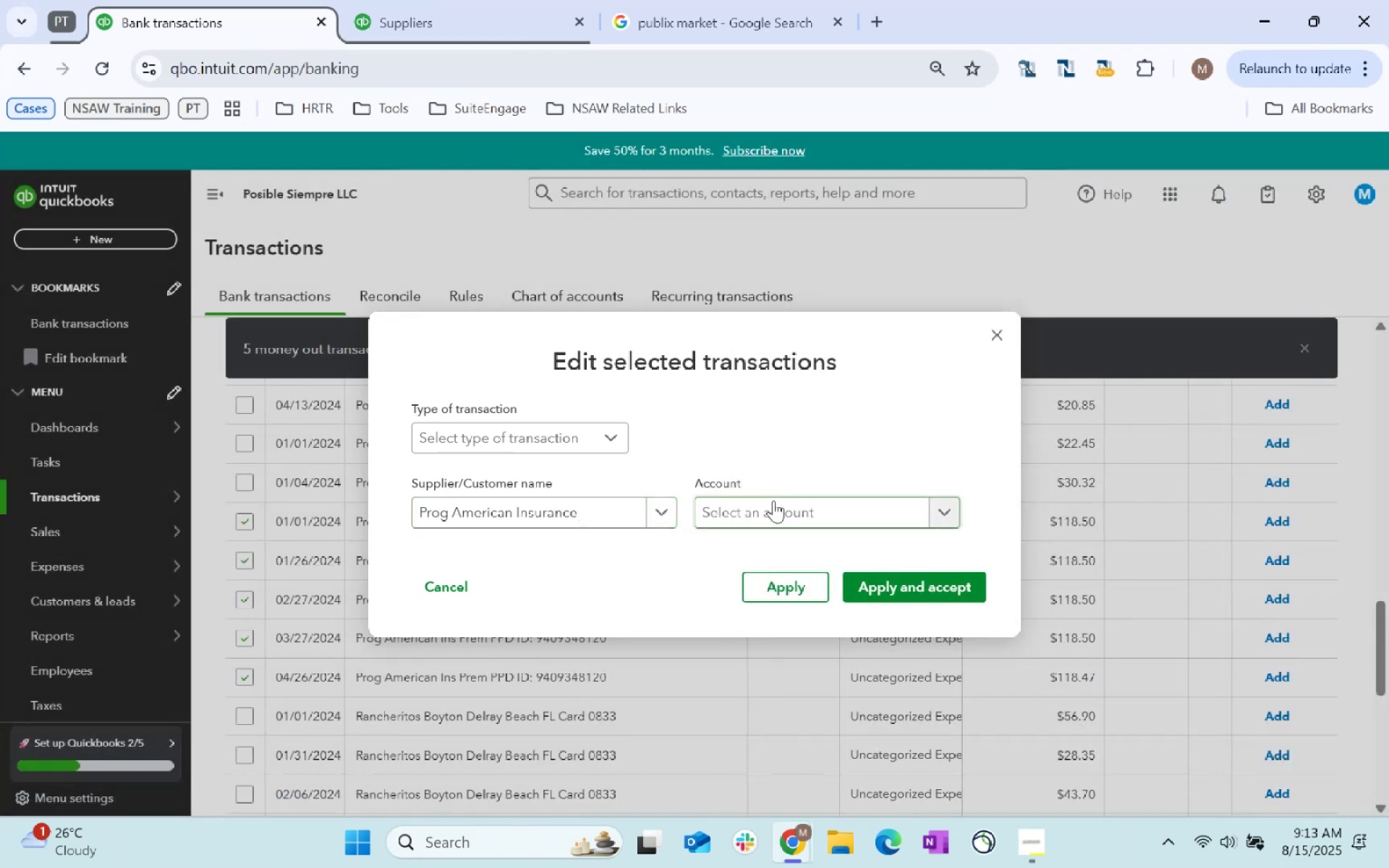 
key(Tab)
type(Insurance)
 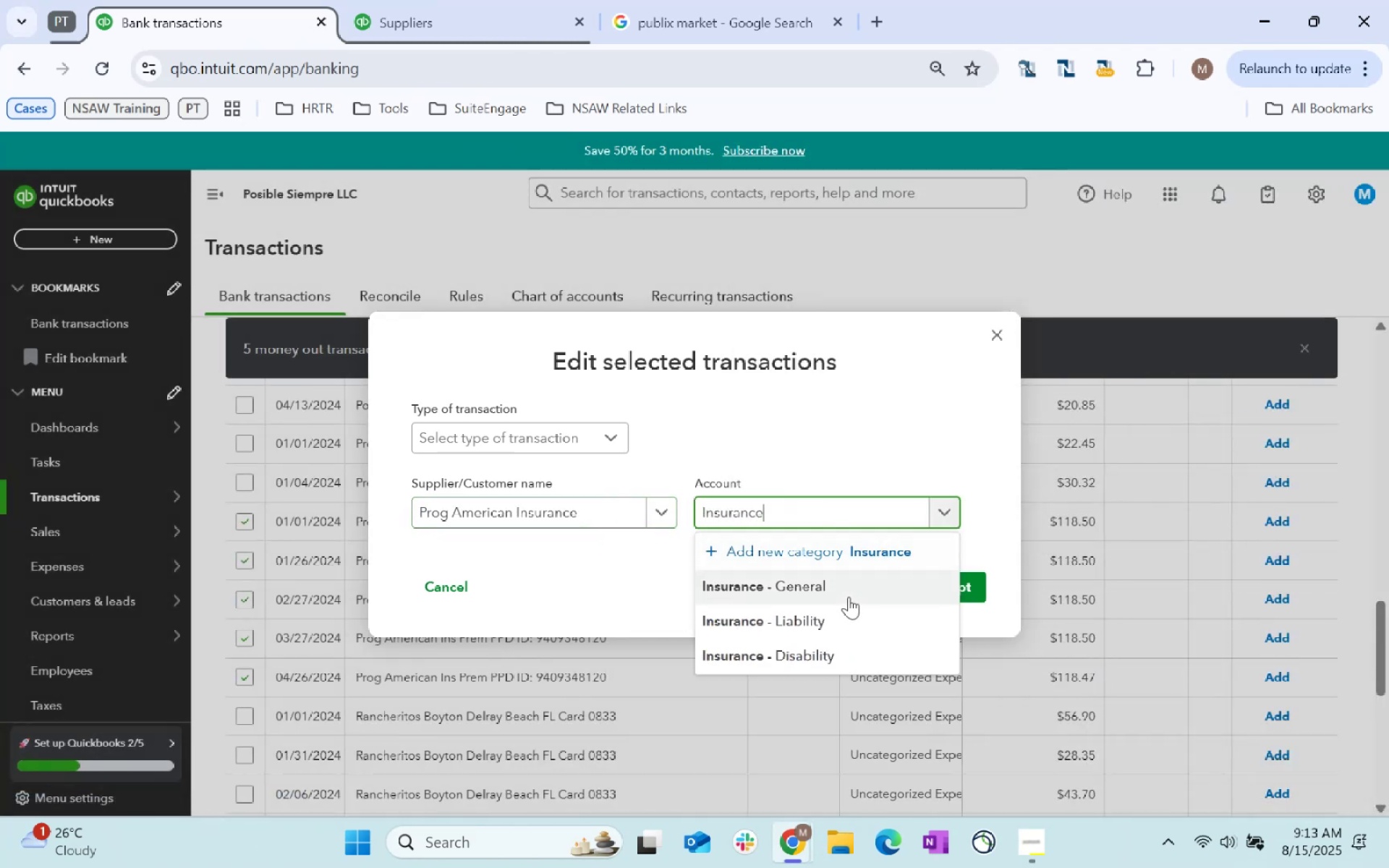 
double_click([899, 592])
 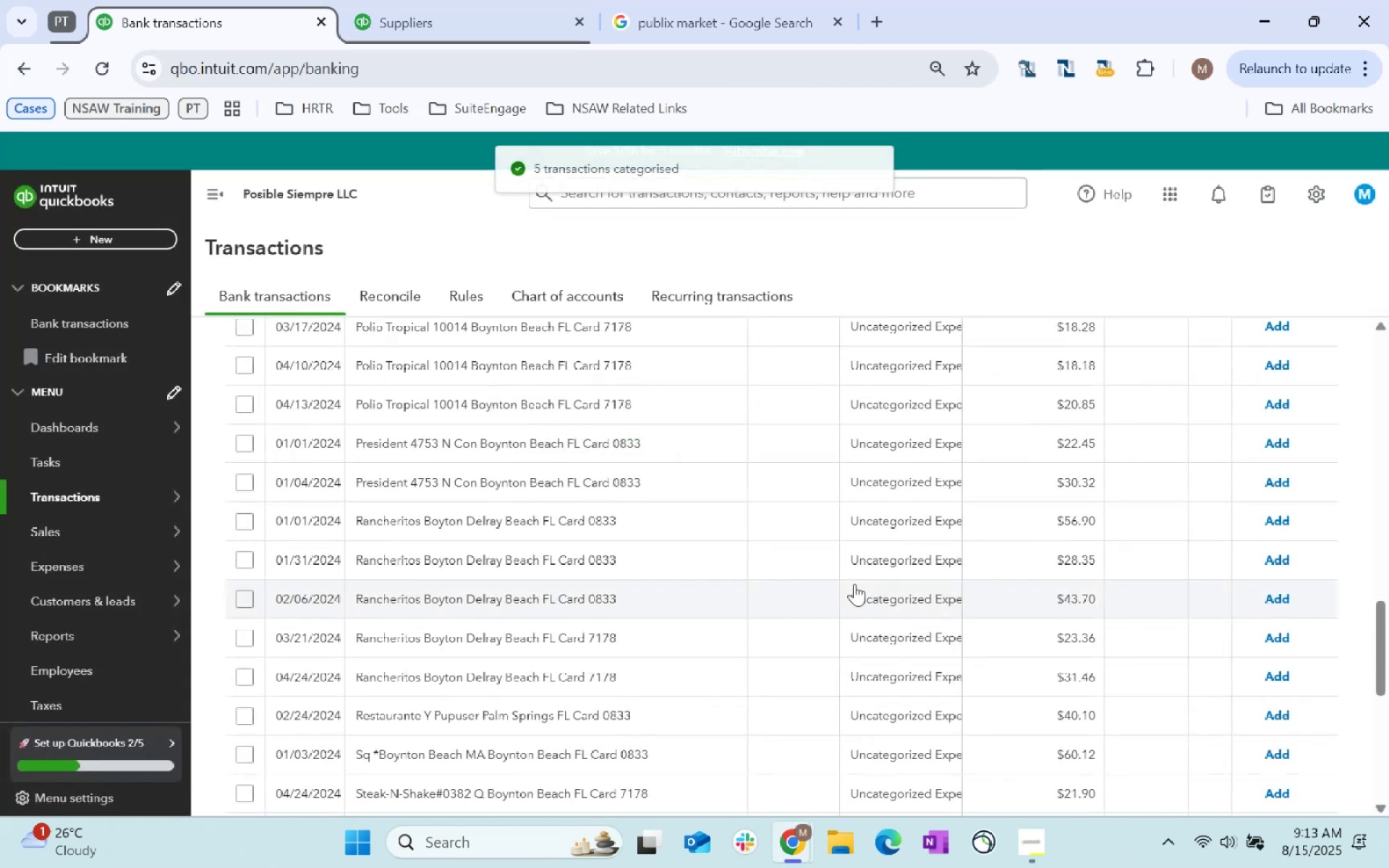 
scroll: coordinate [873, 563], scroll_direction: down, amount: 10.0
 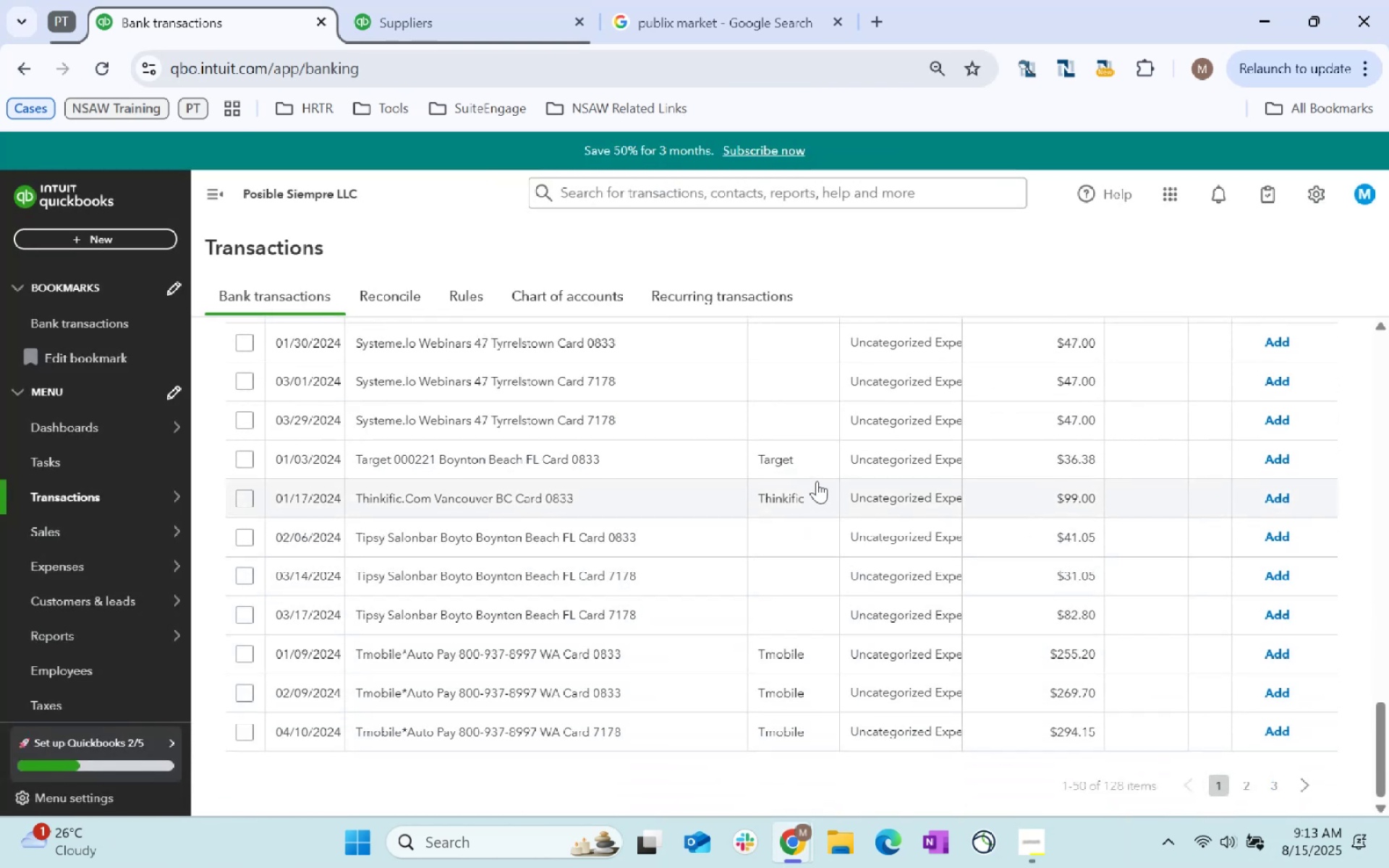 
wait(6.55)
 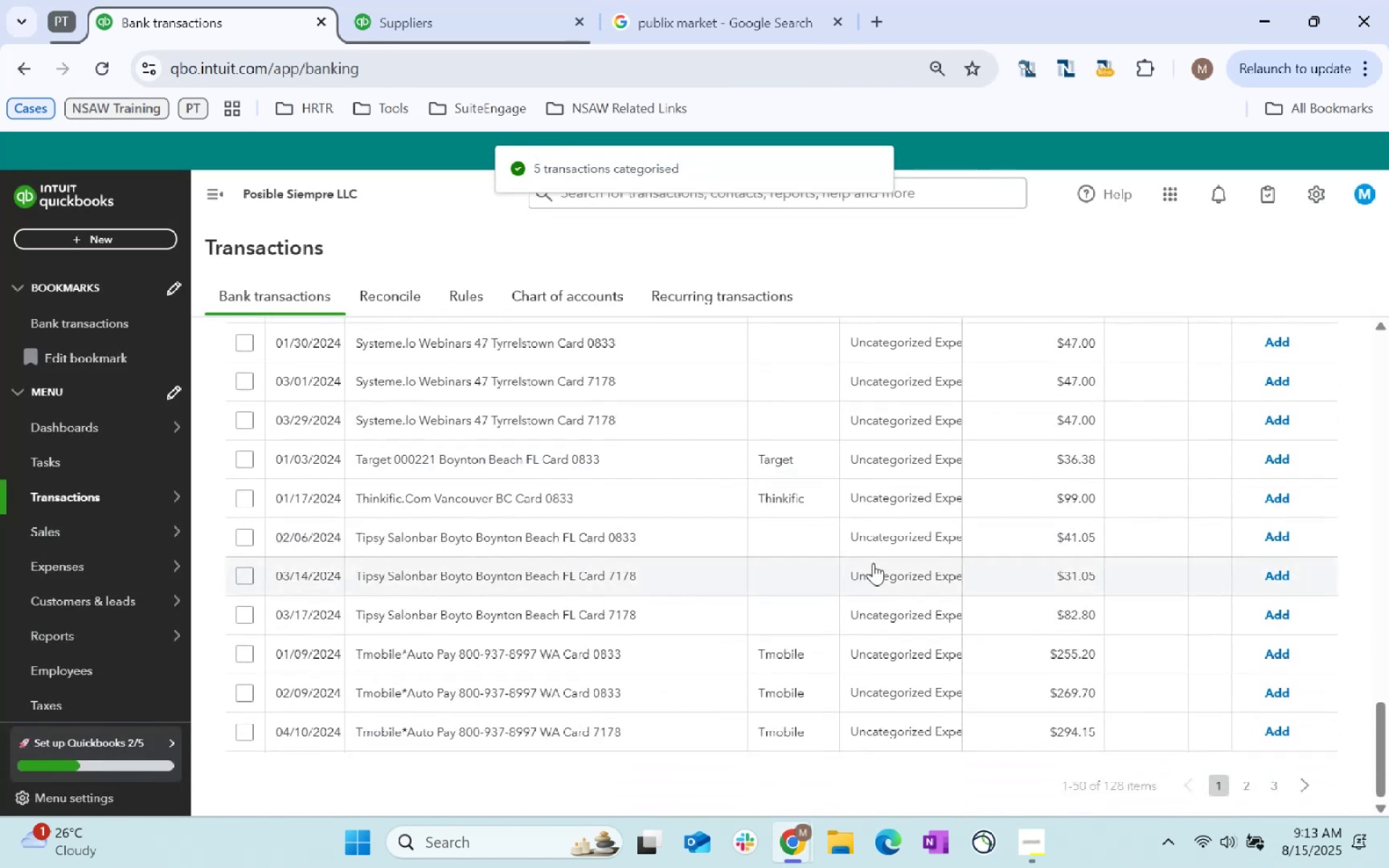 
scroll: coordinate [817, 651], scroll_direction: up, amount: 18.0
 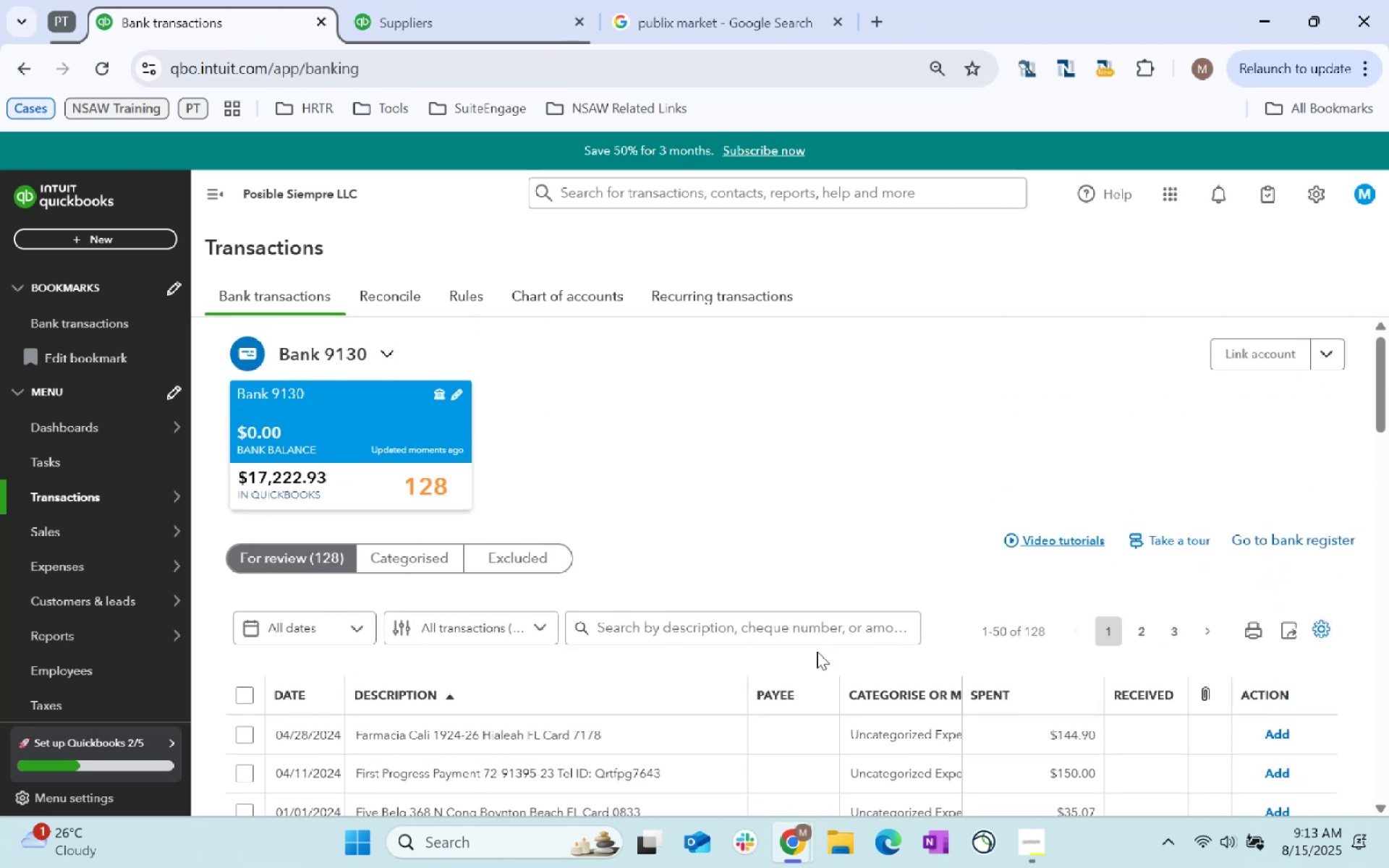 
scroll: coordinate [781, 676], scroll_direction: down, amount: 3.0
 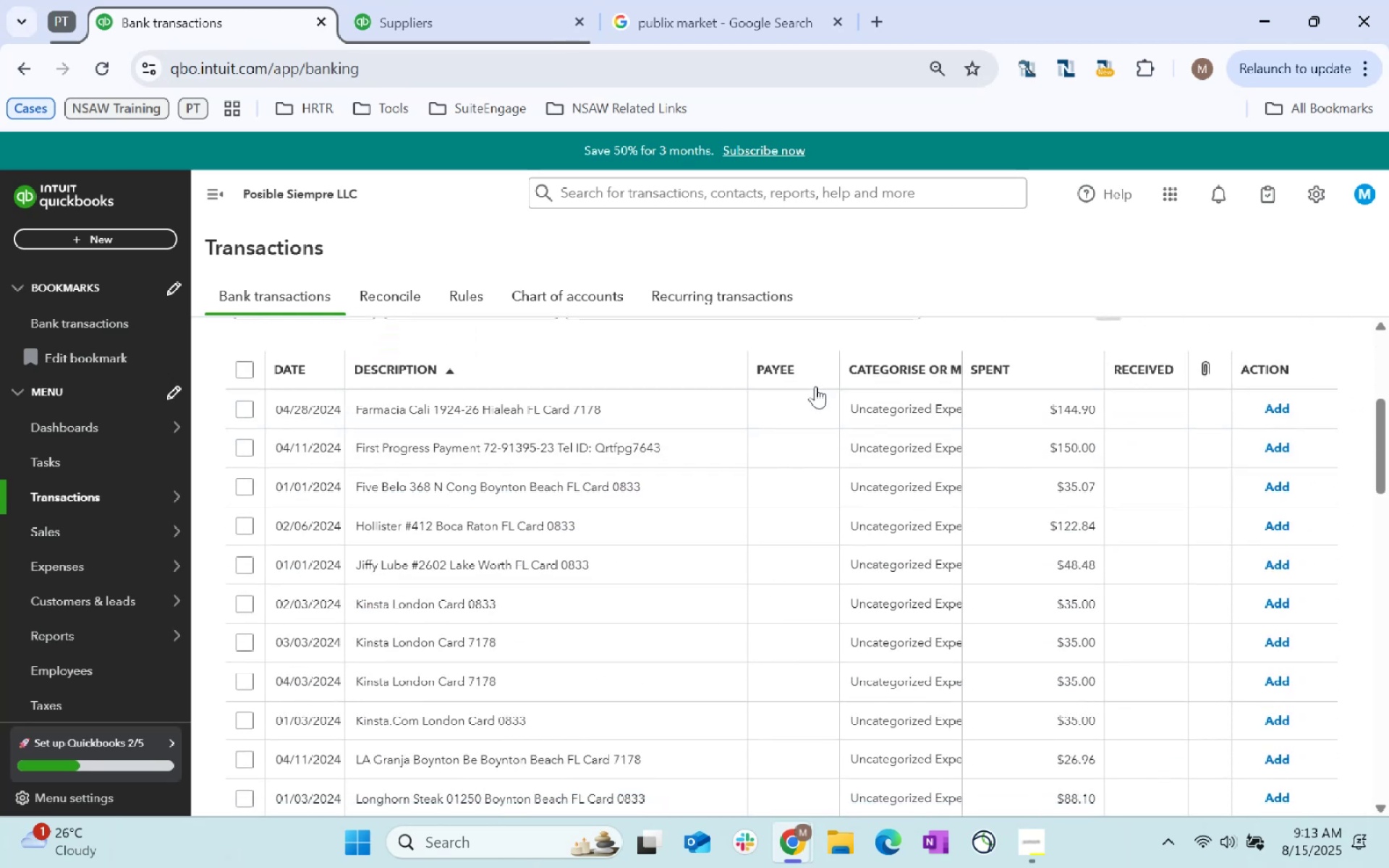 
scroll: coordinate [812, 642], scroll_direction: up, amount: 3.0
 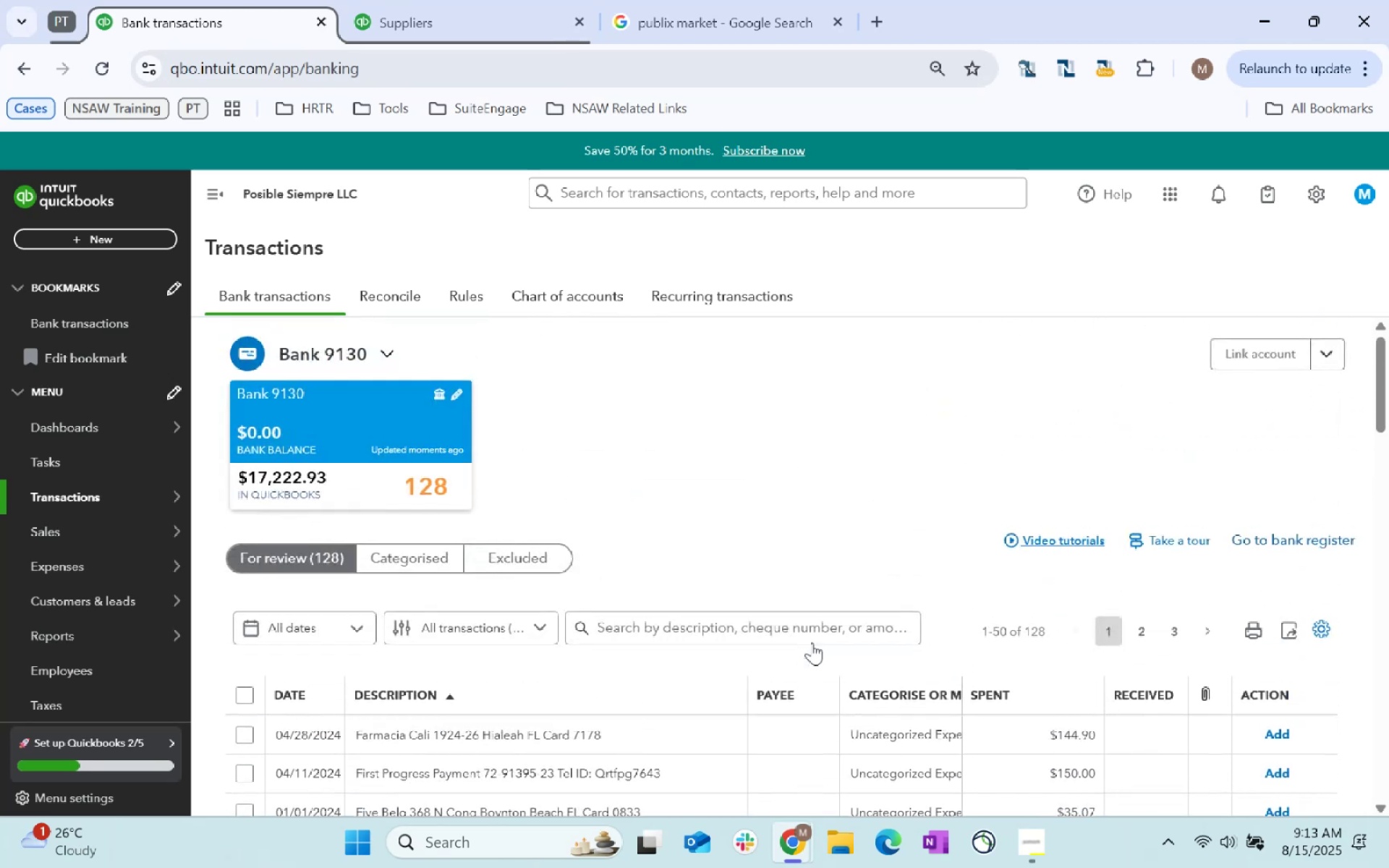 
scroll: coordinate [812, 642], scroll_direction: down, amount: 3.0
 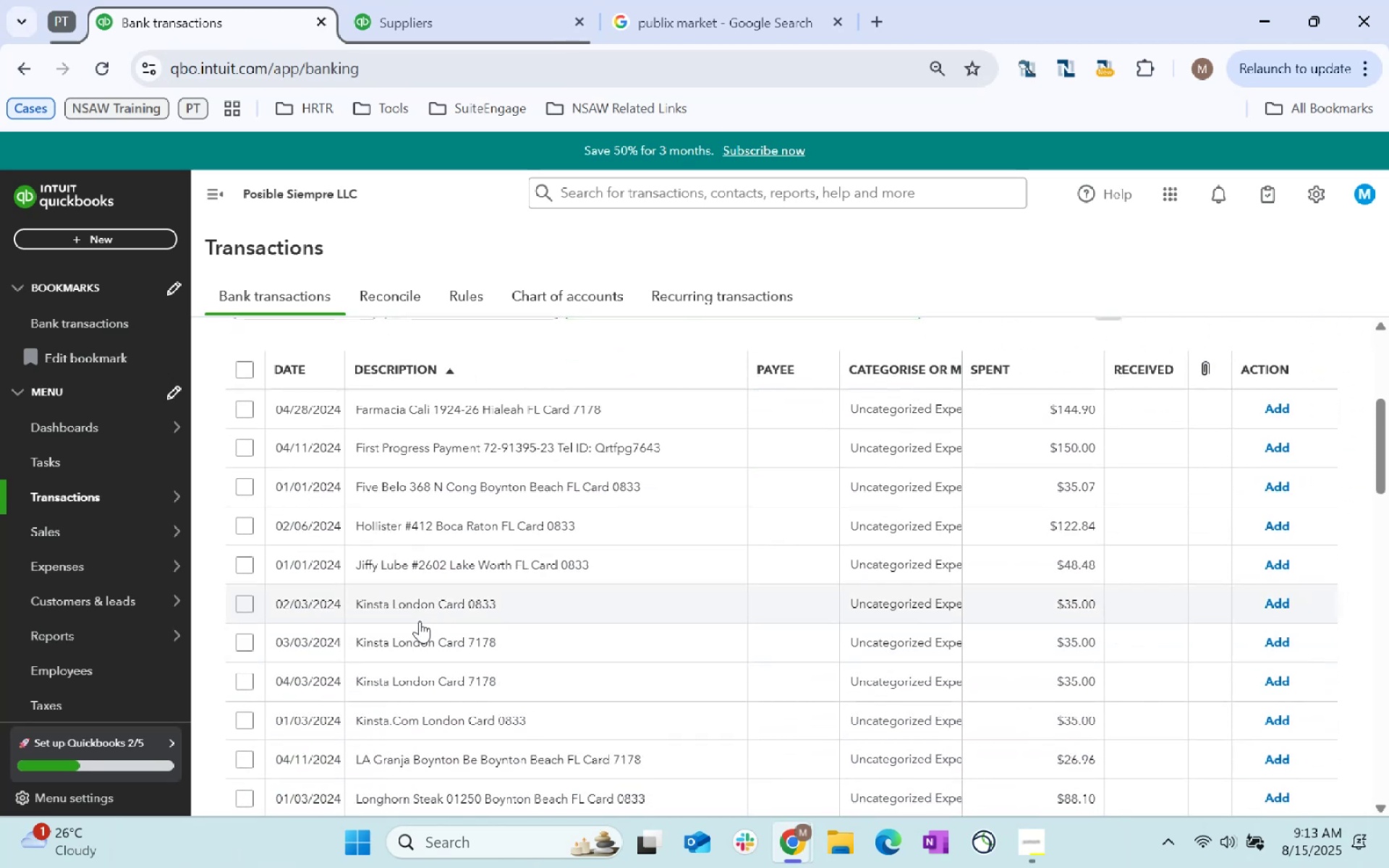 
left_click([451, 0])
 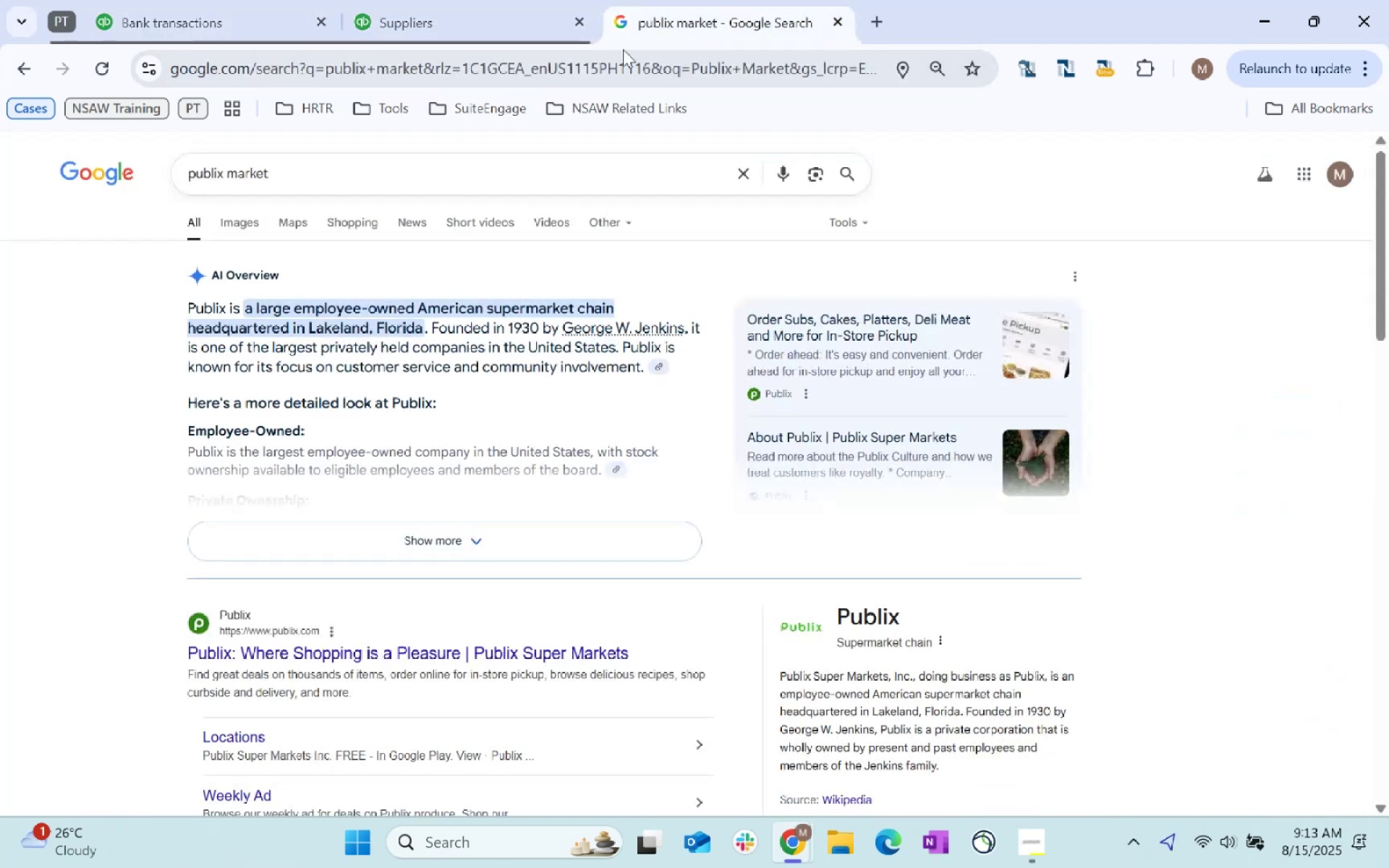 
left_click([563, 78])
 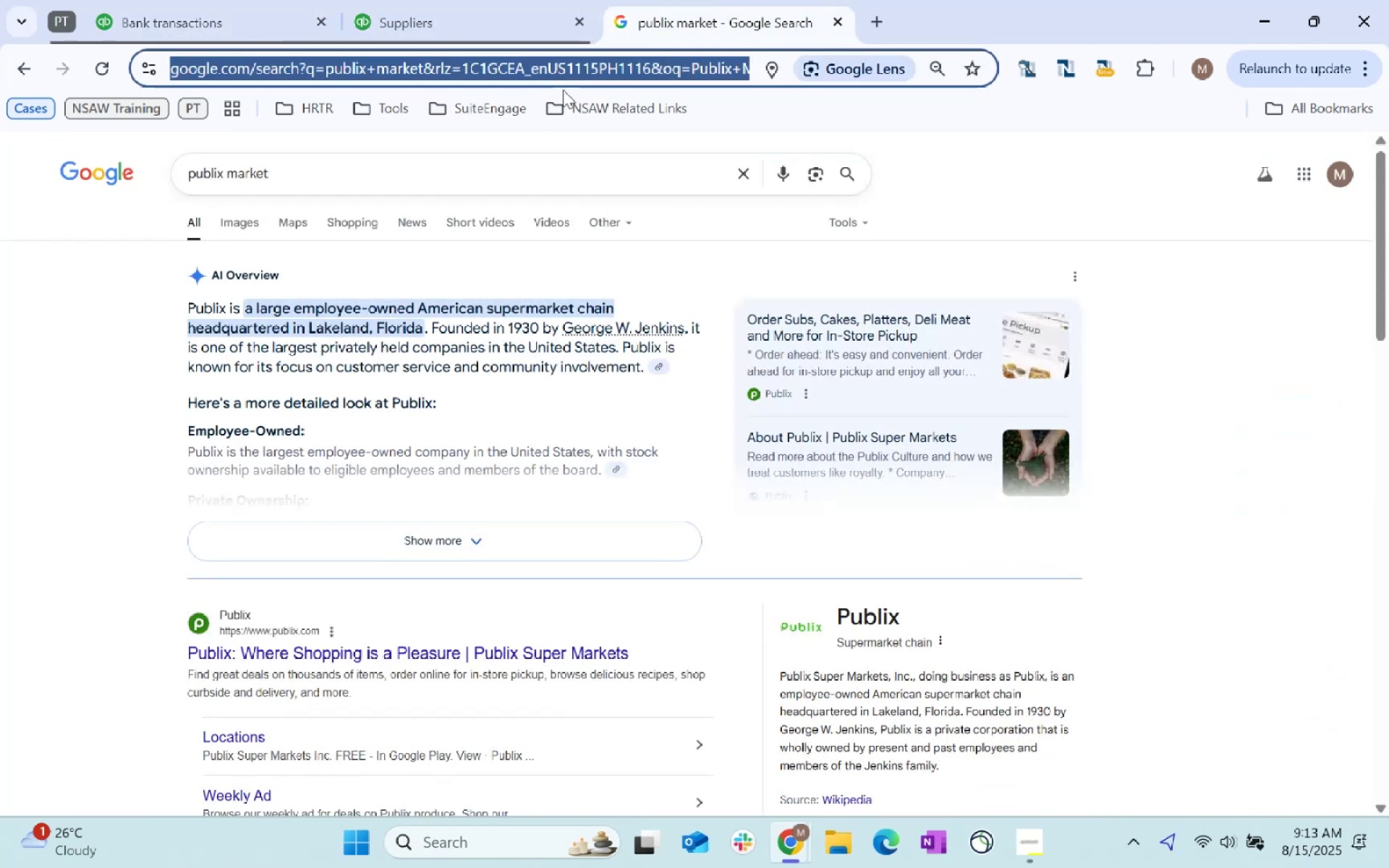 
type(Kinsta London)
 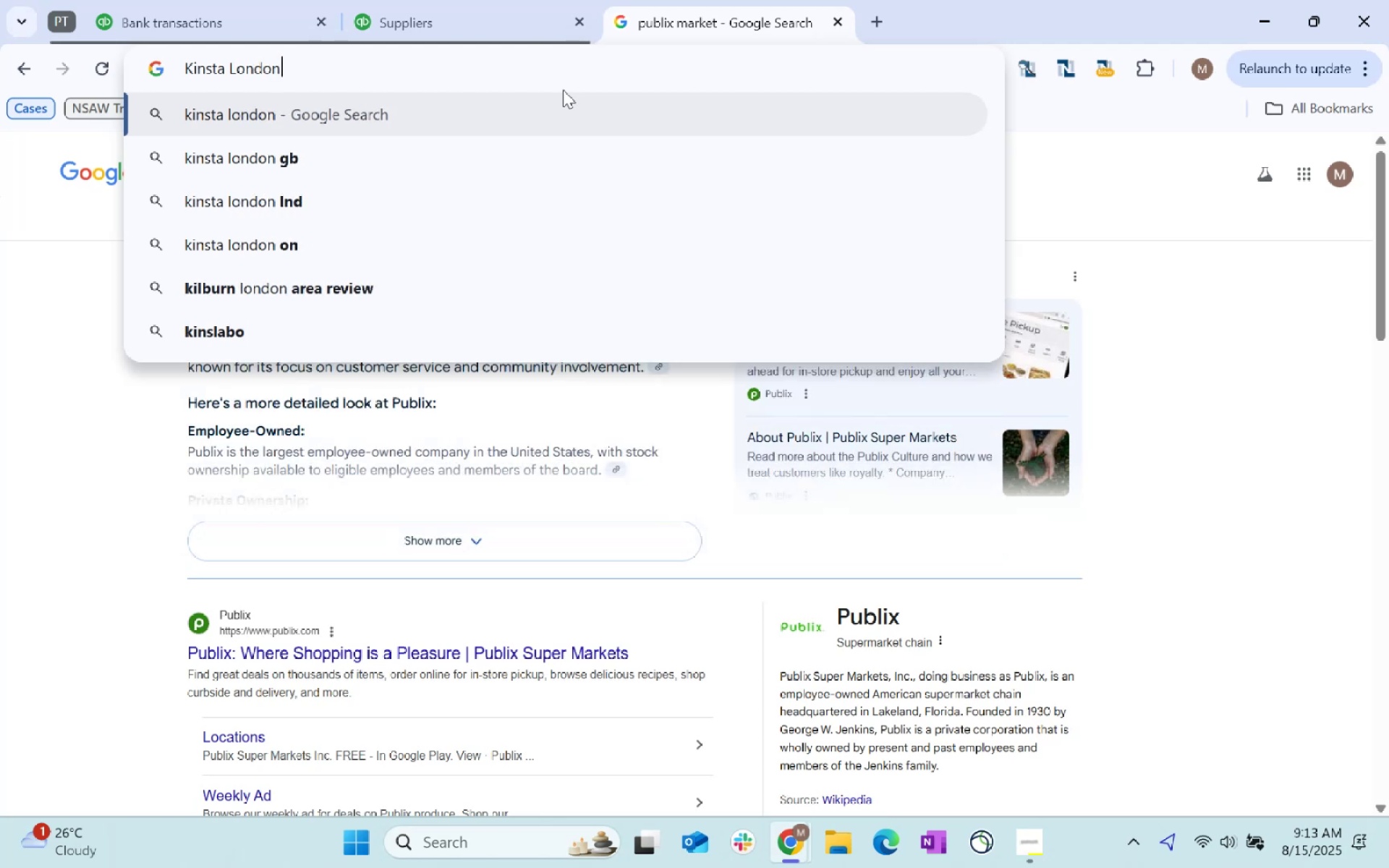 
key(Enter)
 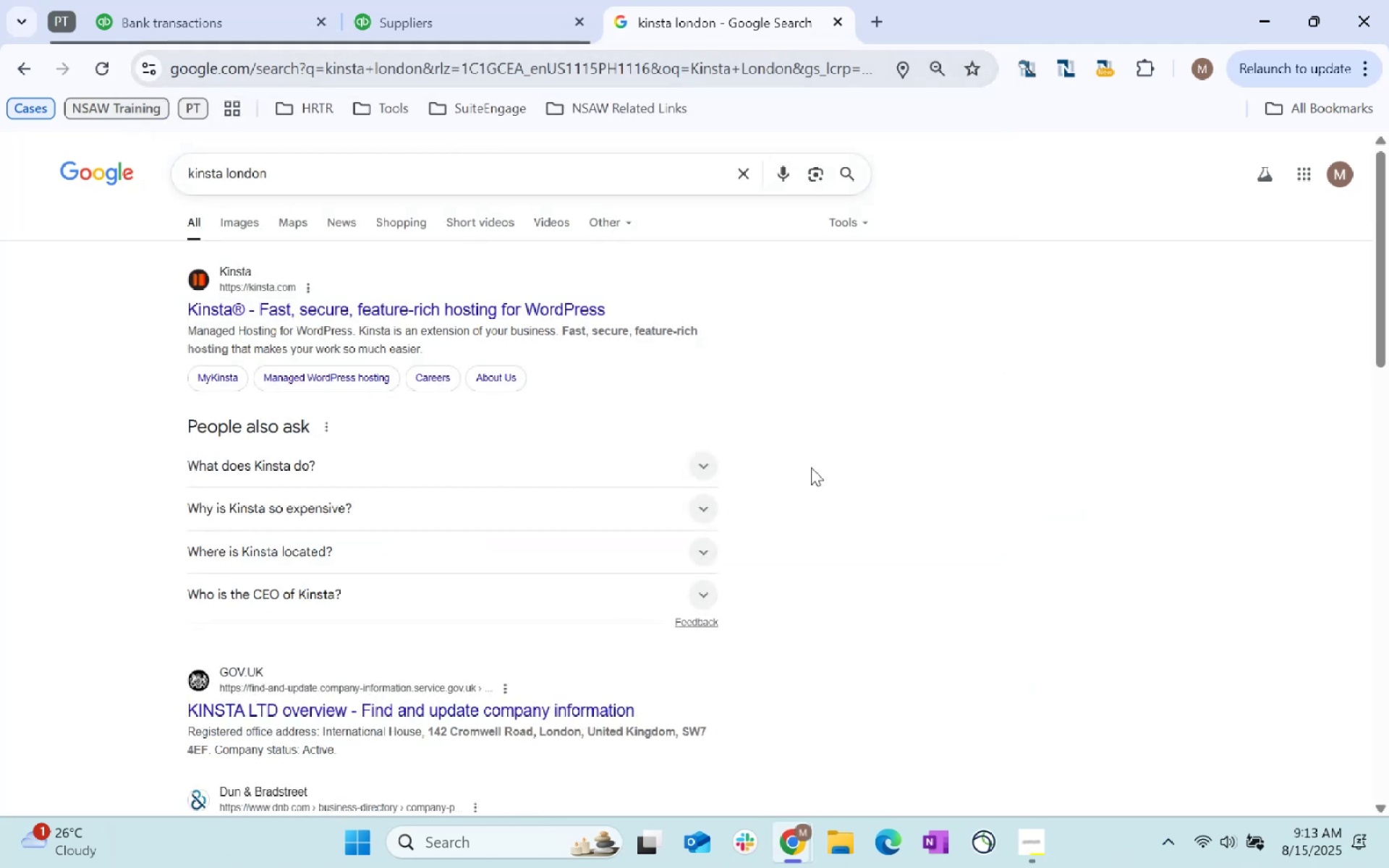 
left_click([204, 0])
 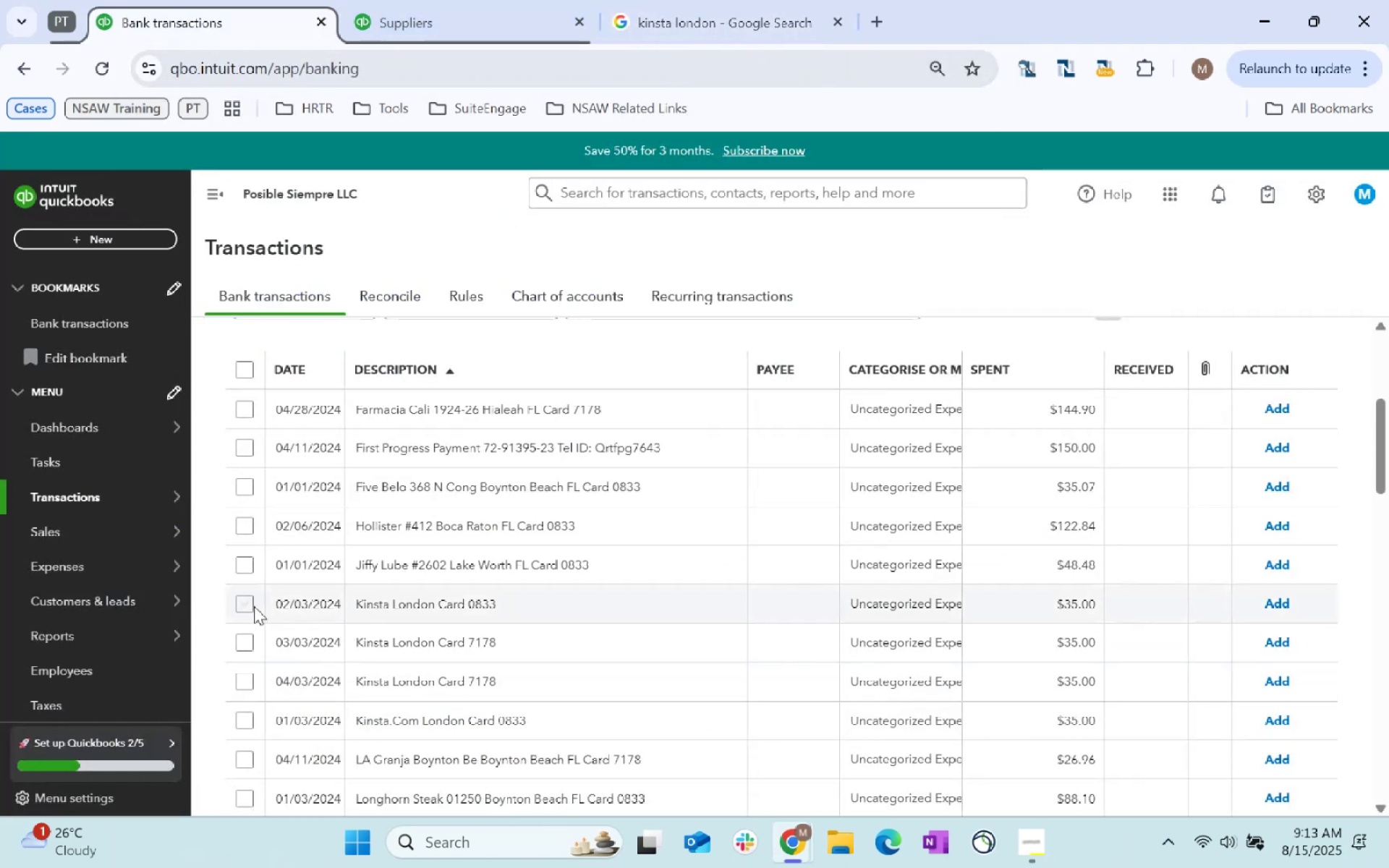 
double_click([250, 606])
 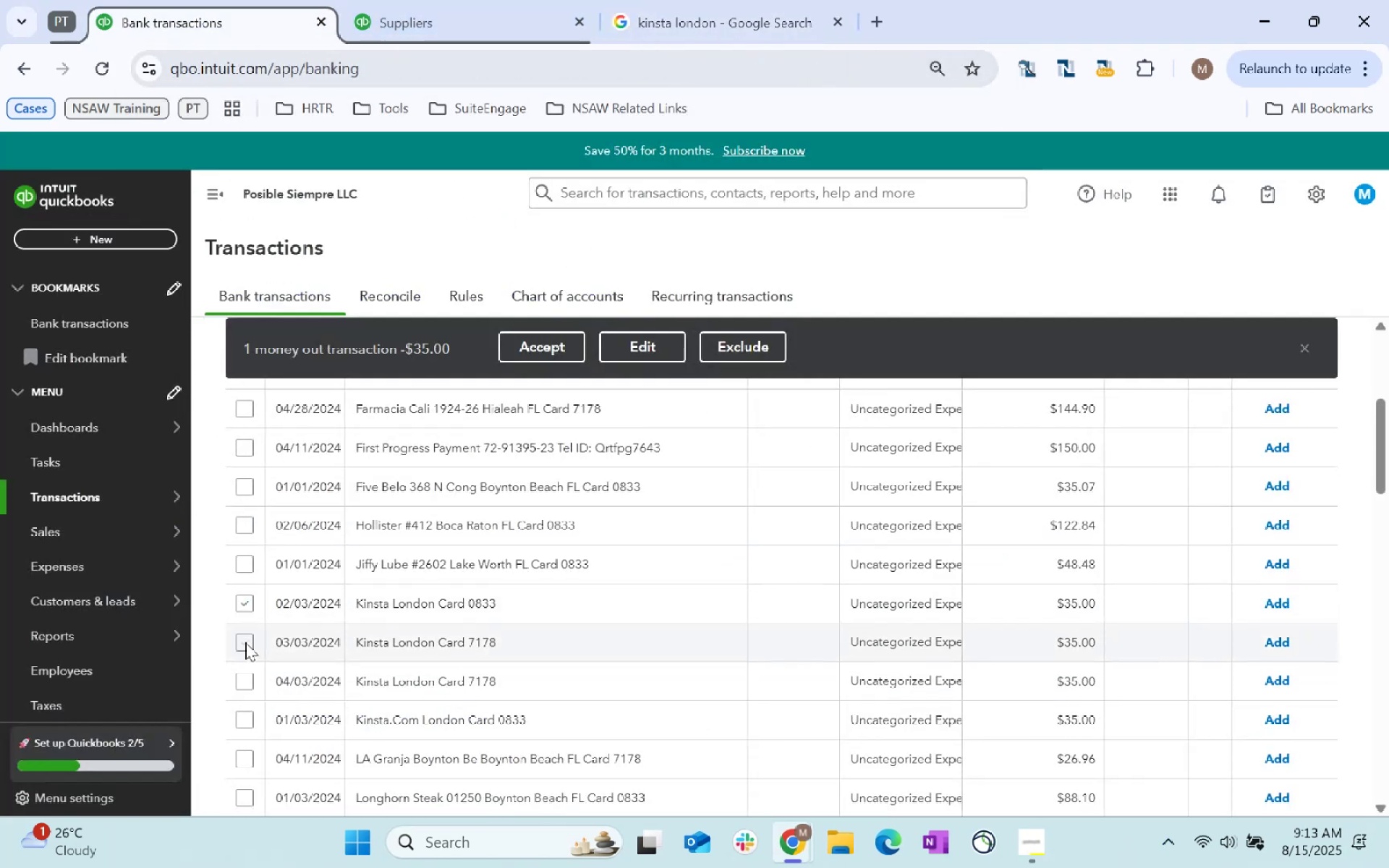 
triple_click([245, 642])
 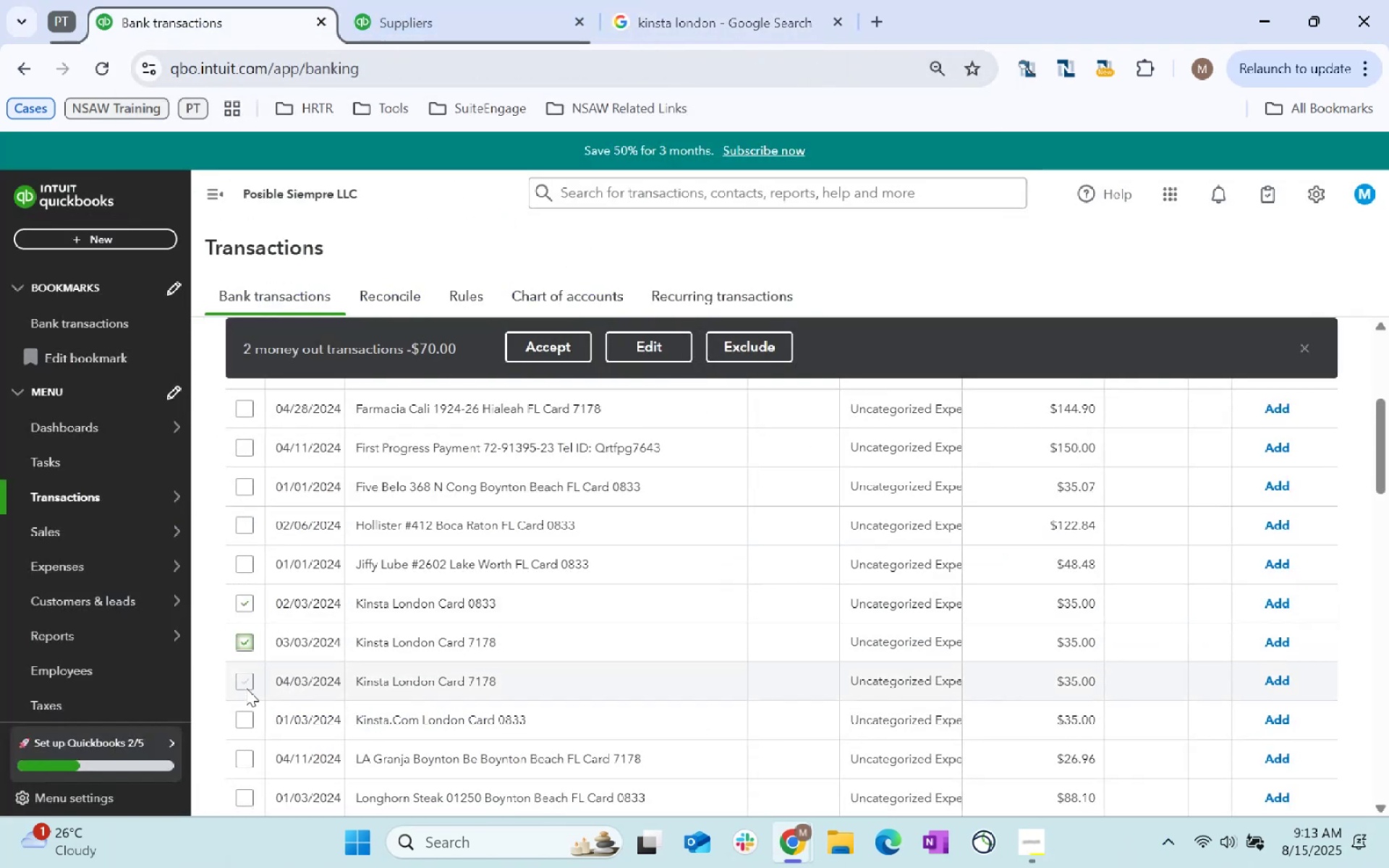 
triple_click([246, 688])
 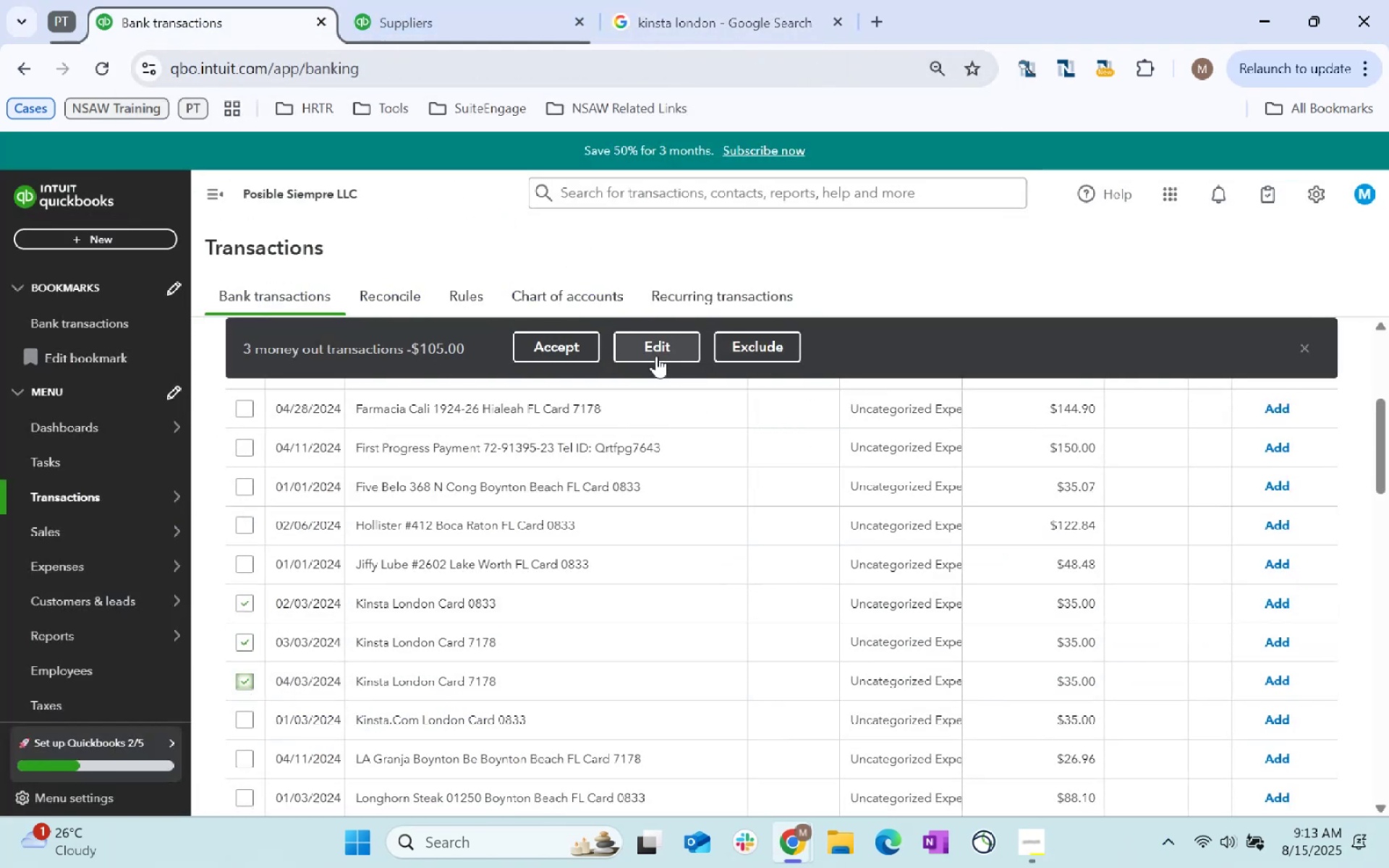 
left_click([658, 357])
 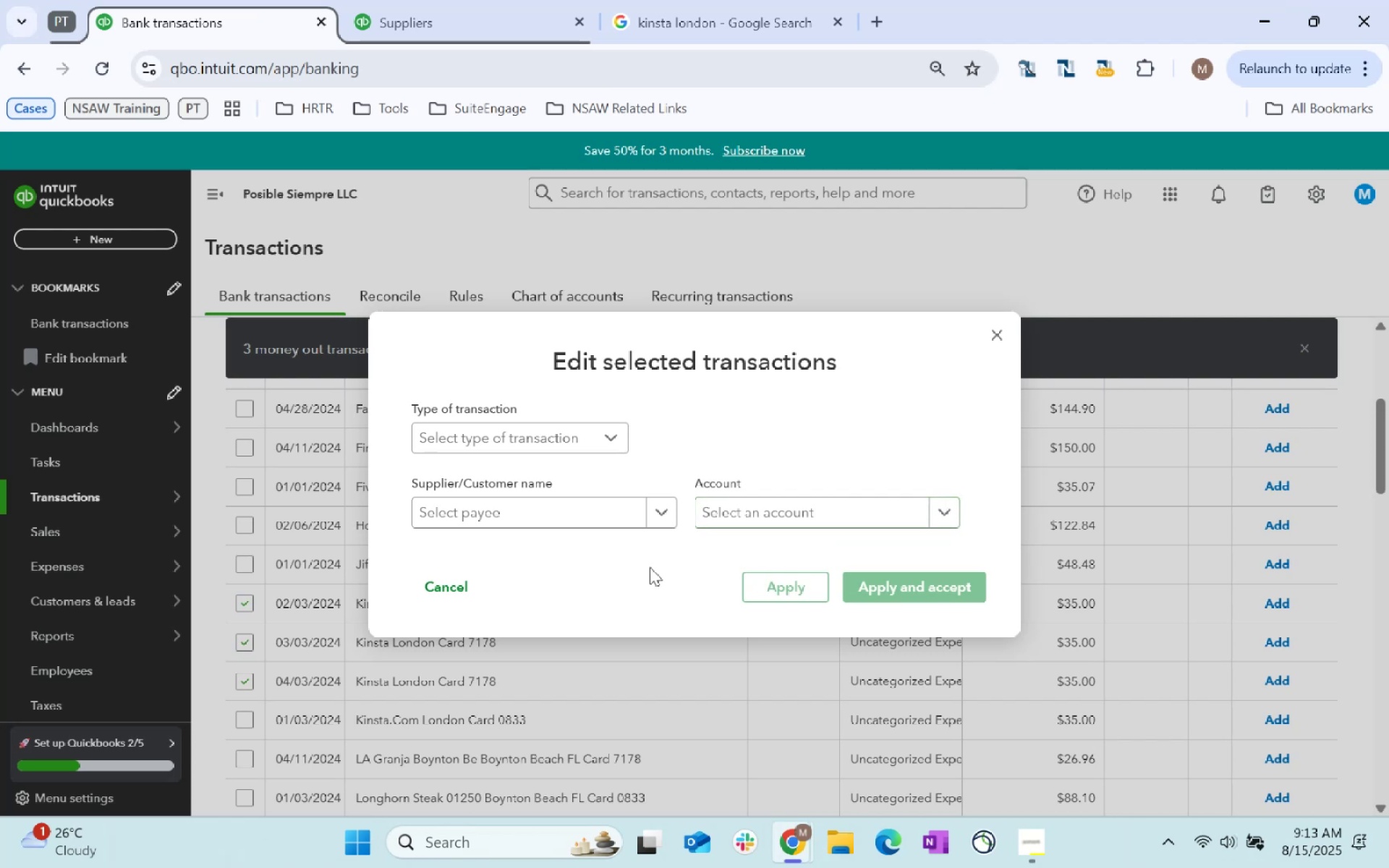 
left_click([464, 584])
 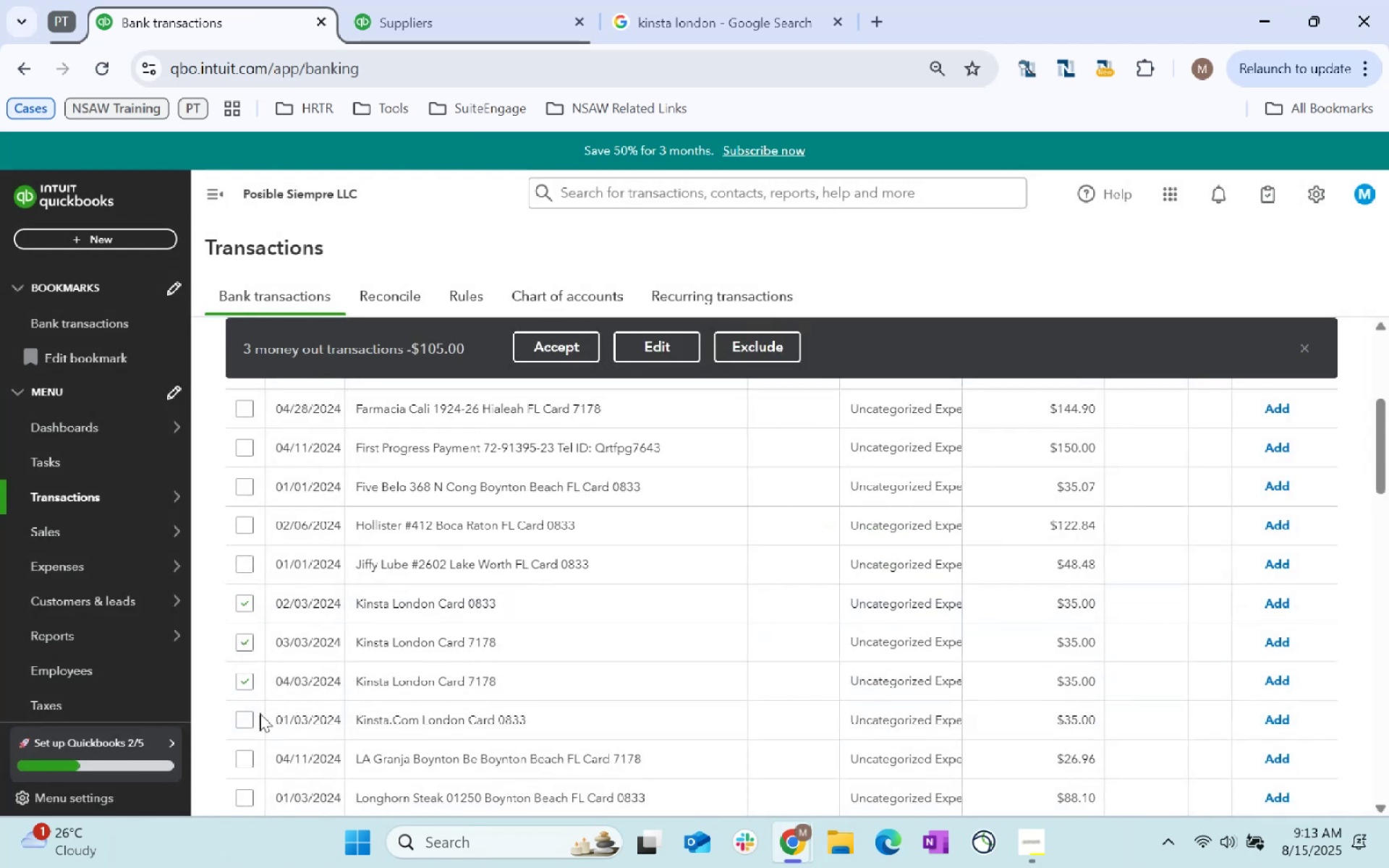 
left_click([247, 722])
 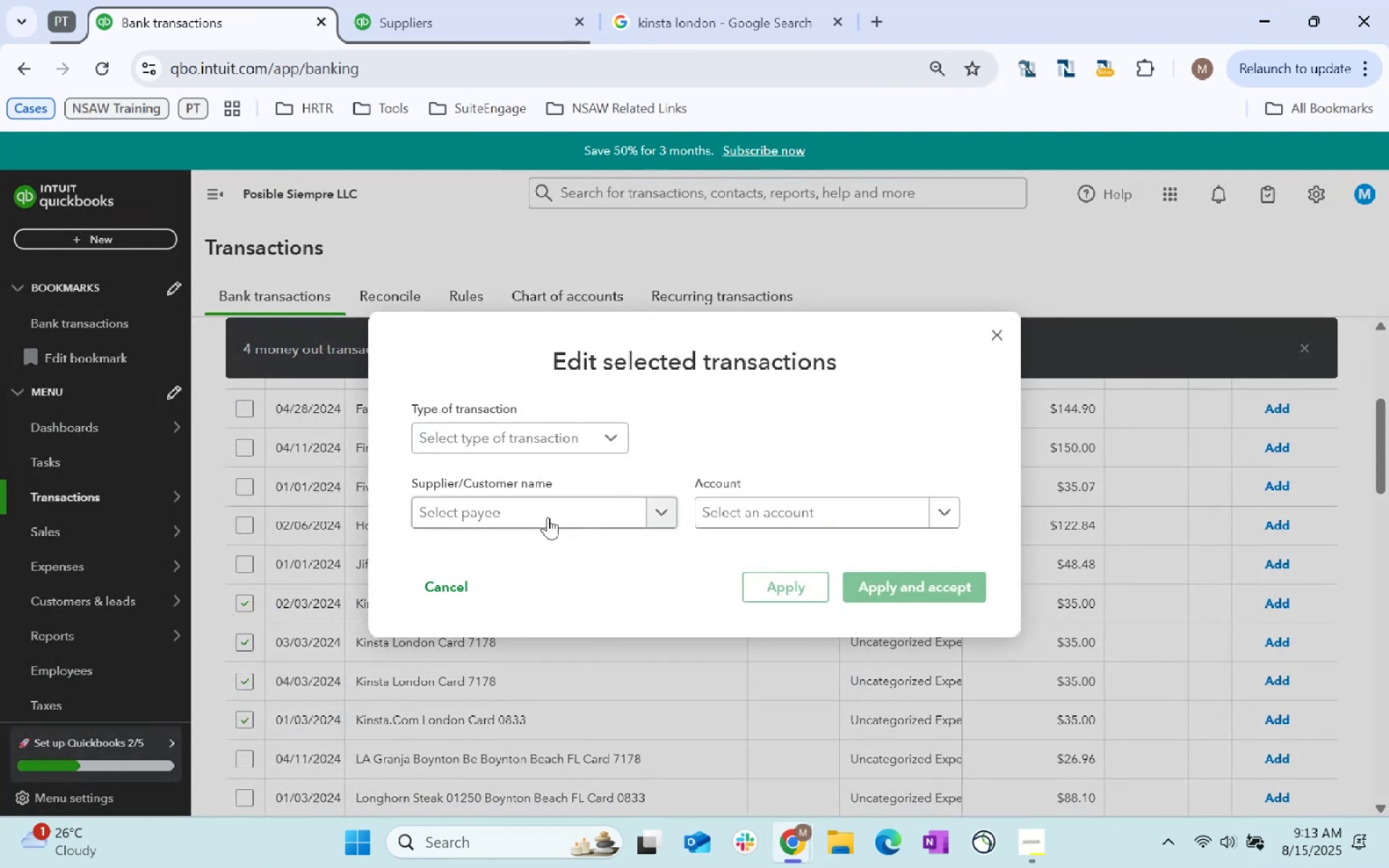 
type(Kinsta Londo)
key(Tab)
type(n)
 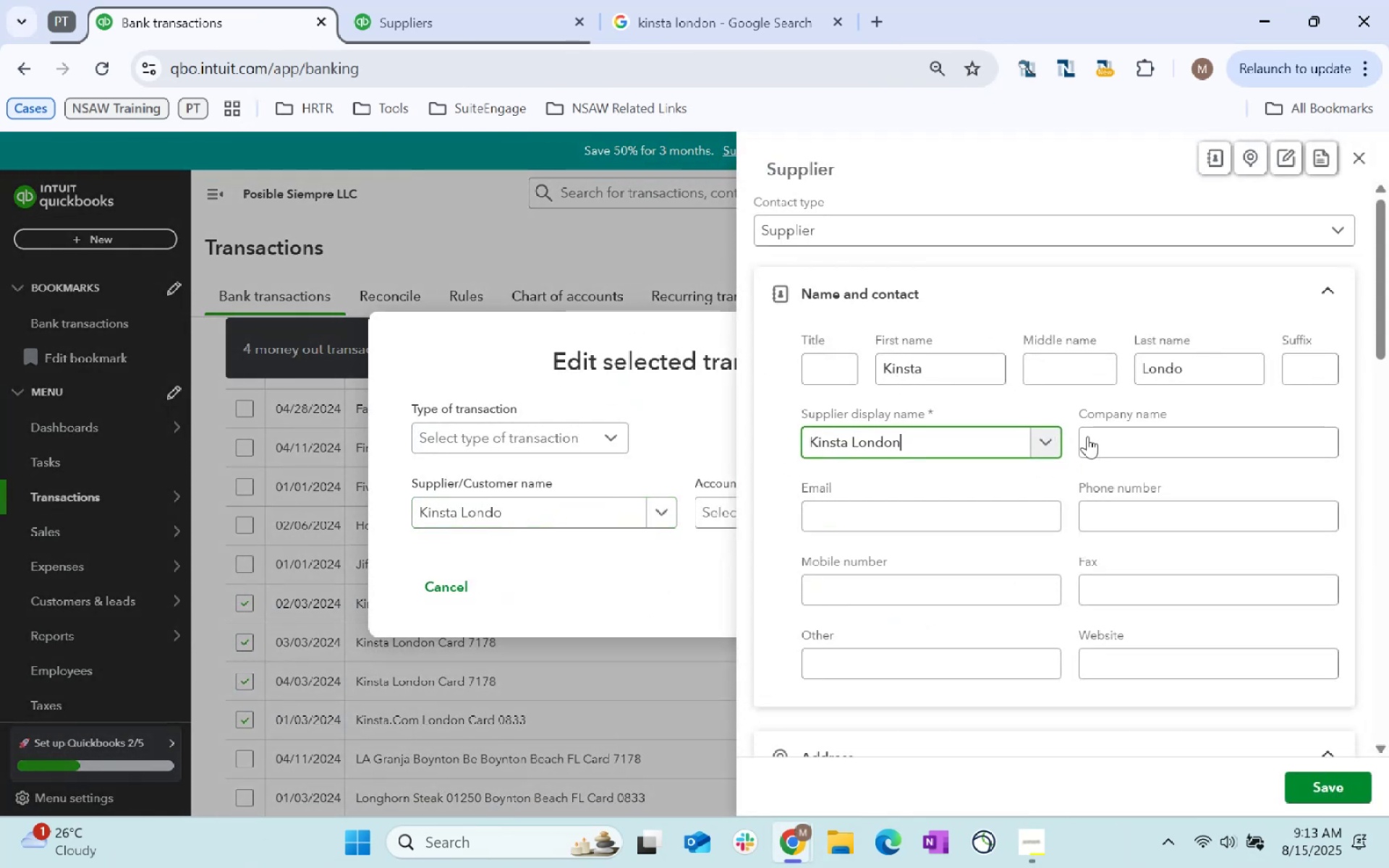 
scroll: coordinate [1282, 752], scroll_direction: down, amount: 25.0
 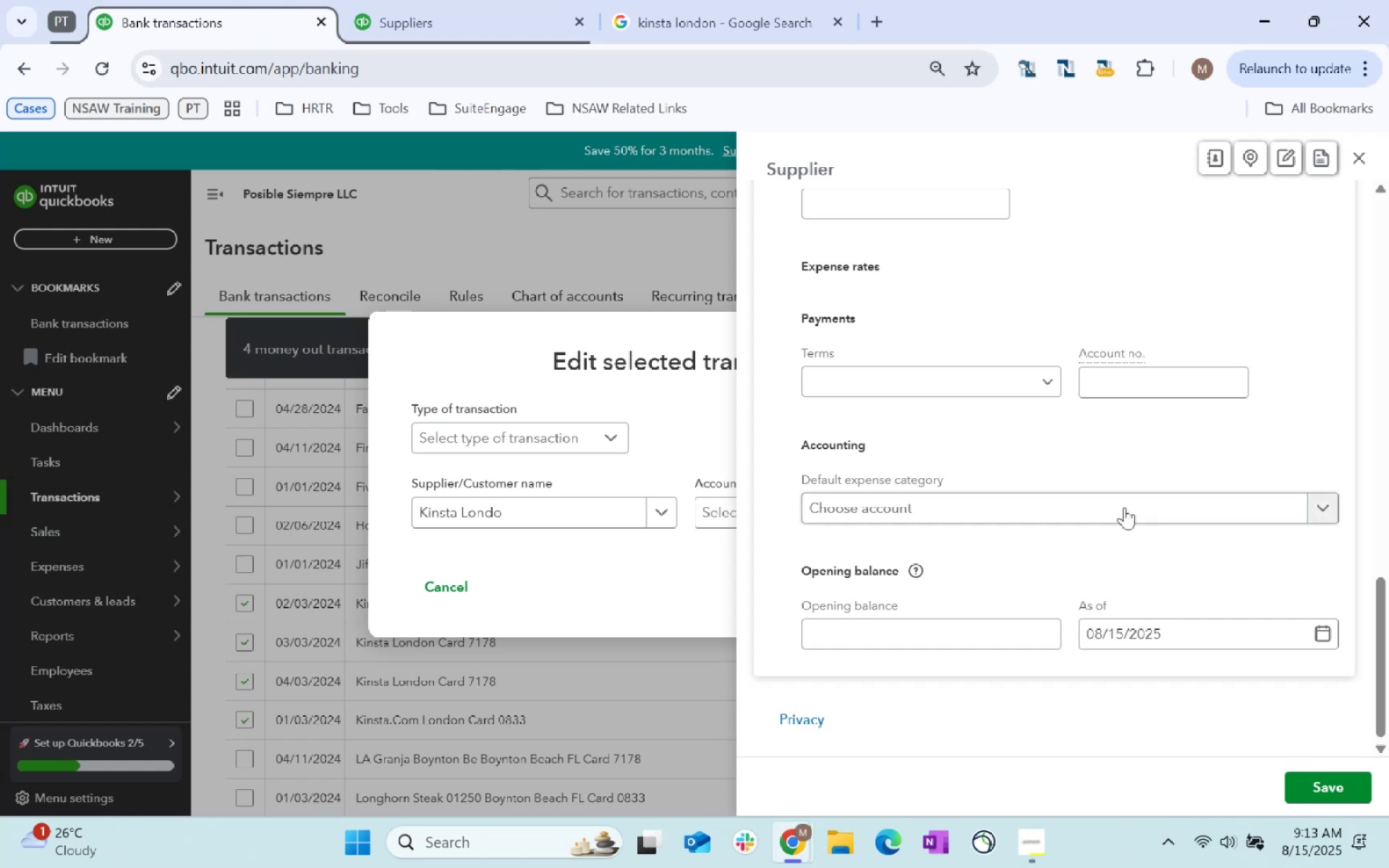 
left_click([1126, 509])
 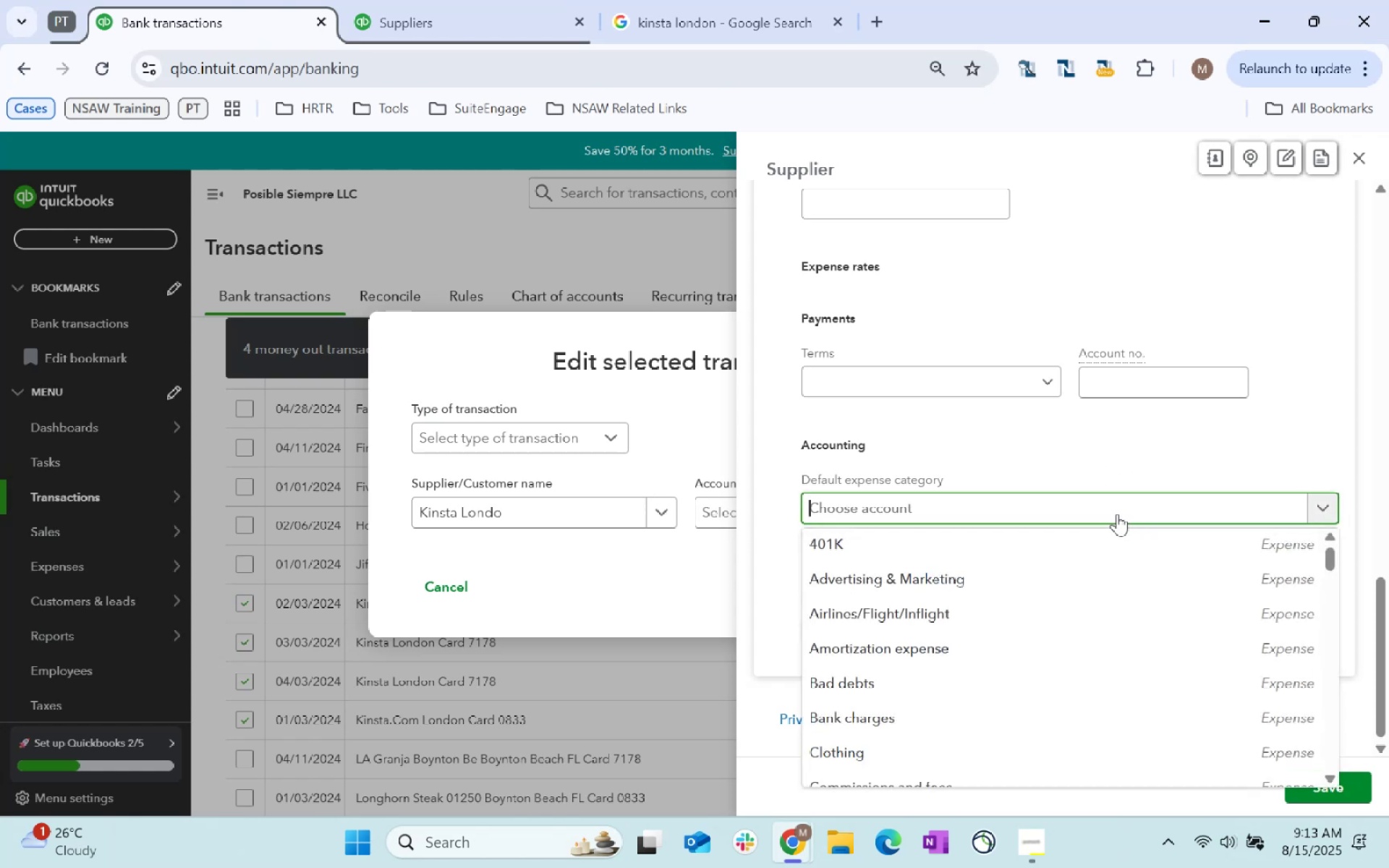 
type(software)
key(Tab)
 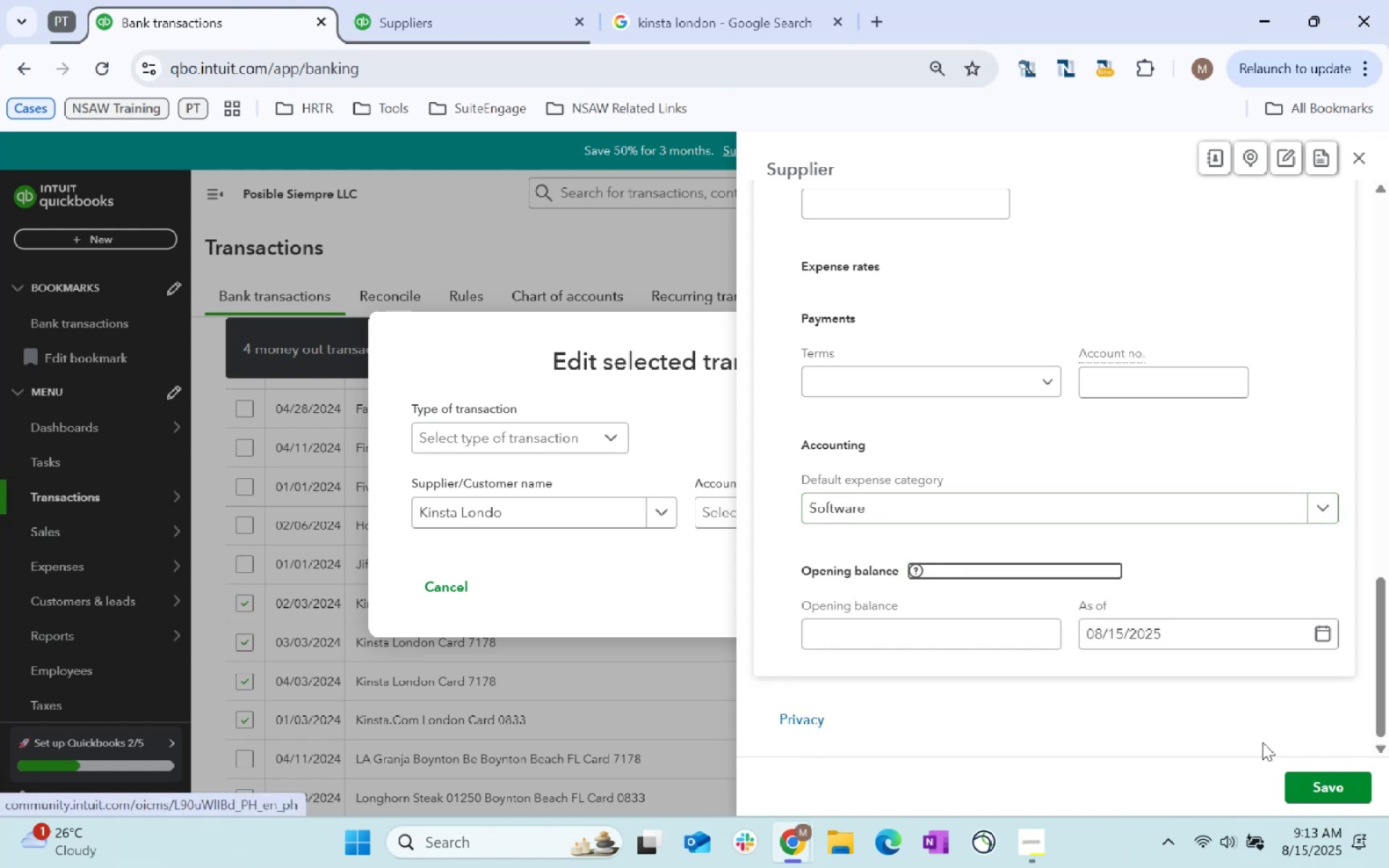 
left_click([1342, 786])
 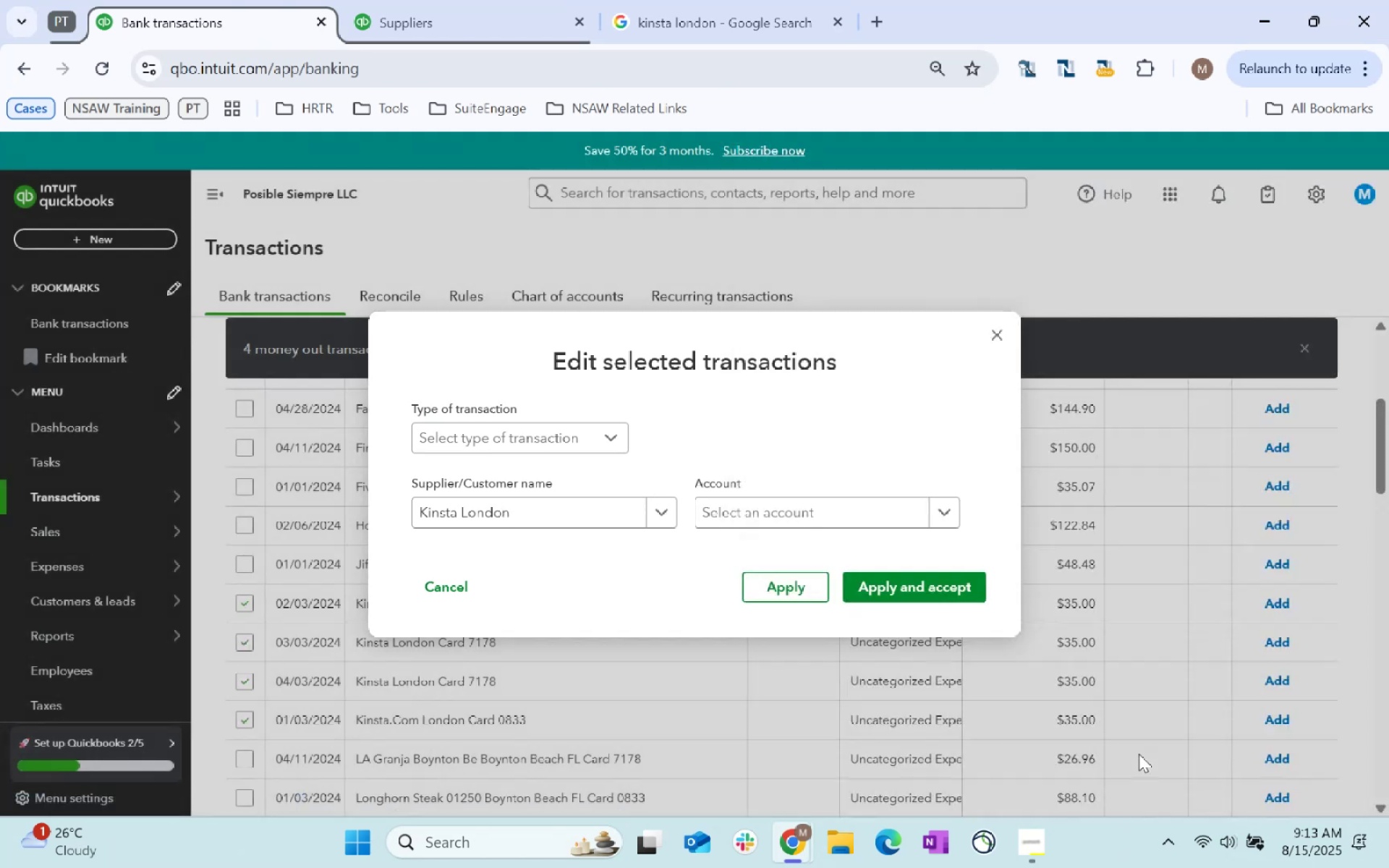 
key(Tab)
type(Software)
key(Tab)
 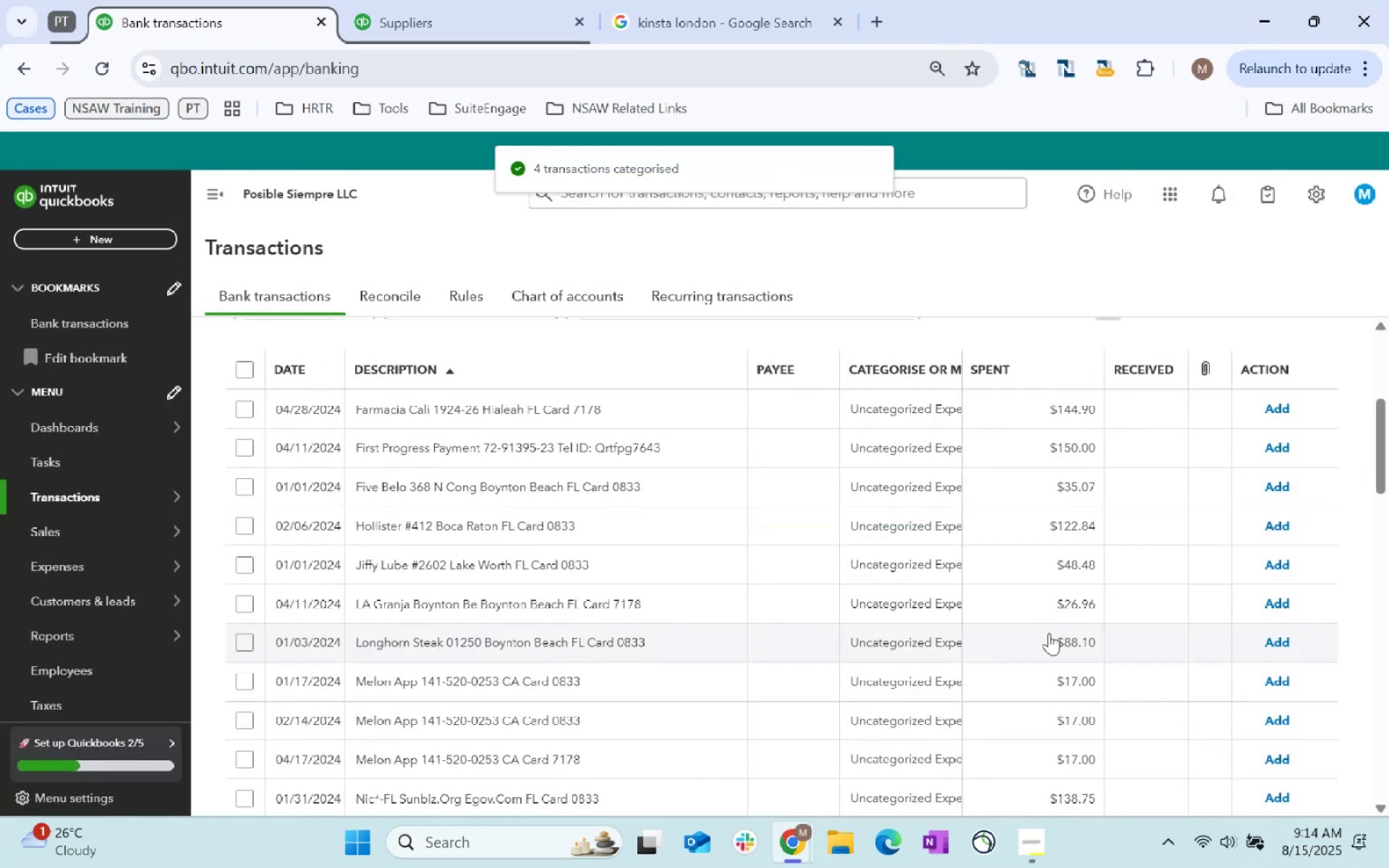 
wait(5.21)
 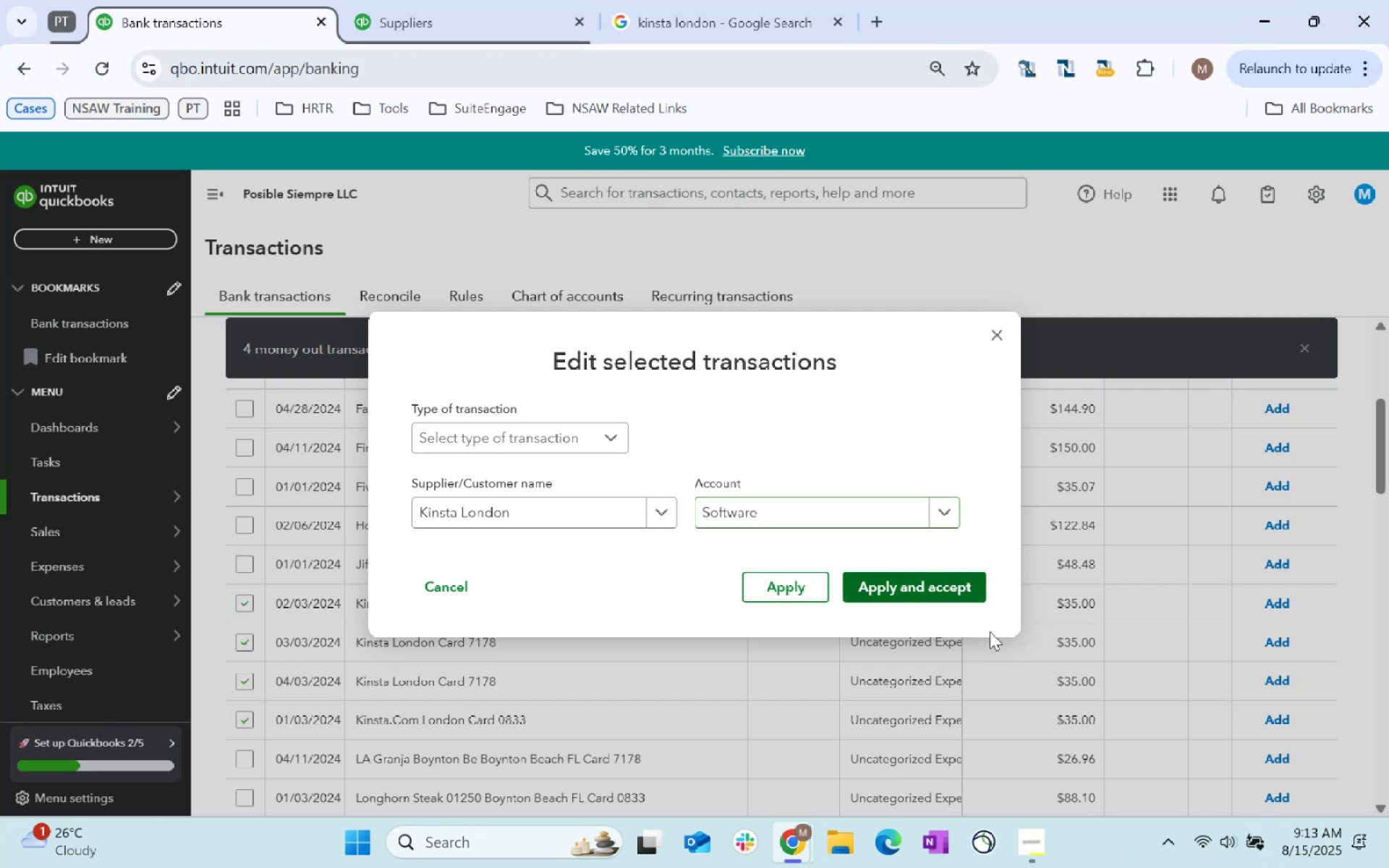 
left_click([245, 678])
 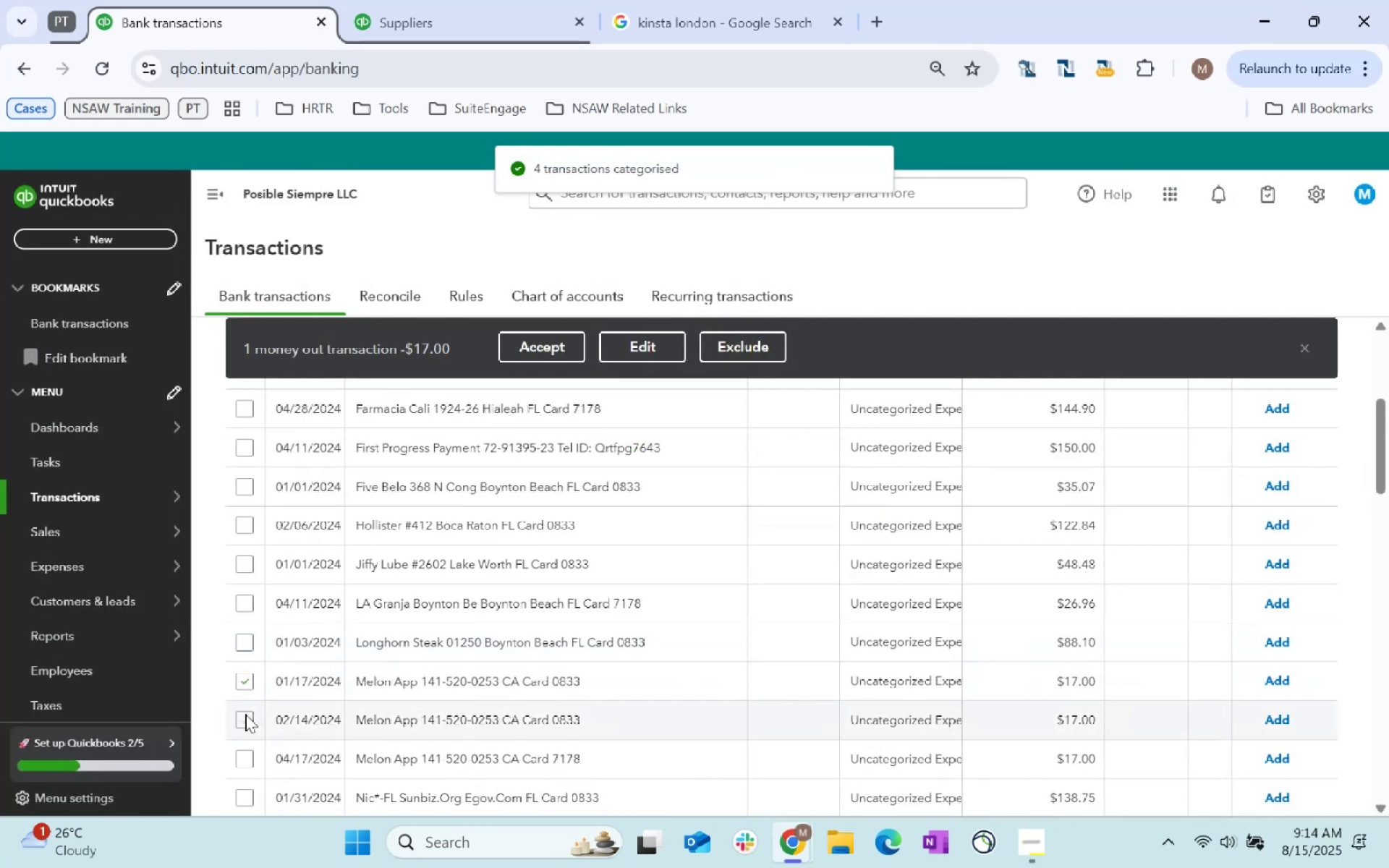 
left_click([245, 714])
 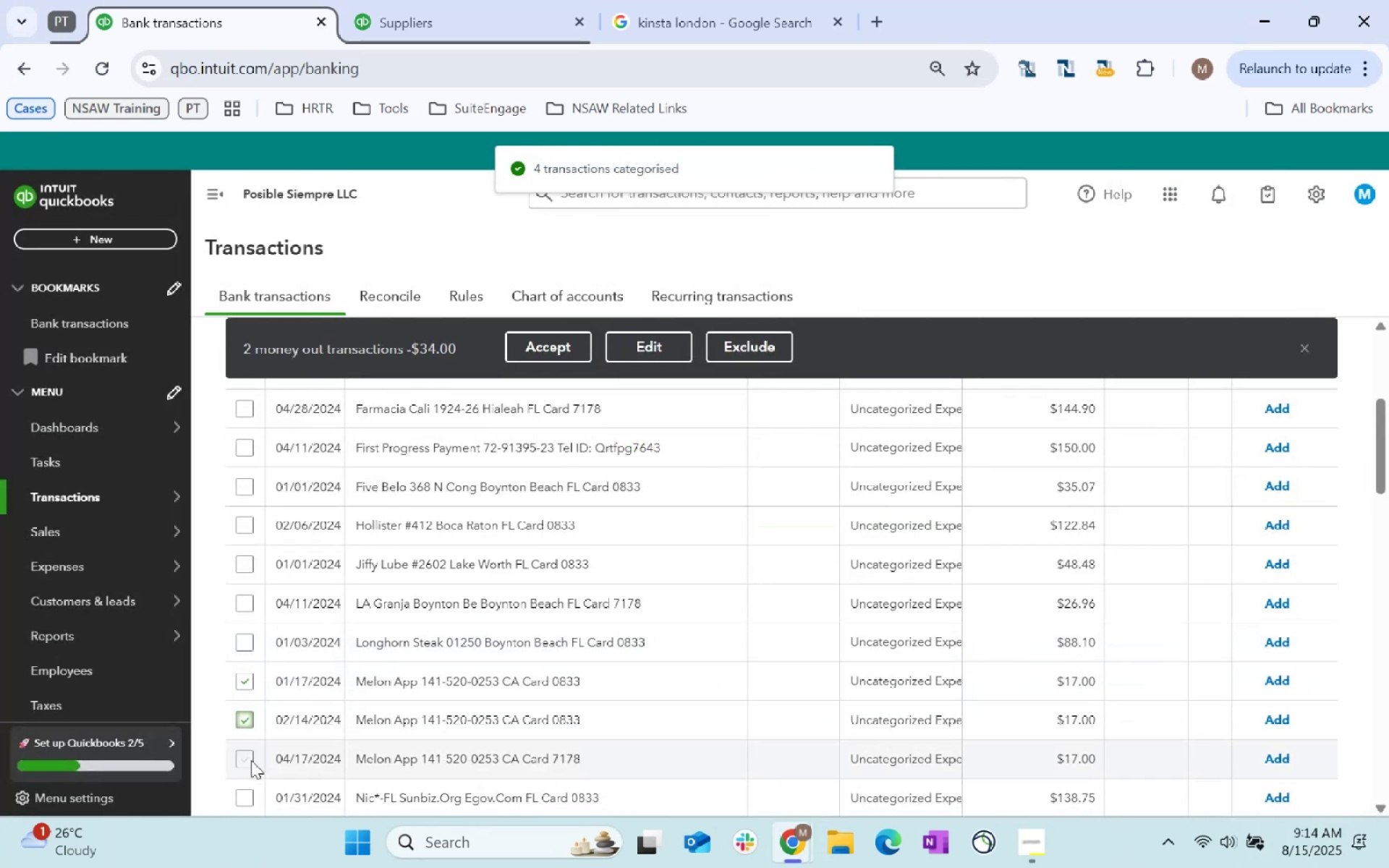 
left_click([251, 760])
 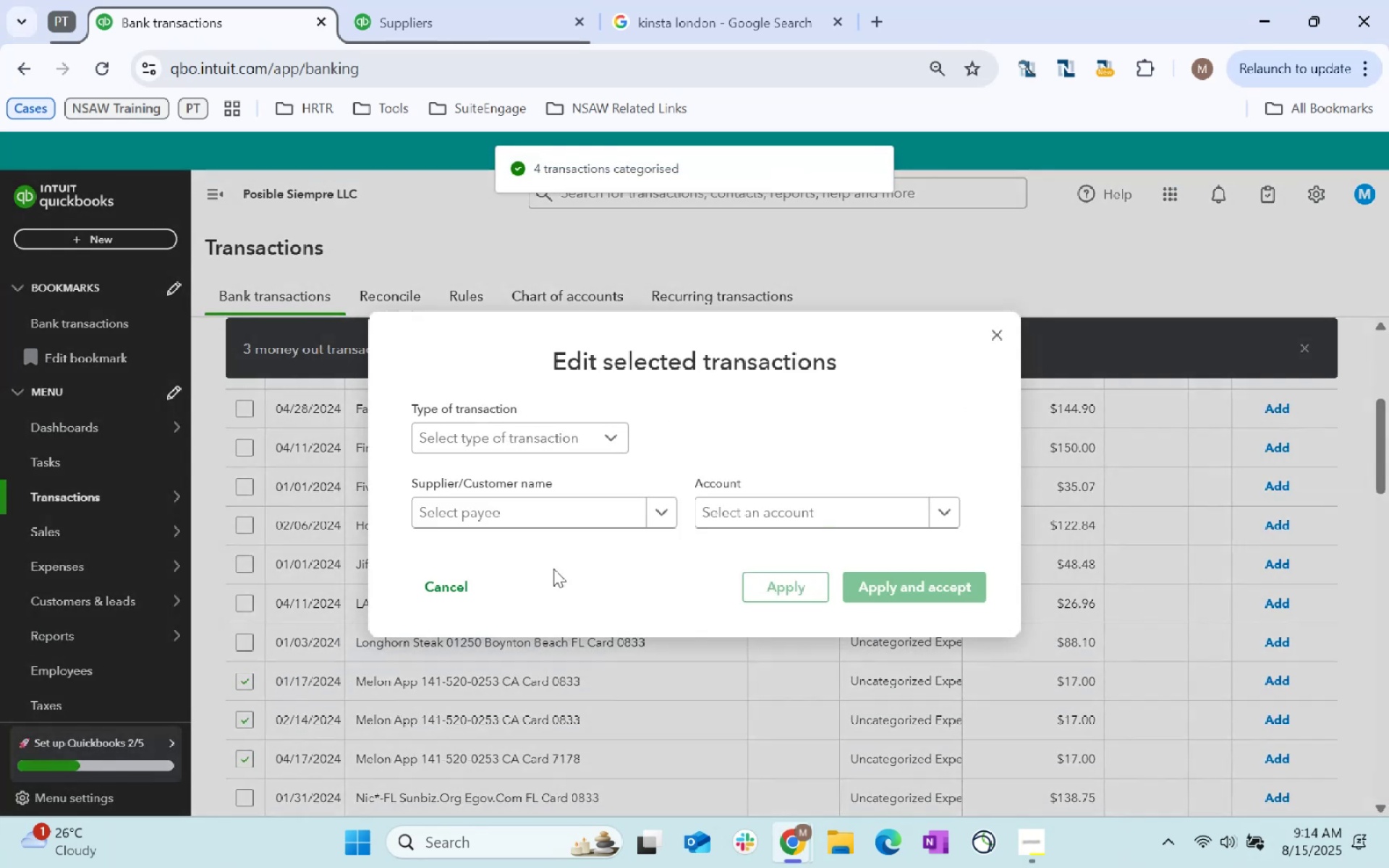 
left_click([587, 506])
 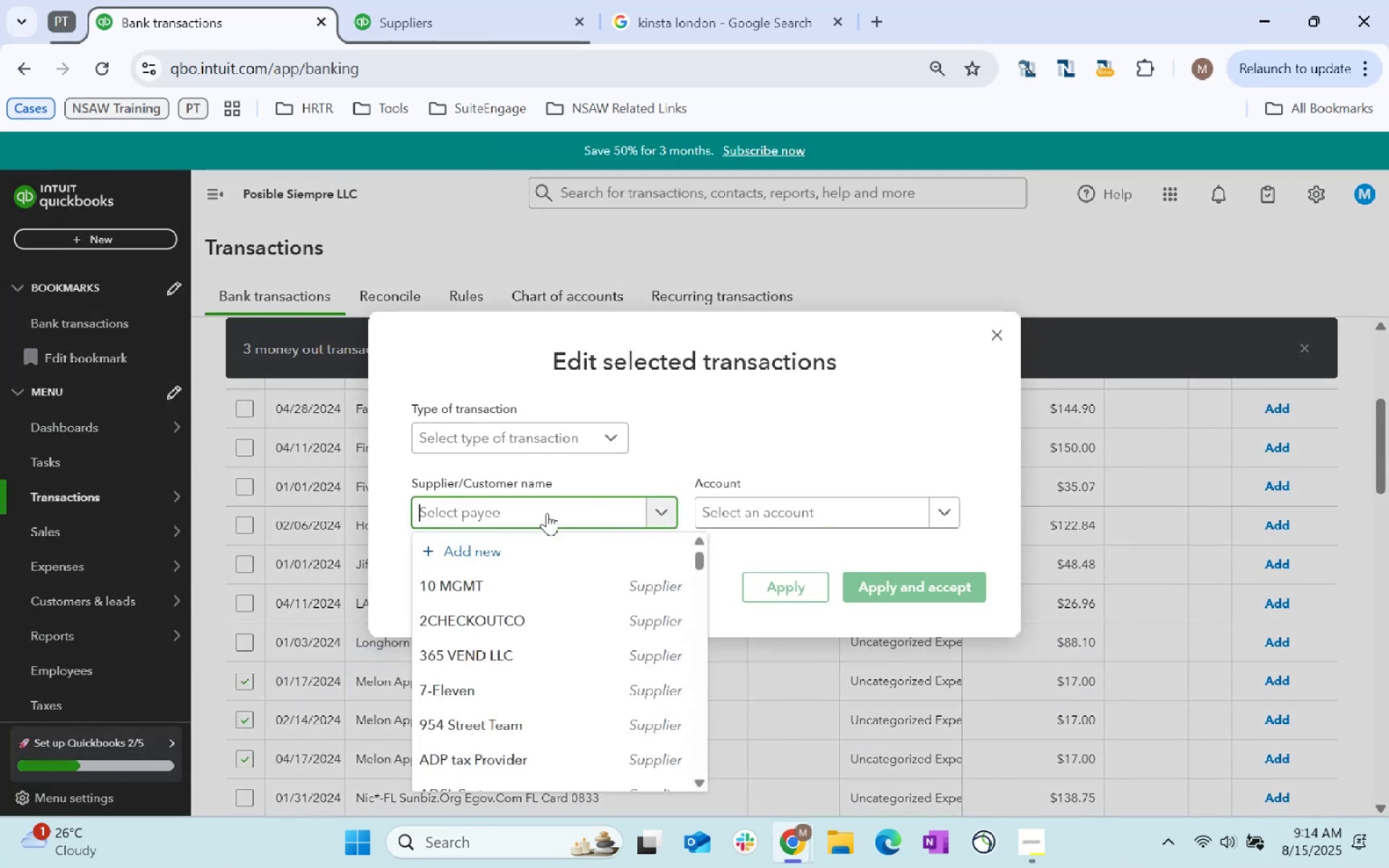 
type(Melon App)
key(Tab)
 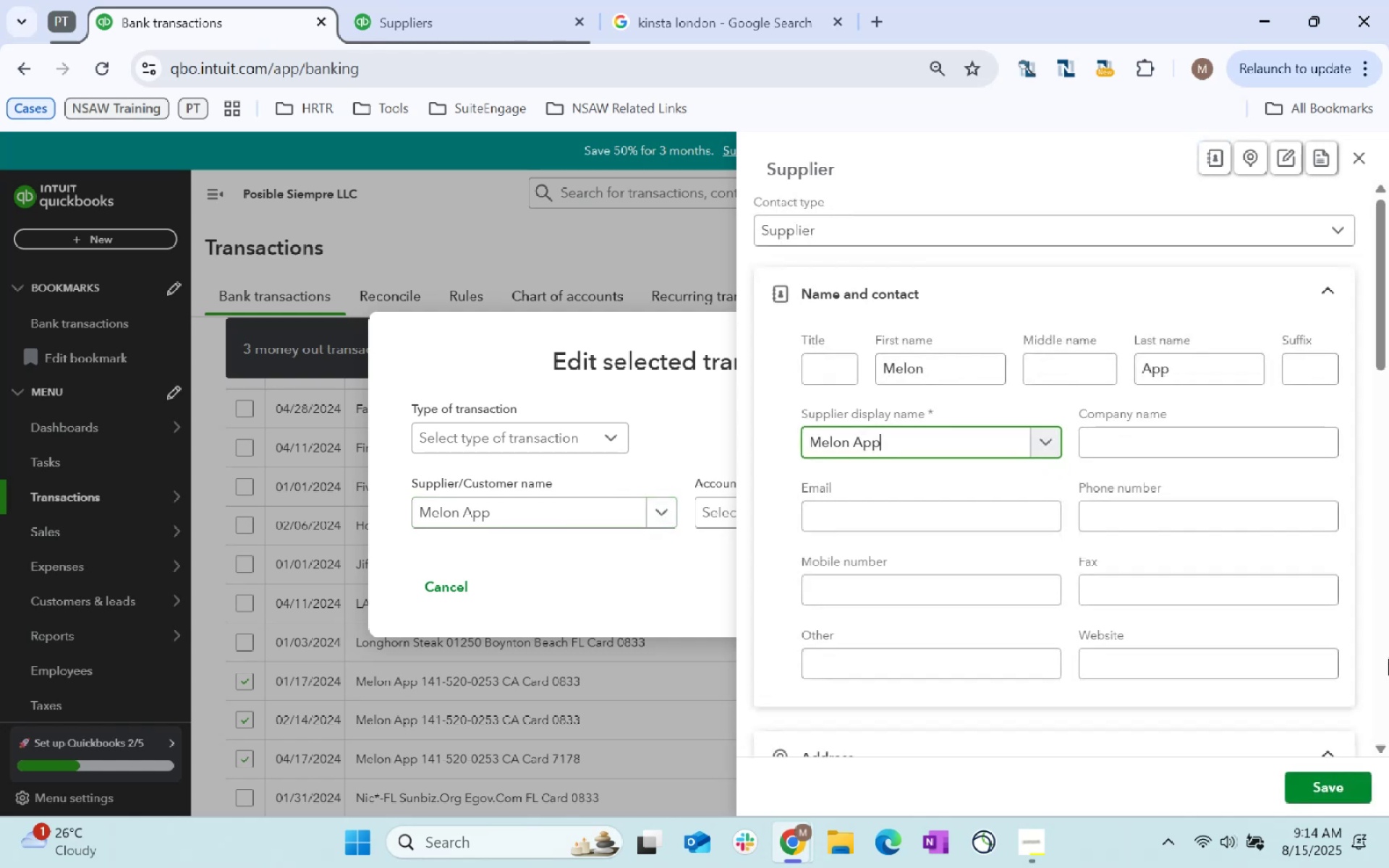 
scroll: coordinate [990, 512], scroll_direction: down, amount: 268.0
 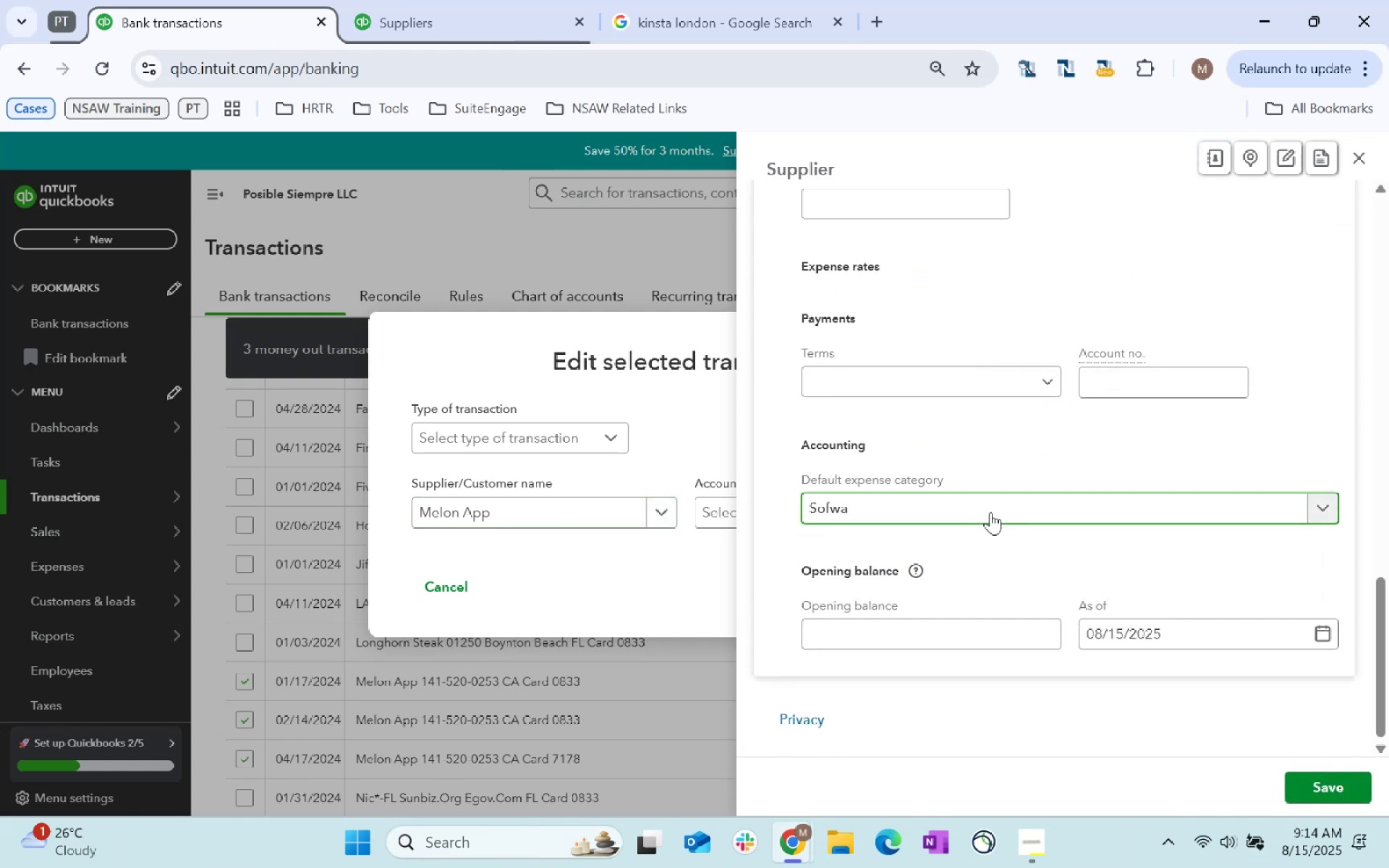 
left_click([993, 511])
 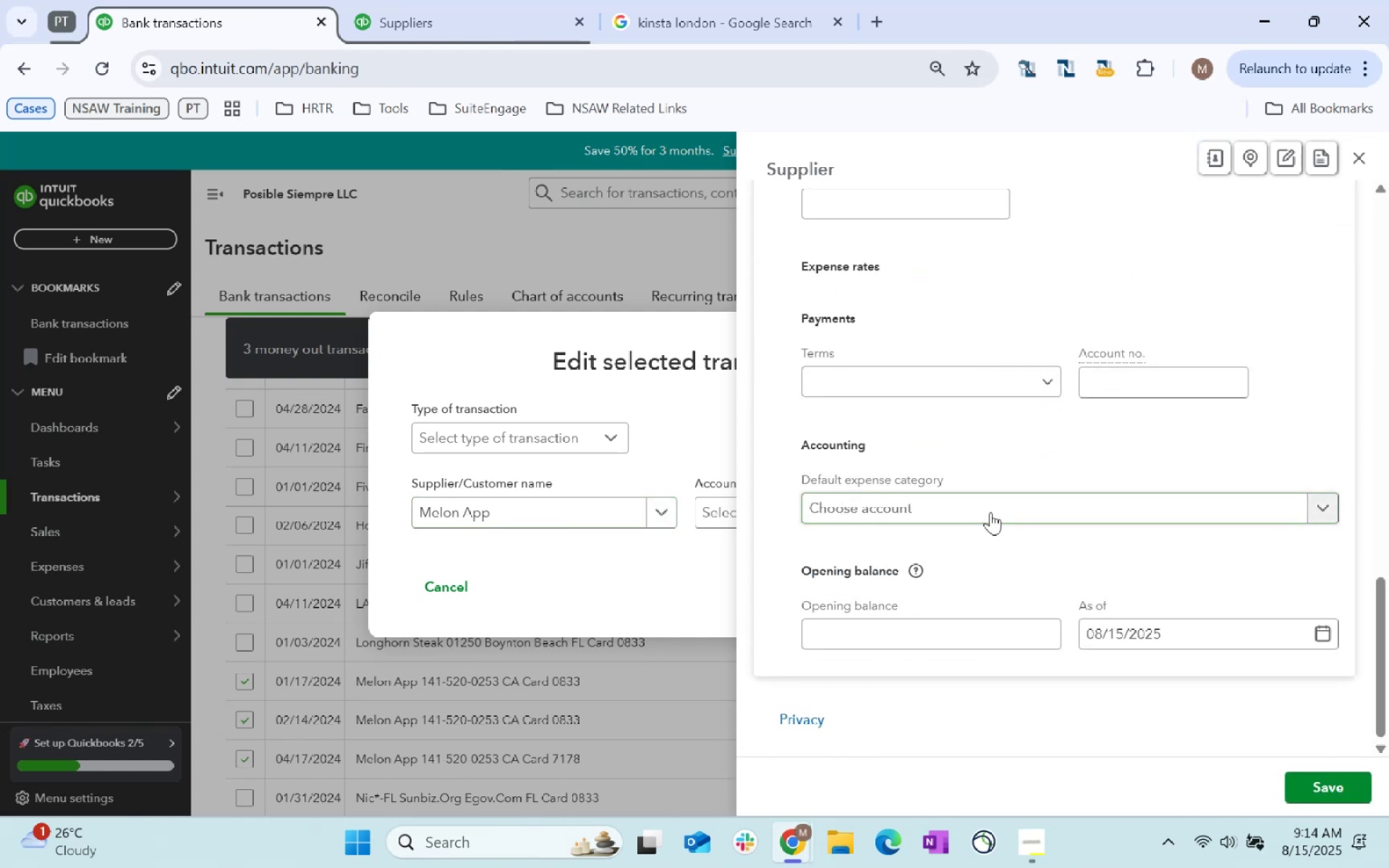 
type(Sofwa)
key(Backspace)
key(Backspace)
type(tare)
key(Backspace)
key(Backspace)
key(Backspace)
type(w)
key(Tab)
 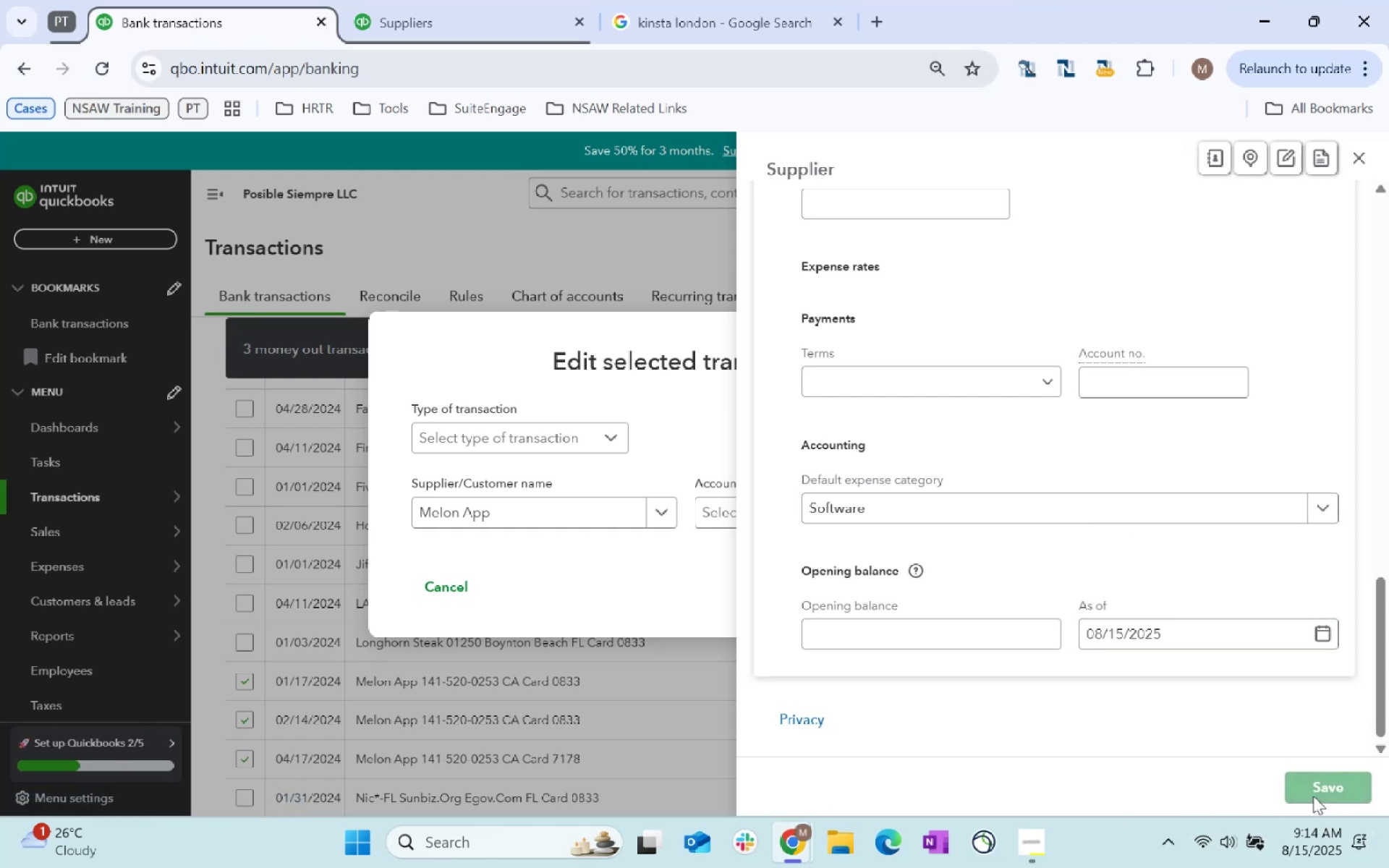 
key(Tab)
type(Software)
key(Tab)
 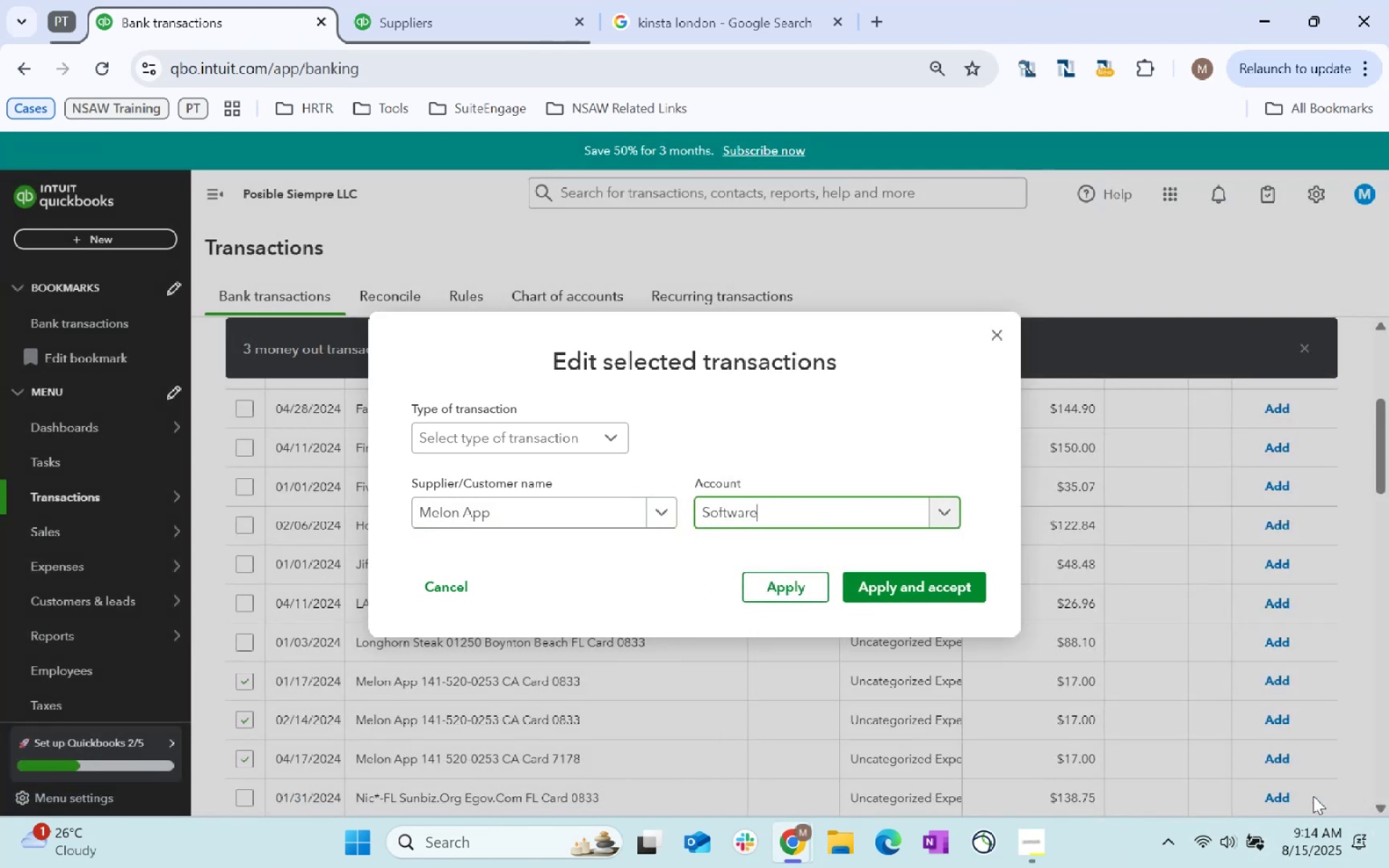 
wait(13.22)
 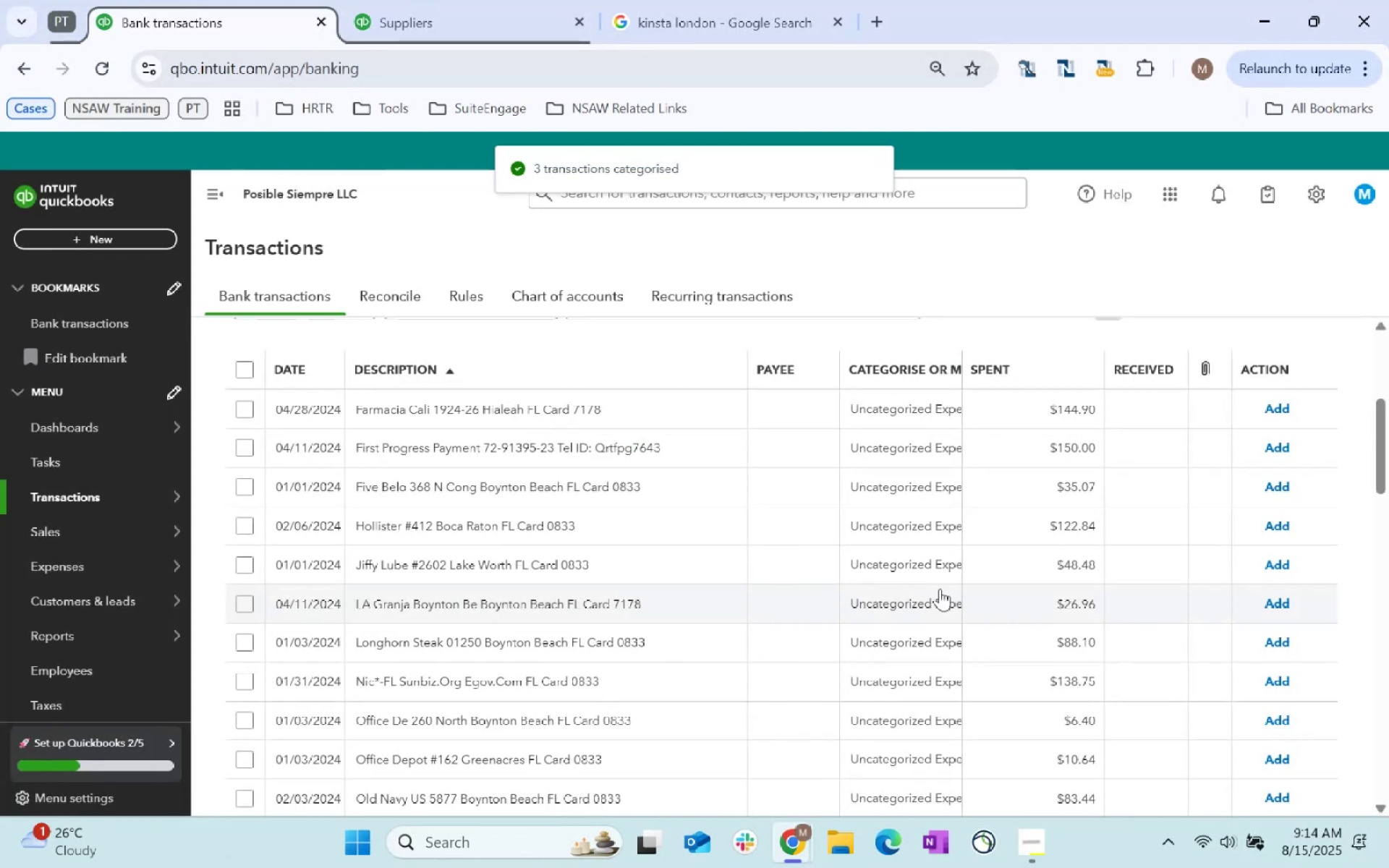 
scroll: coordinate [699, 608], scroll_direction: down, amount: 5.0
 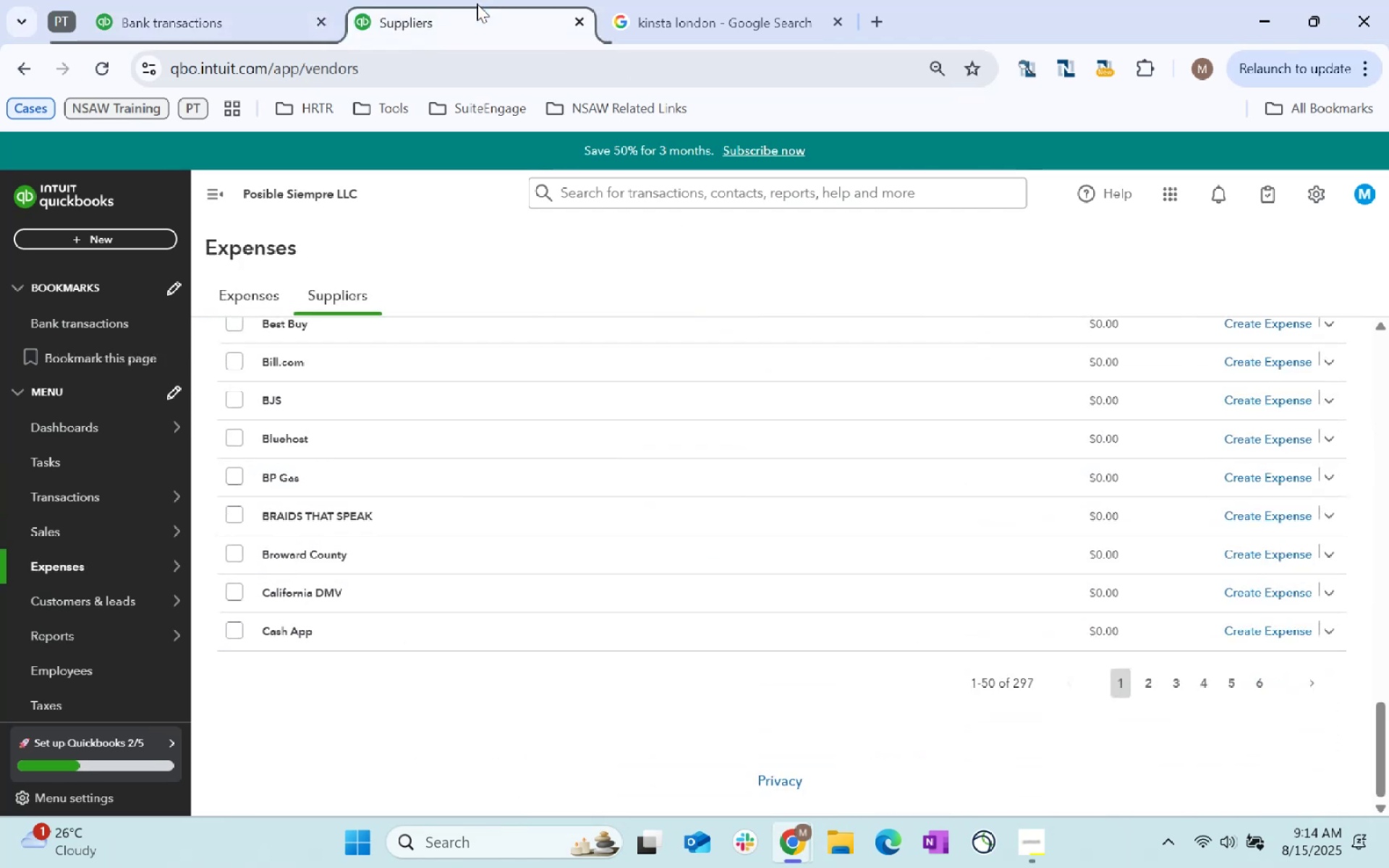 
double_click([654, 0])
 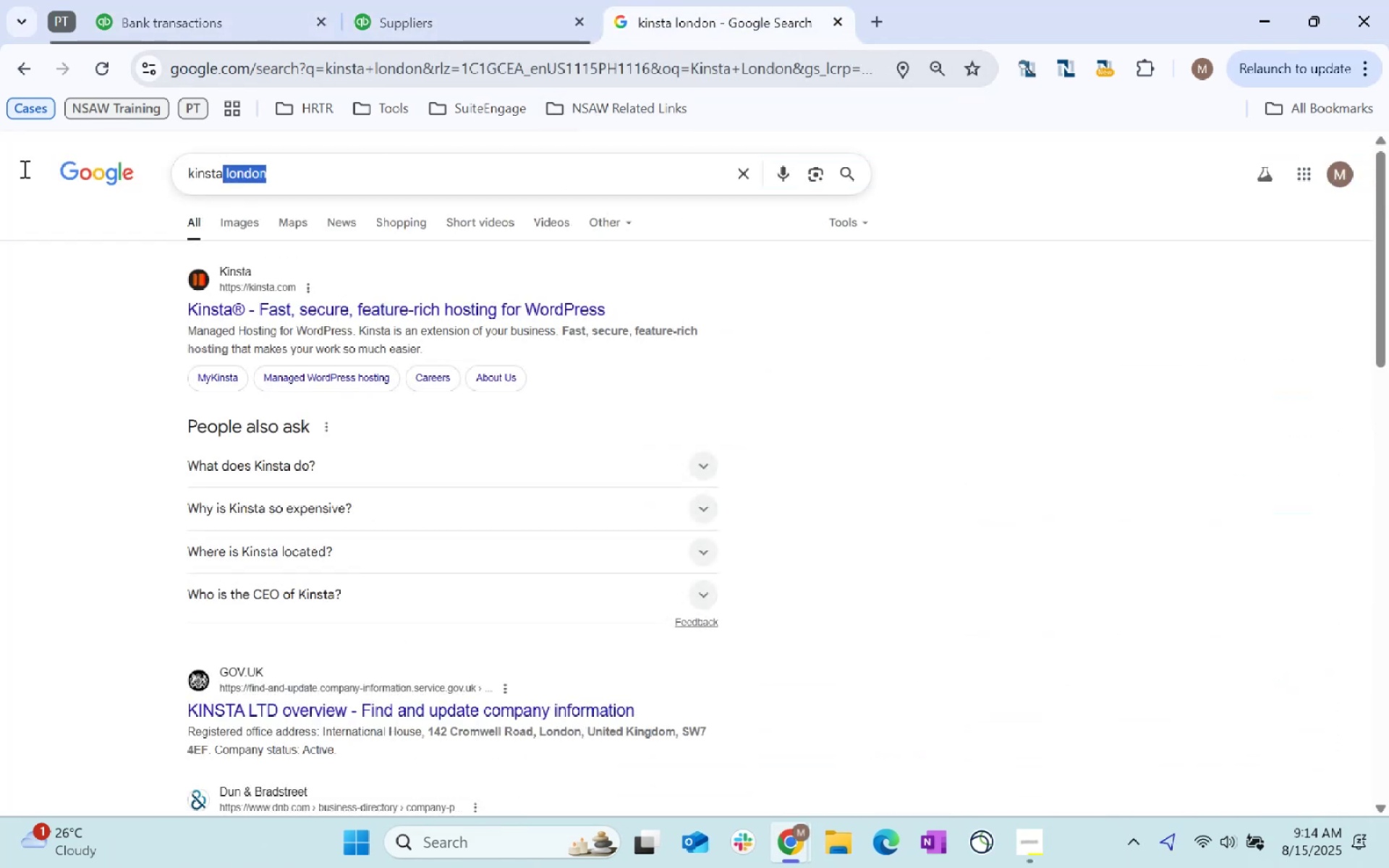 
type(Polo)
key(Backspace)
type(io Tropical)
 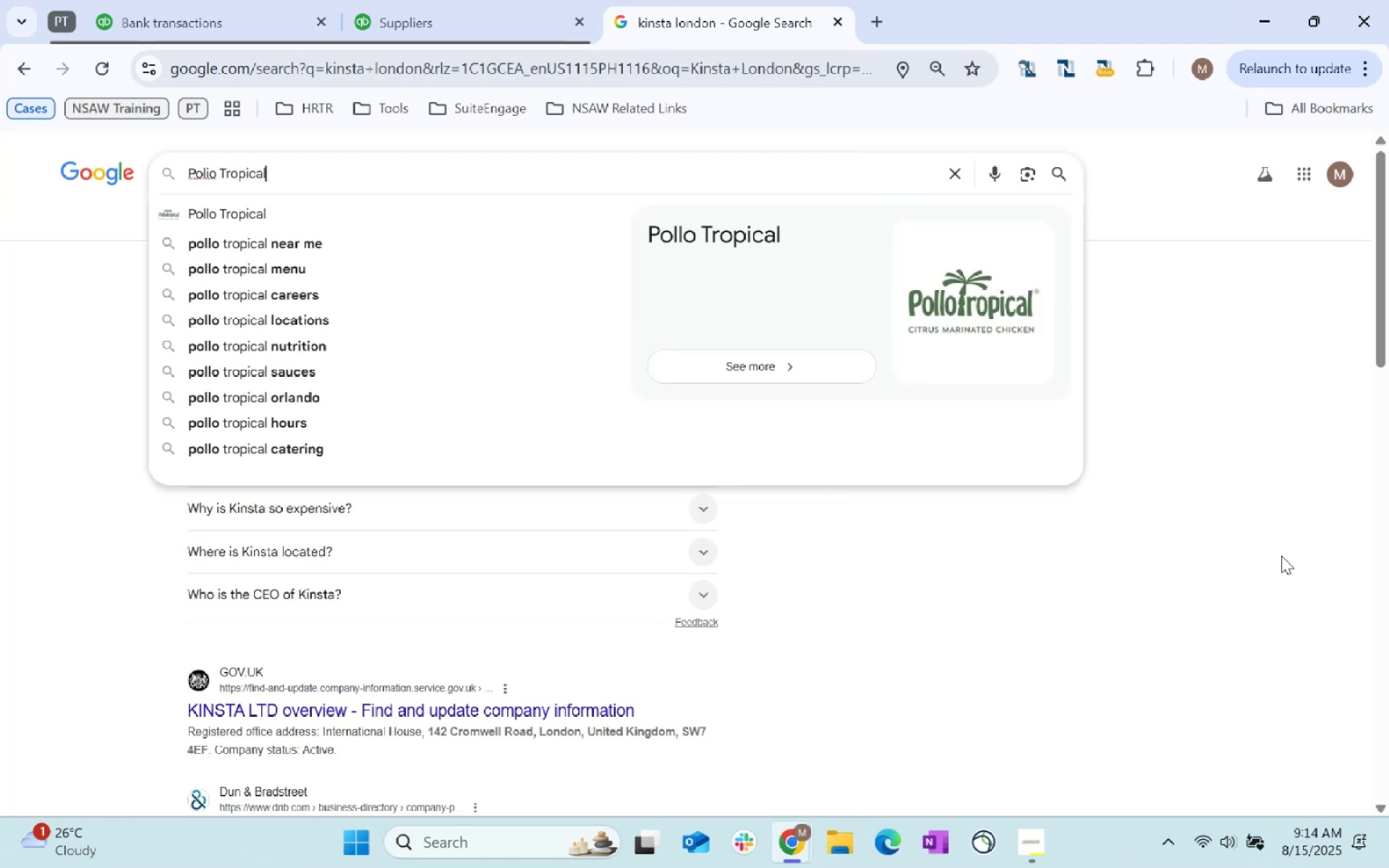 
wait(26.87)
 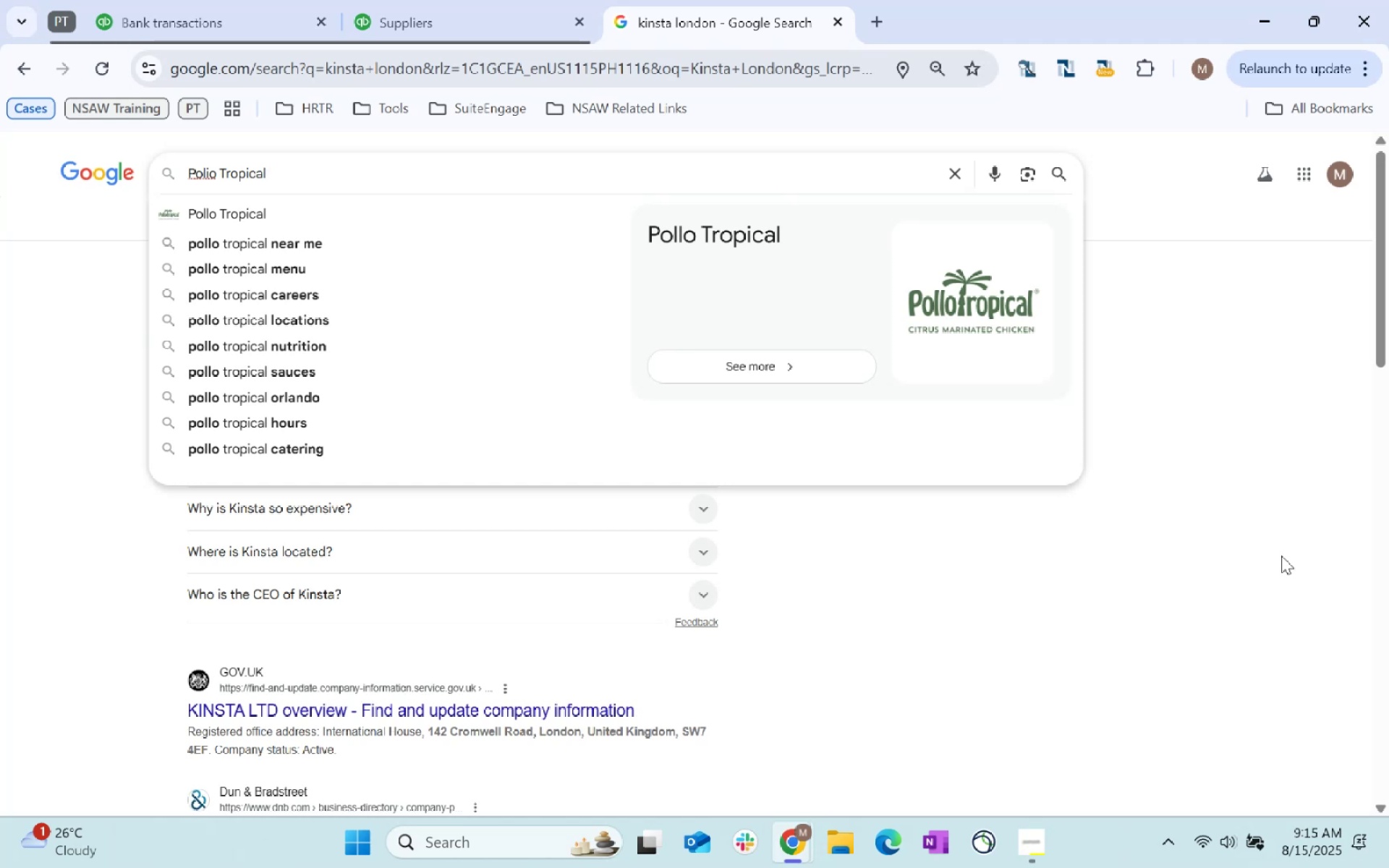 
key(Enter)
 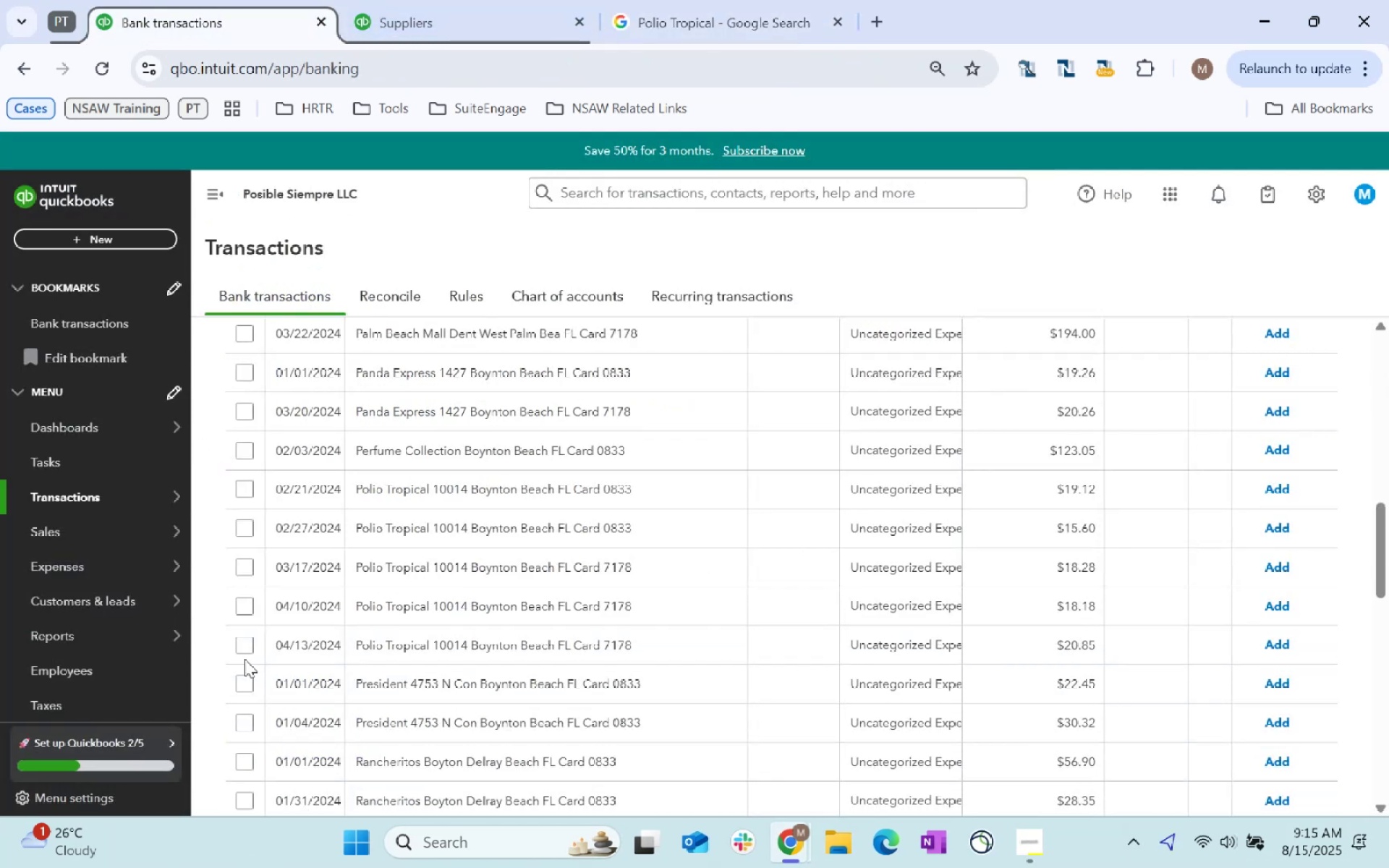 
wait(7.96)
 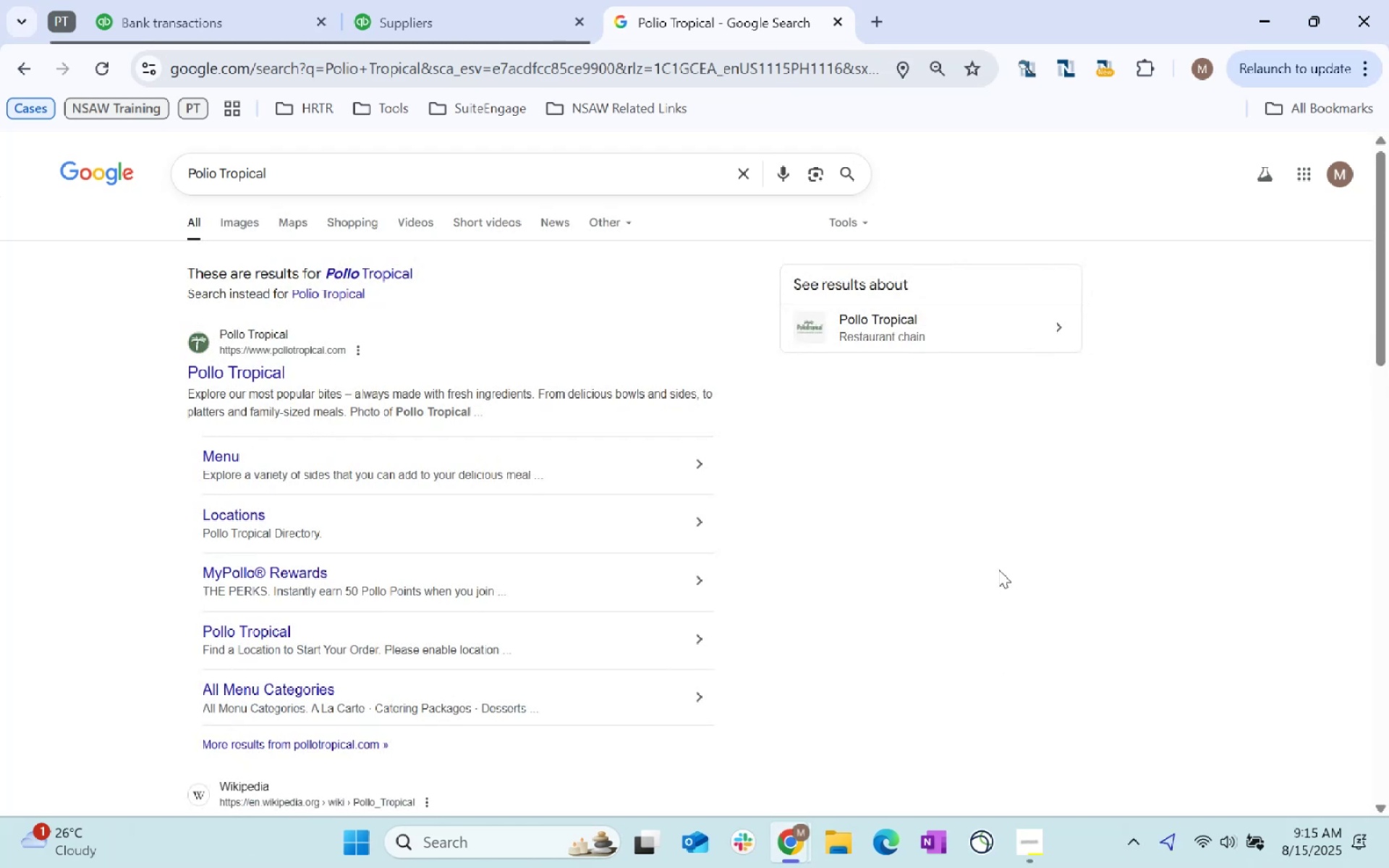 
left_click([241, 722])
 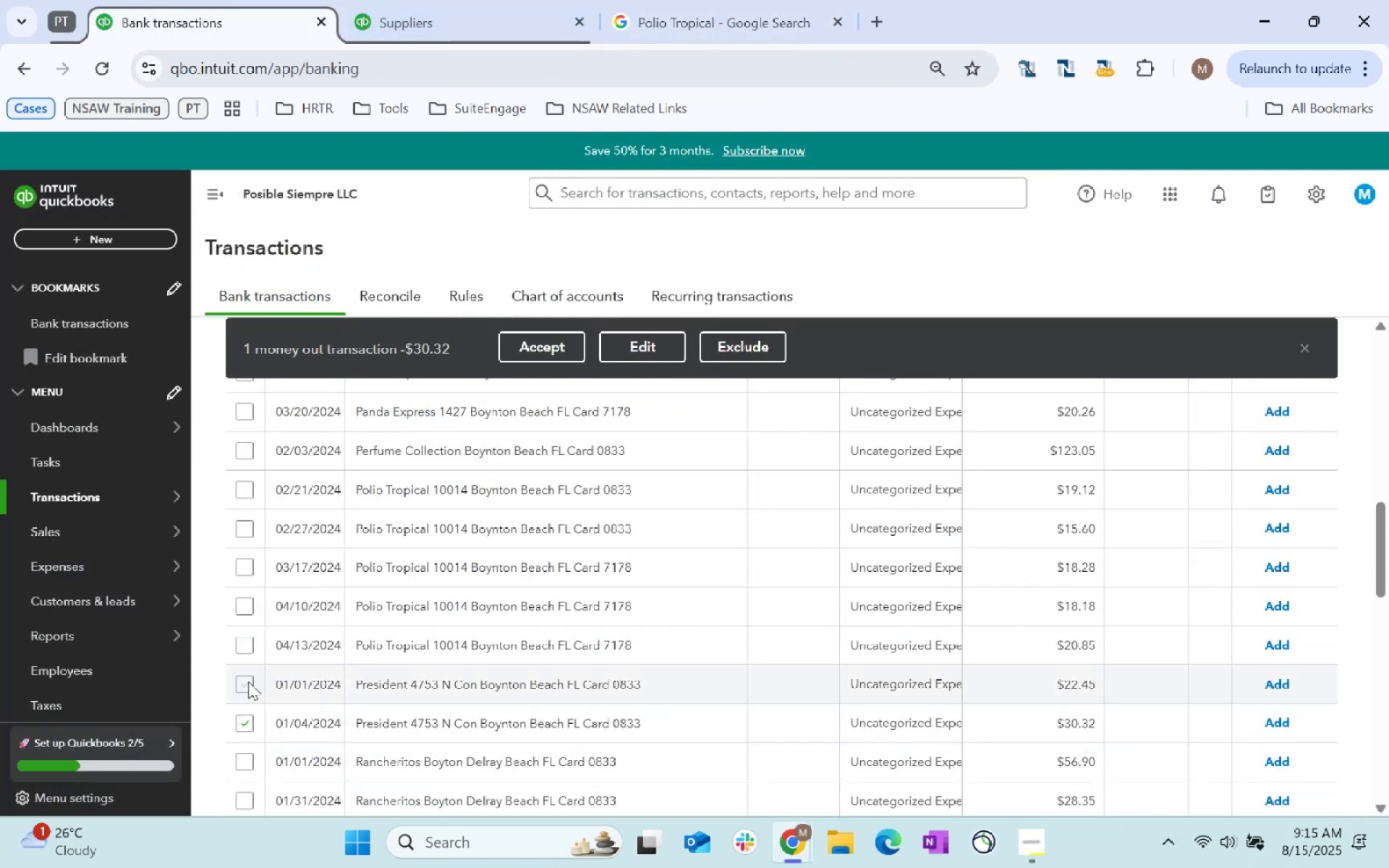 
left_click([248, 681])
 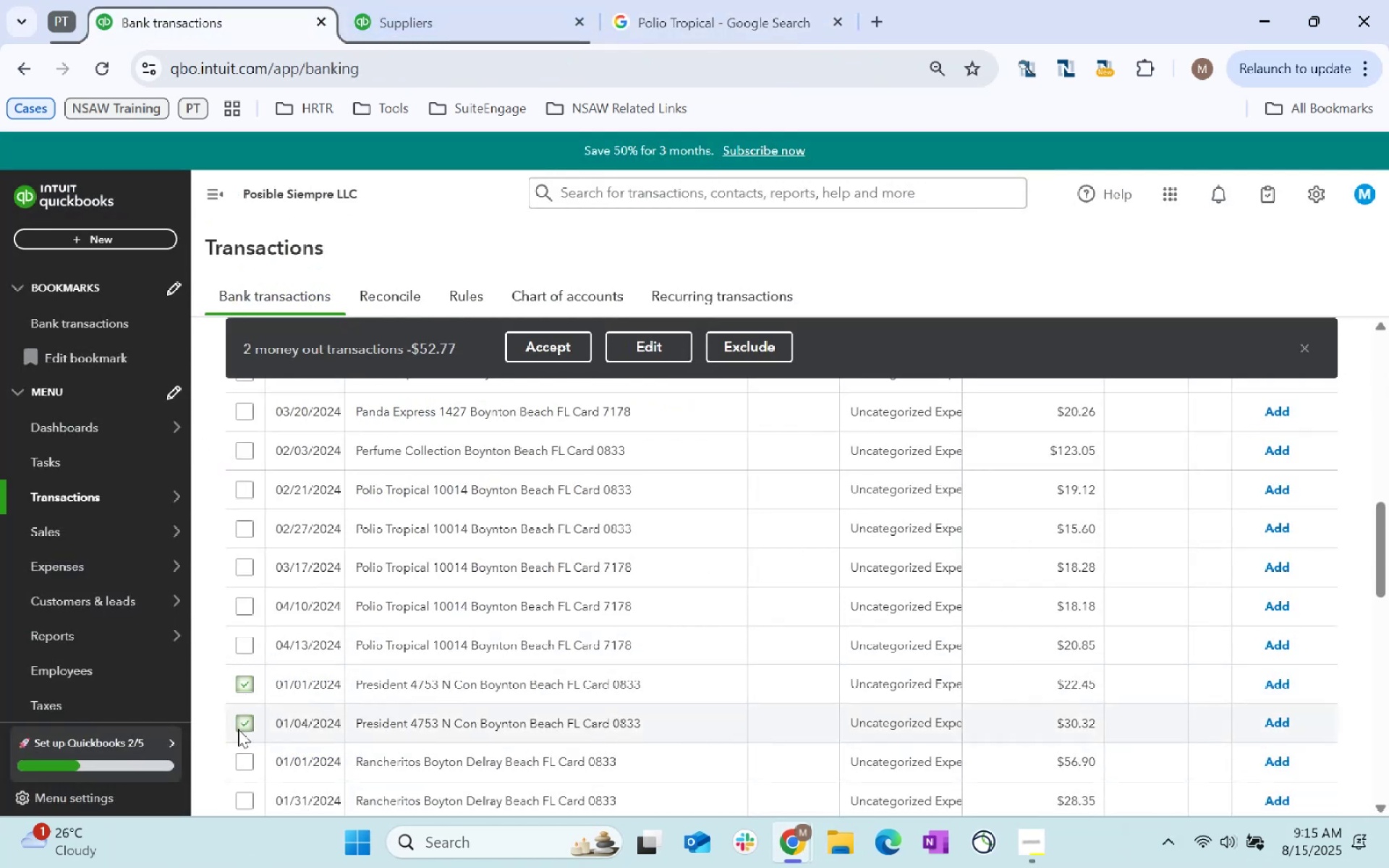 
scroll: coordinate [399, 692], scroll_direction: down, amount: 3.0
 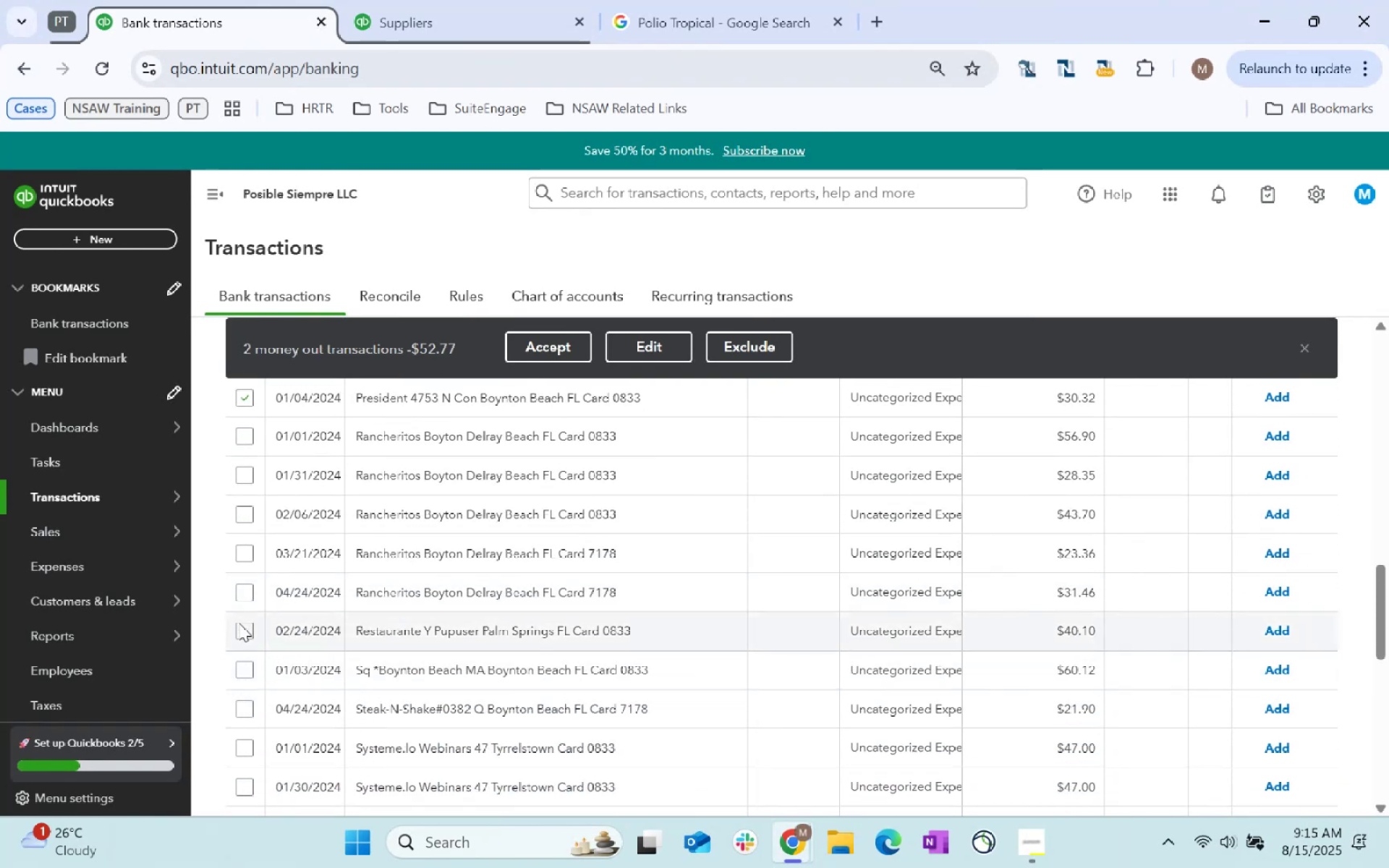 
double_click([246, 593])
 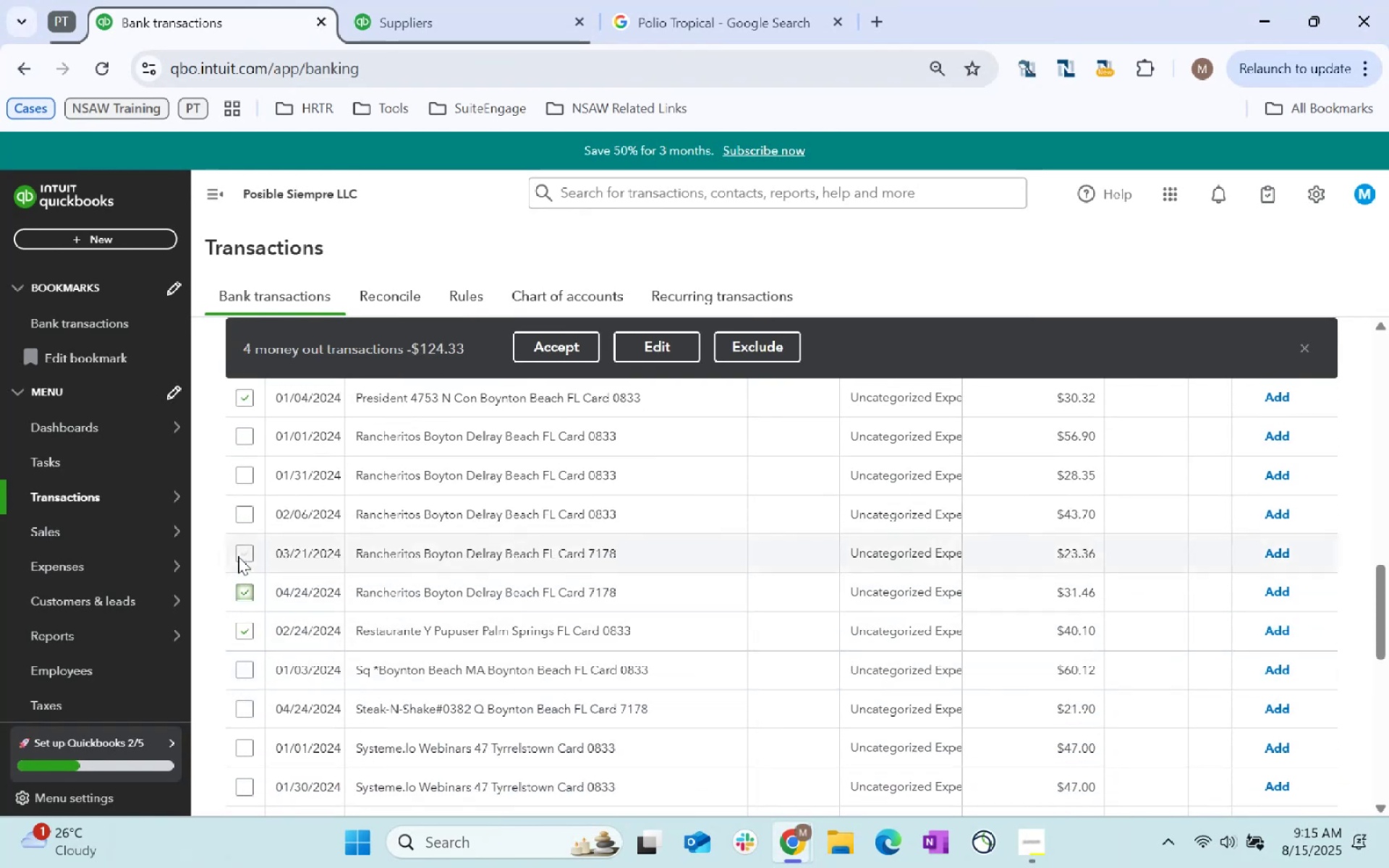 
left_click([238, 553])
 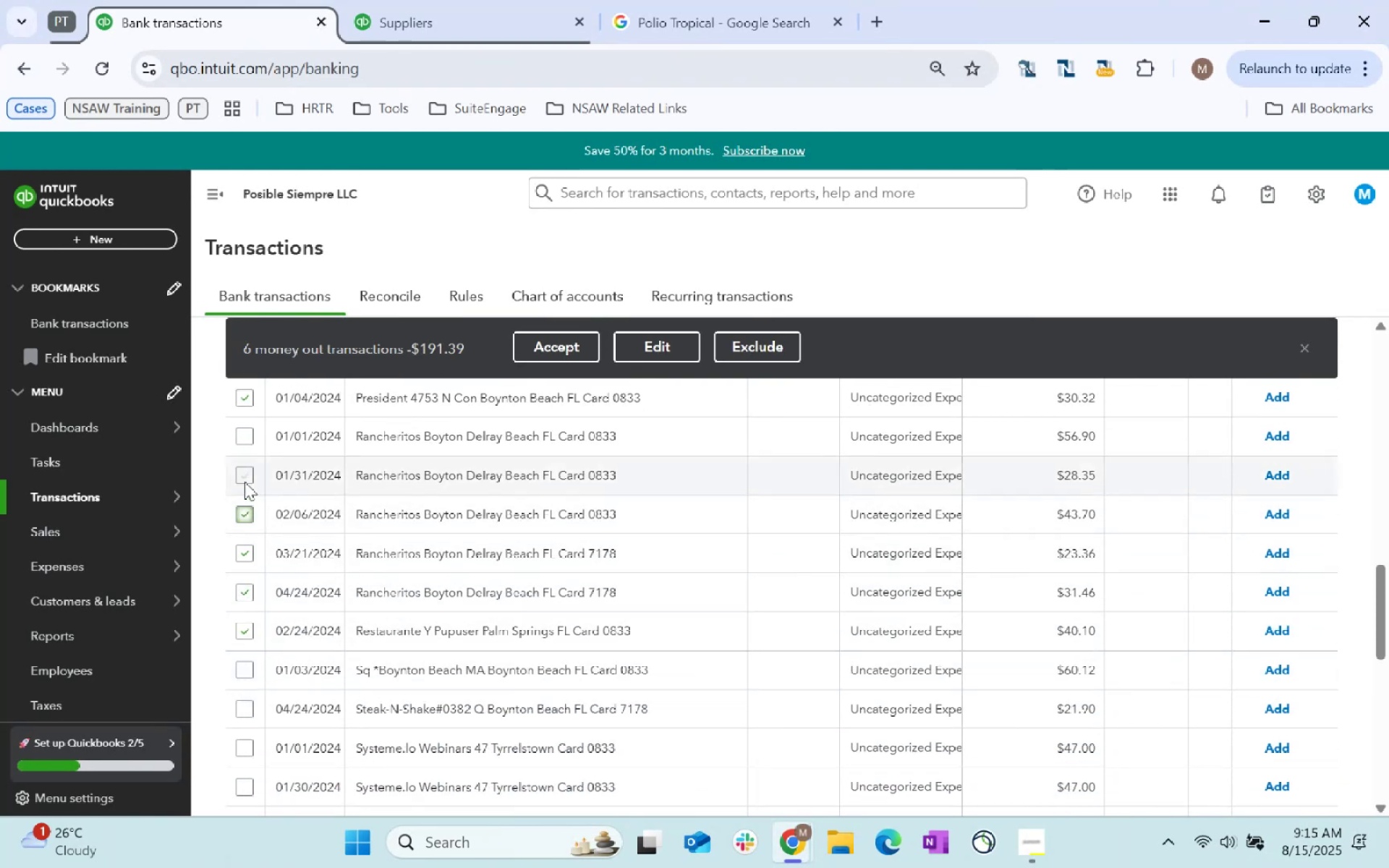 
double_click([244, 475])
 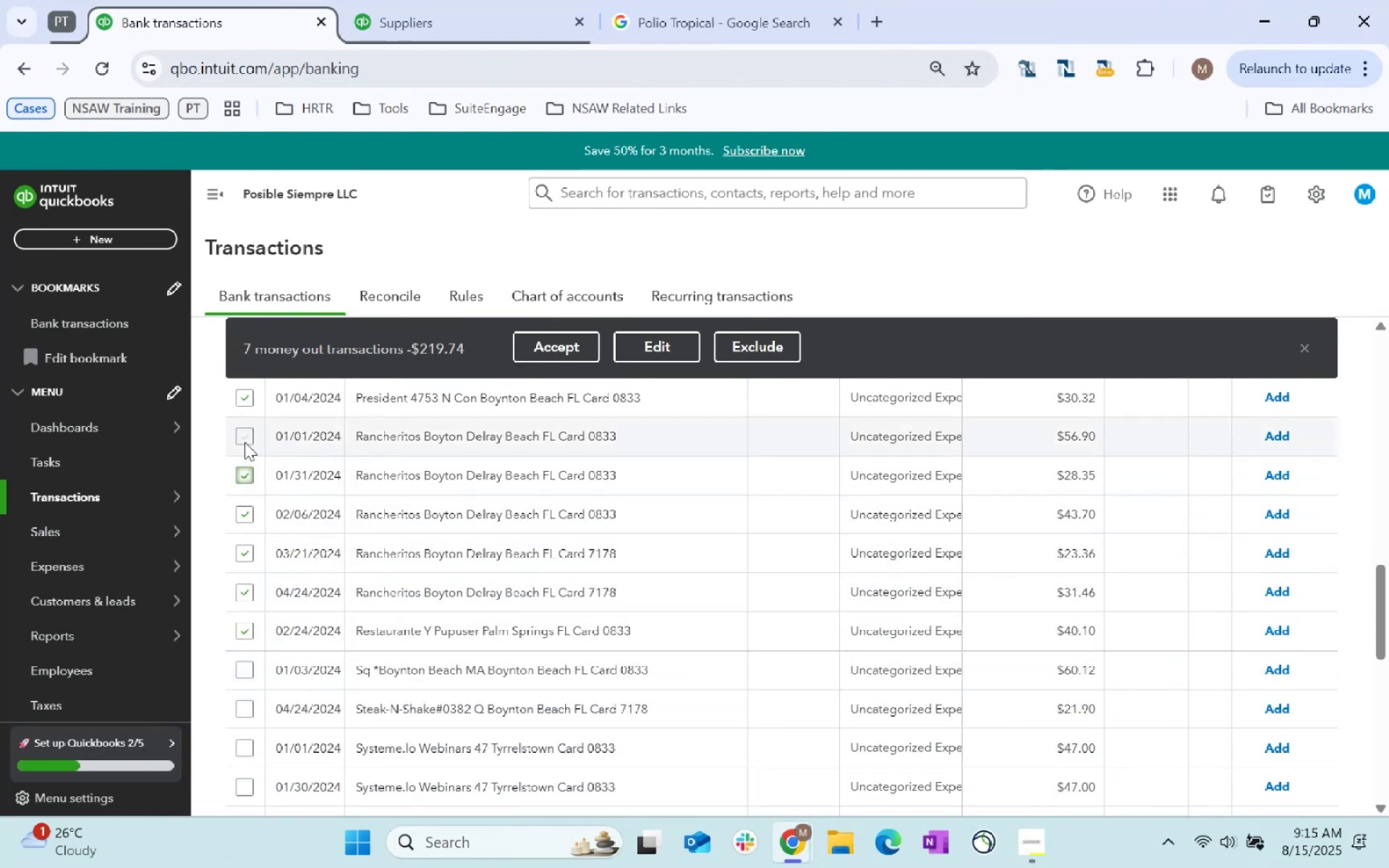 
triple_click([245, 442])
 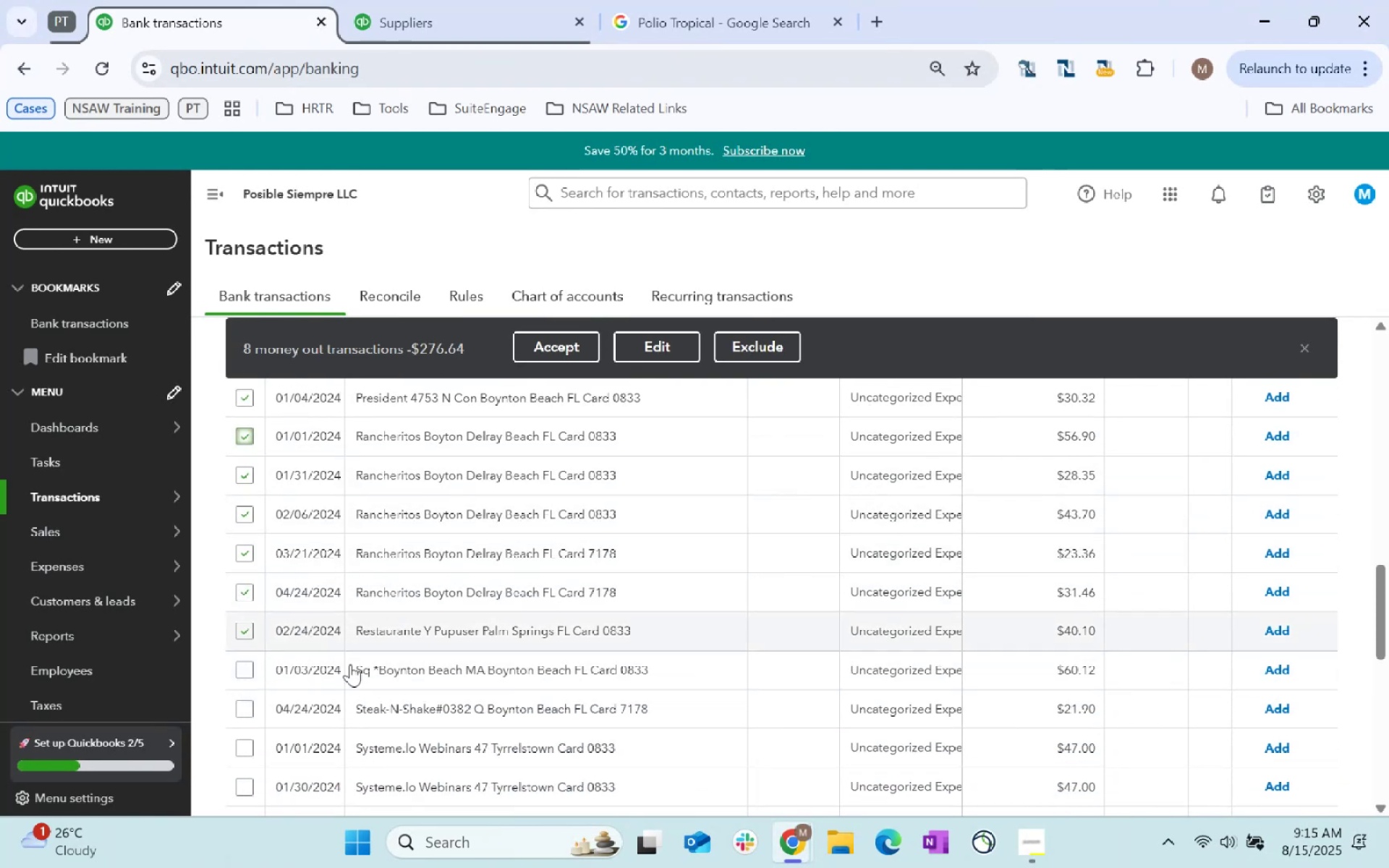 
scroll: coordinate [373, 680], scroll_direction: up, amount: 3.0
 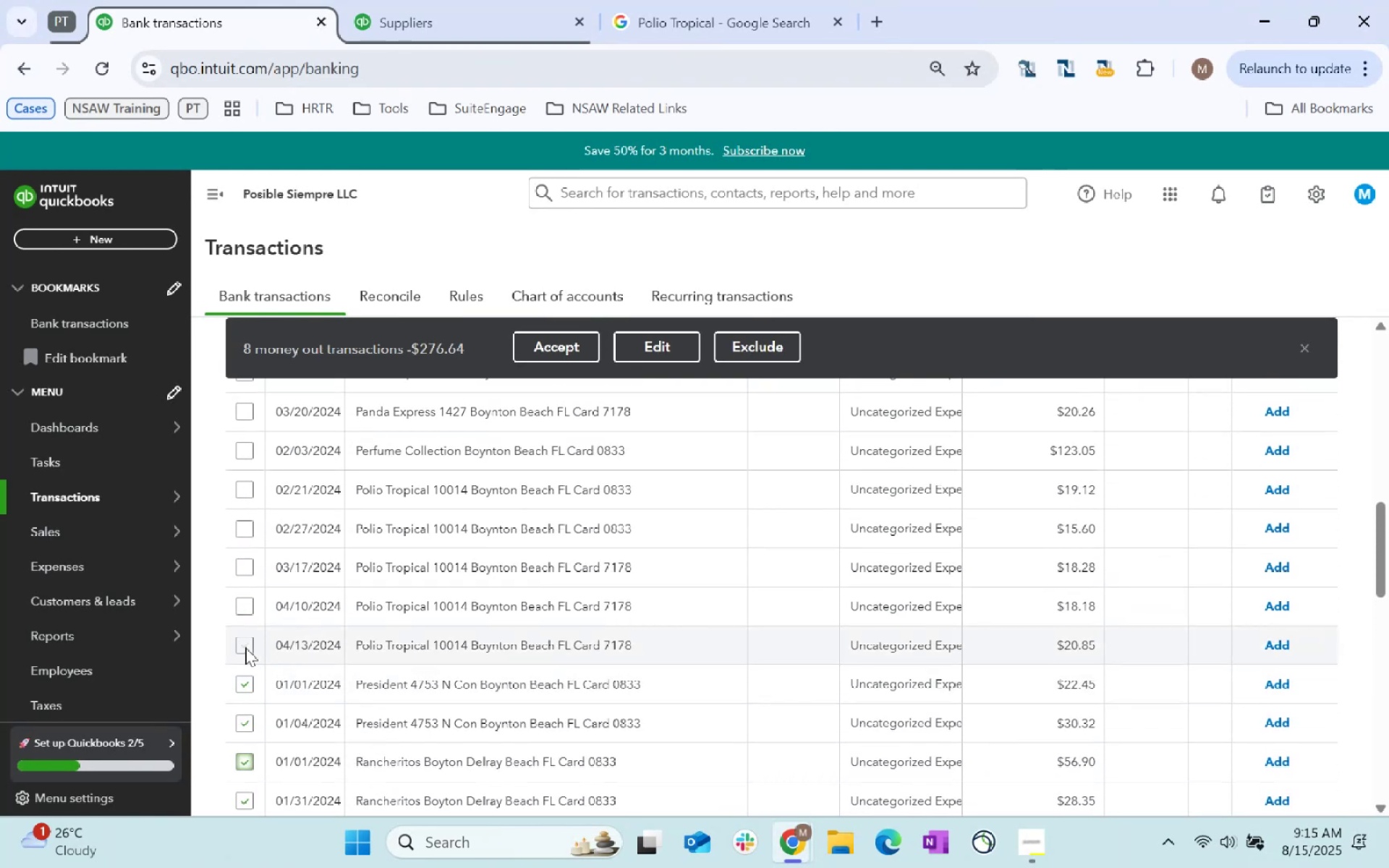 
double_click([247, 606])
 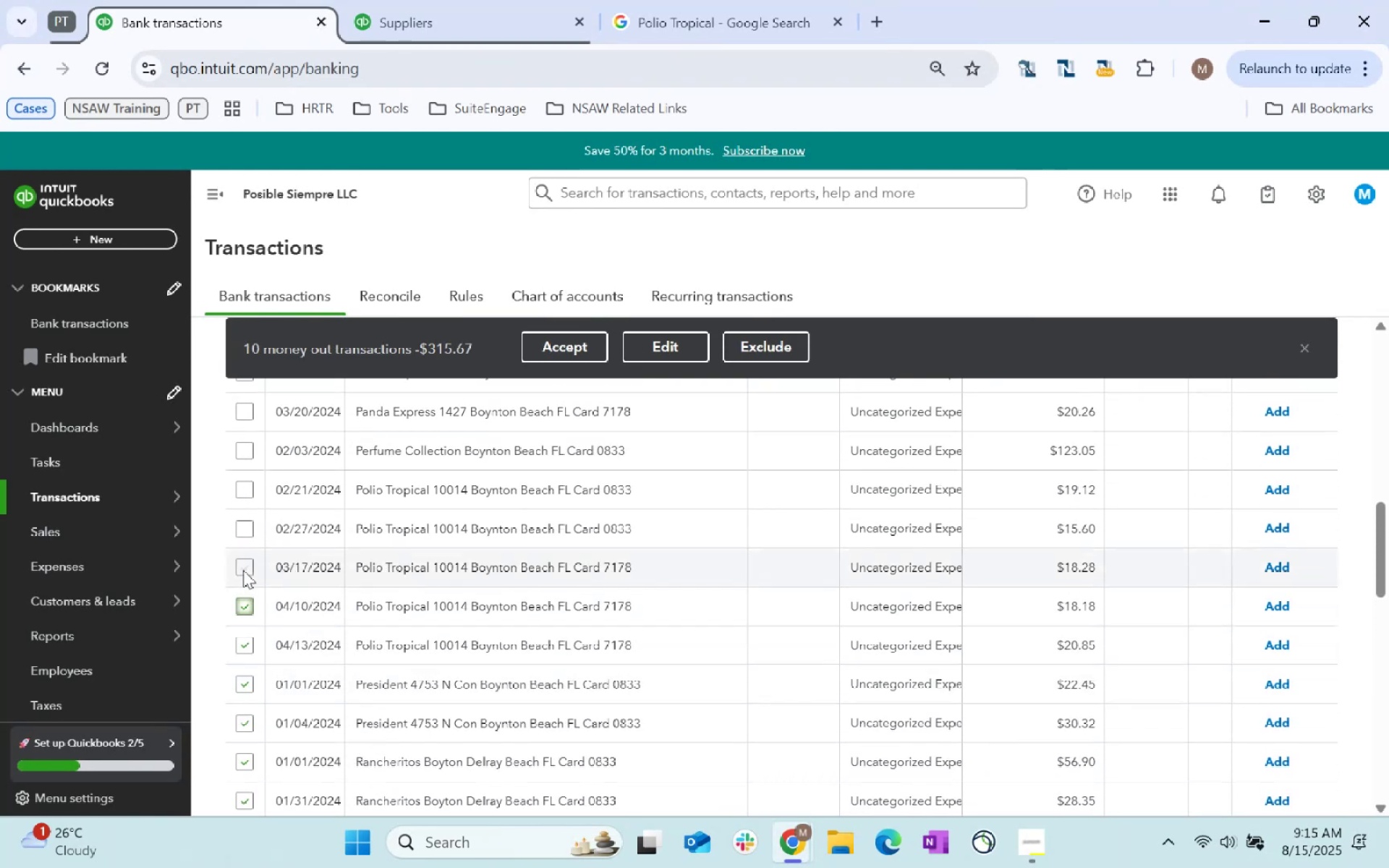 
left_click([243, 570])
 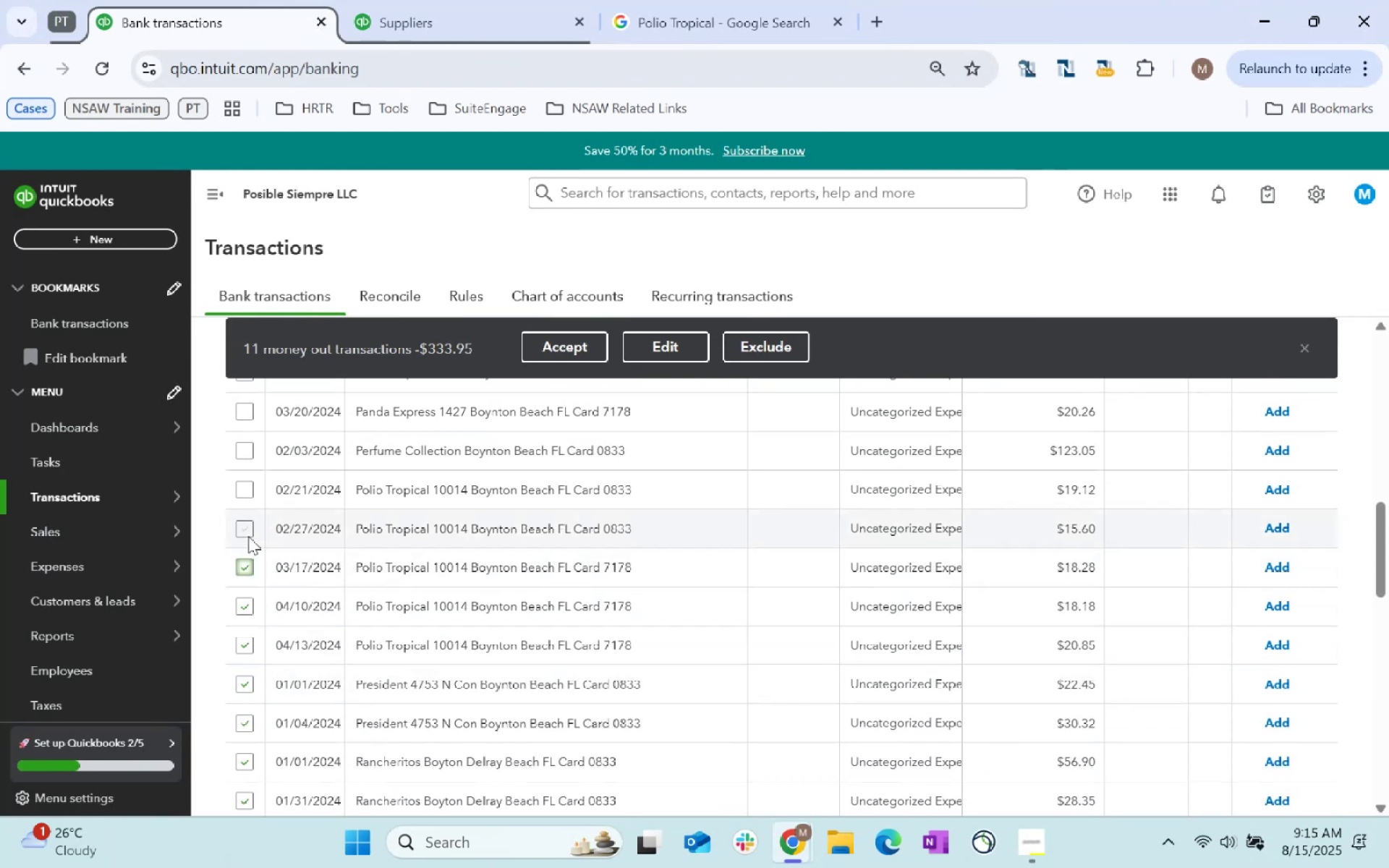 
left_click([248, 536])
 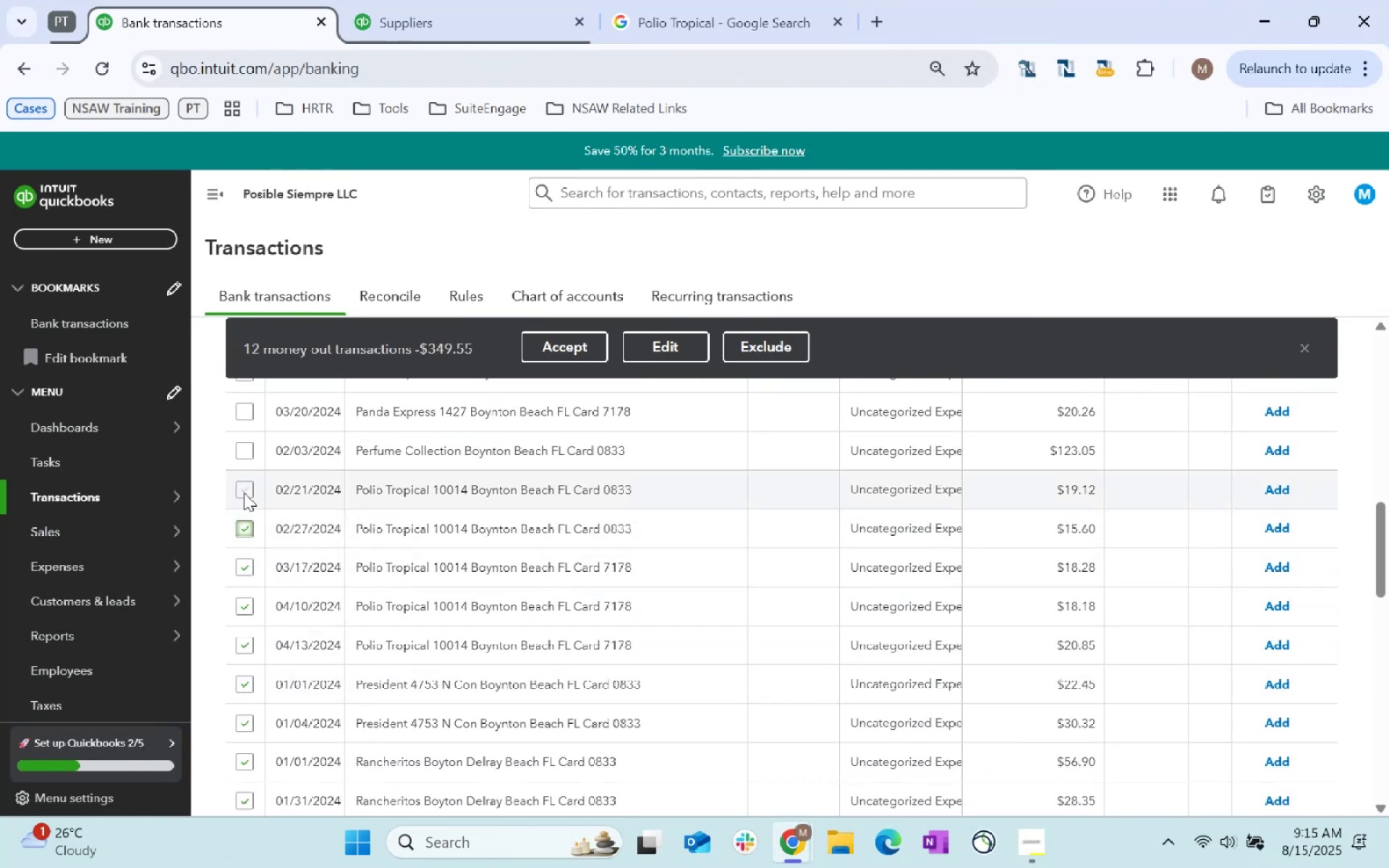 
left_click([244, 490])
 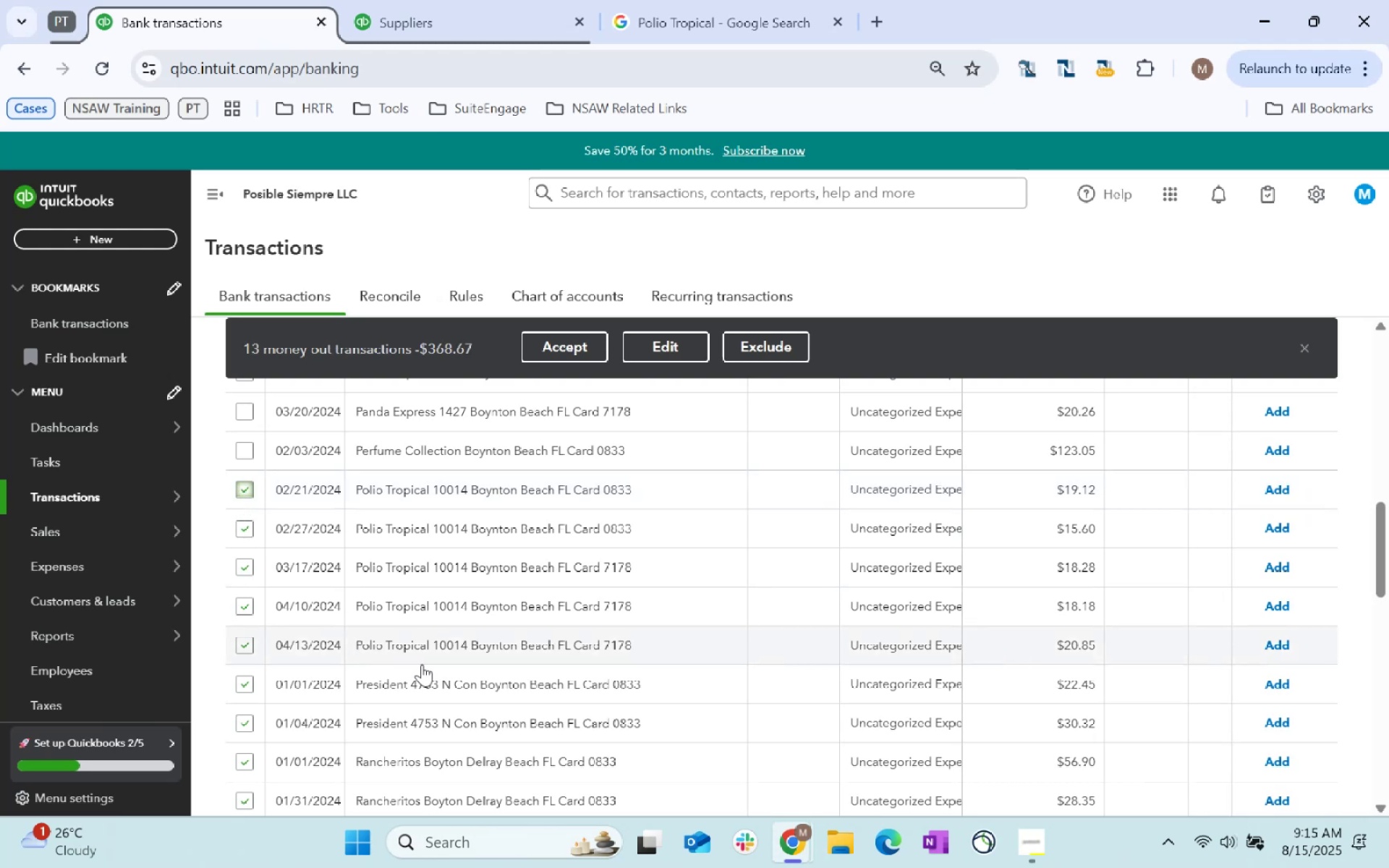 
scroll: coordinate [448, 668], scroll_direction: up, amount: 2.0
 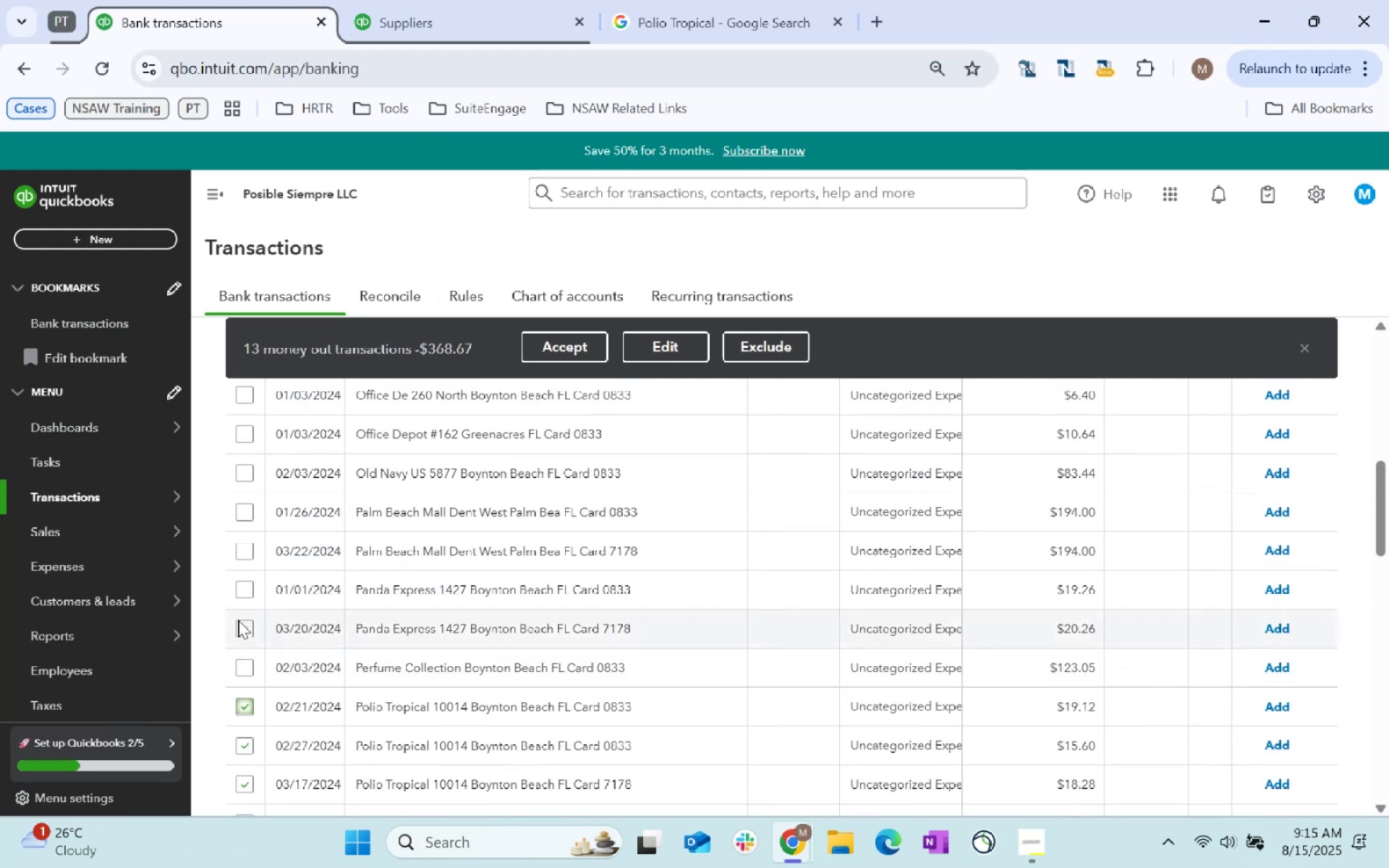 
left_click([241, 623])
 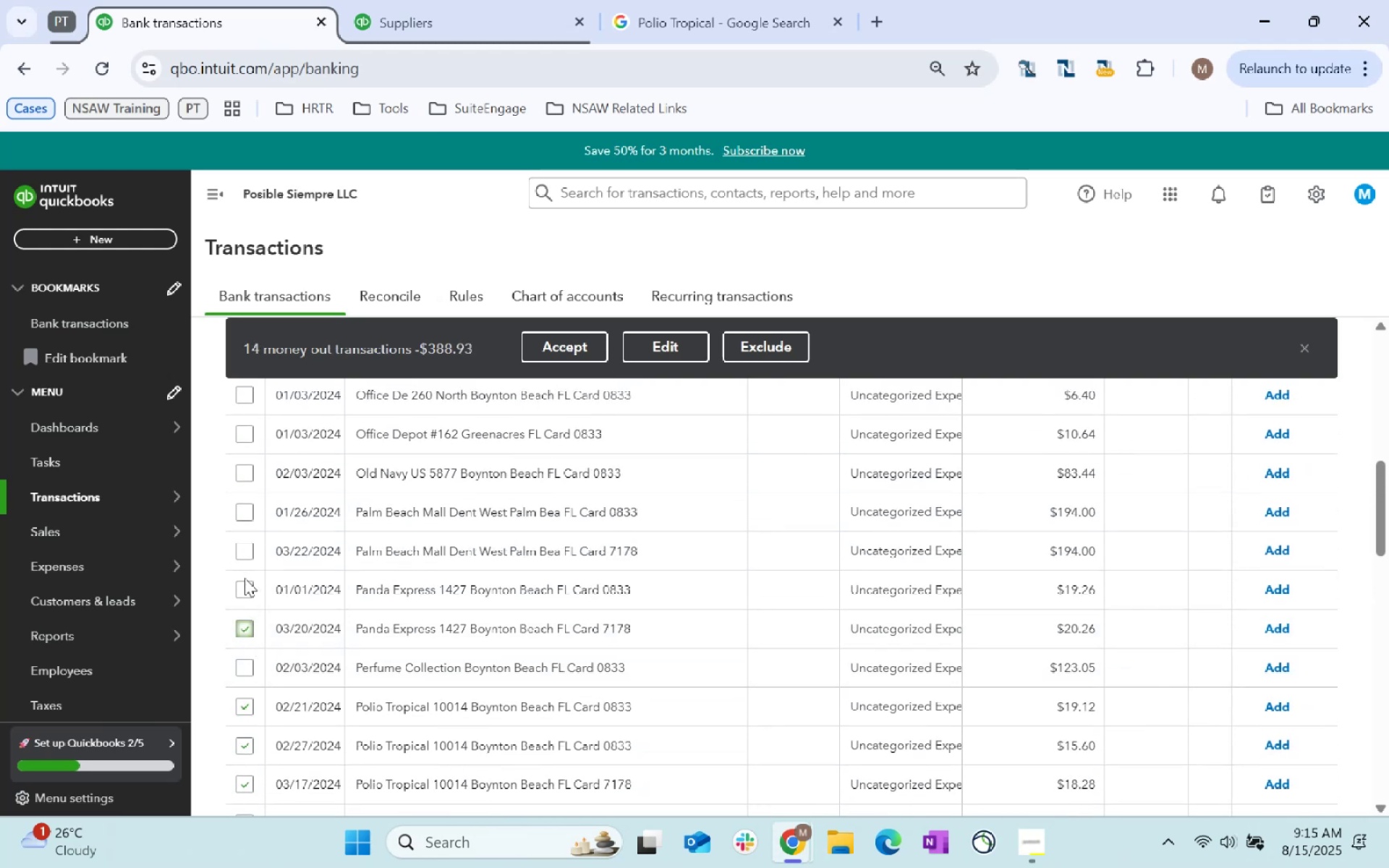 
left_click([246, 583])
 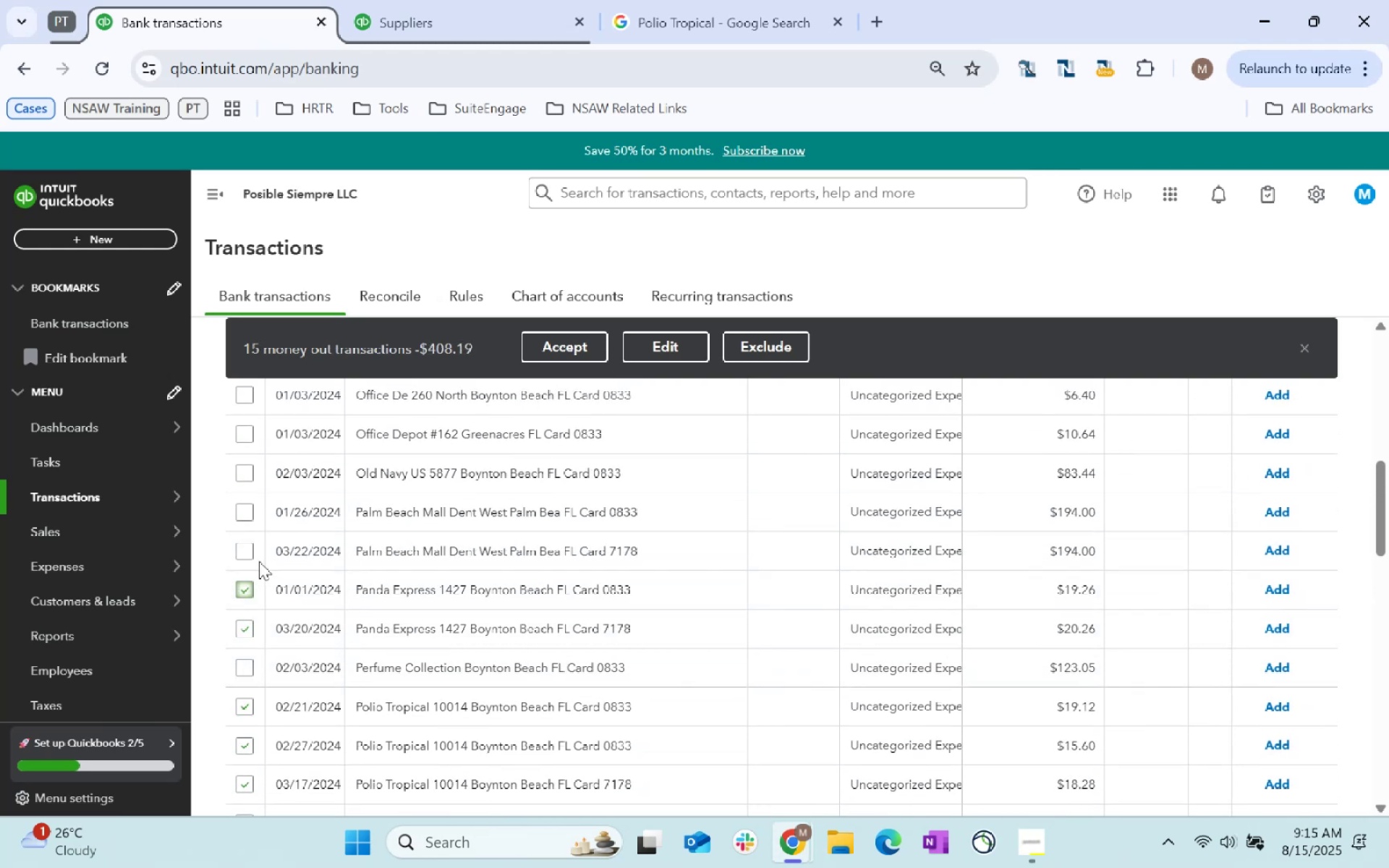 
double_click([243, 509])
 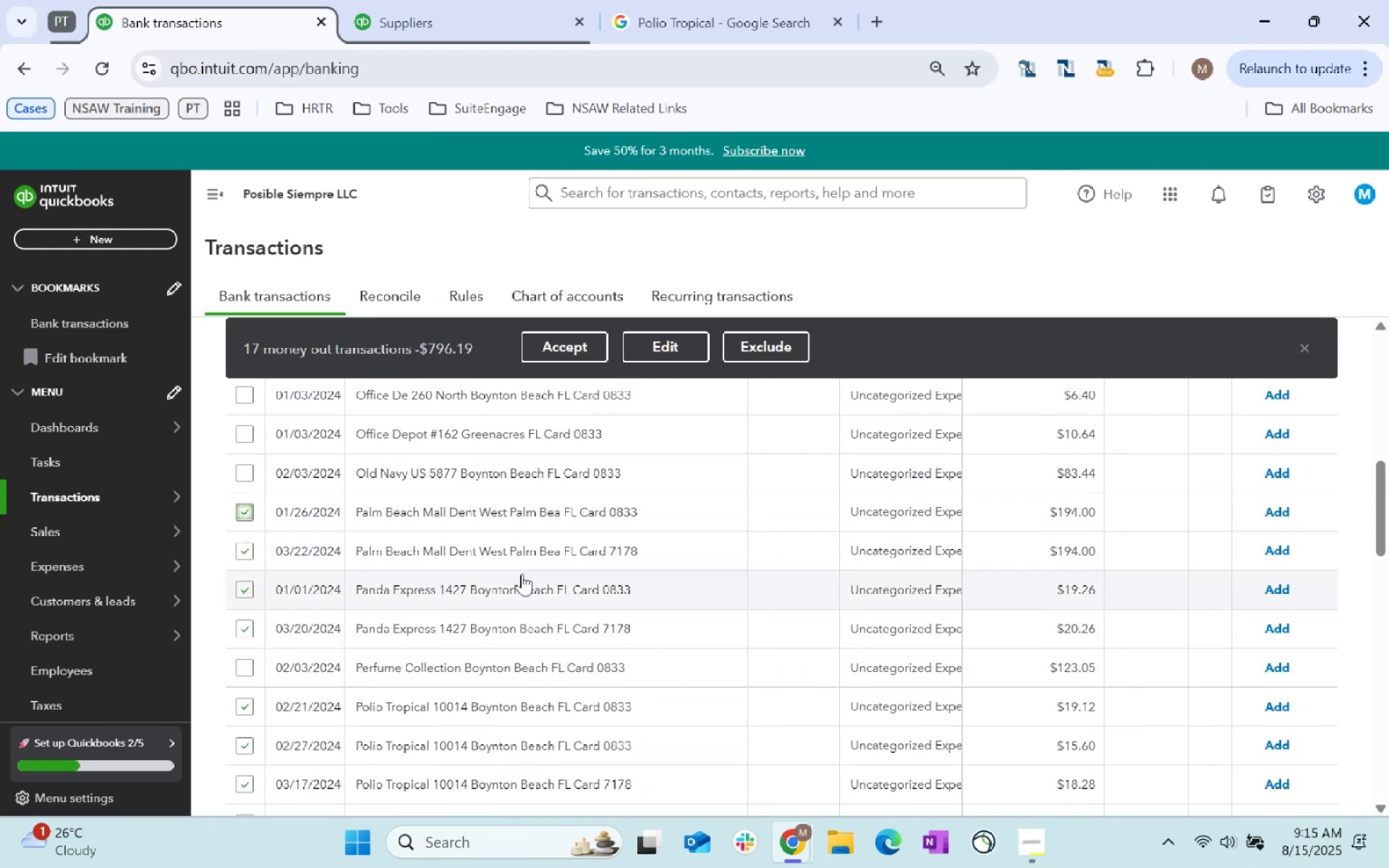 
scroll: coordinate [530, 584], scroll_direction: up, amount: 1.0
 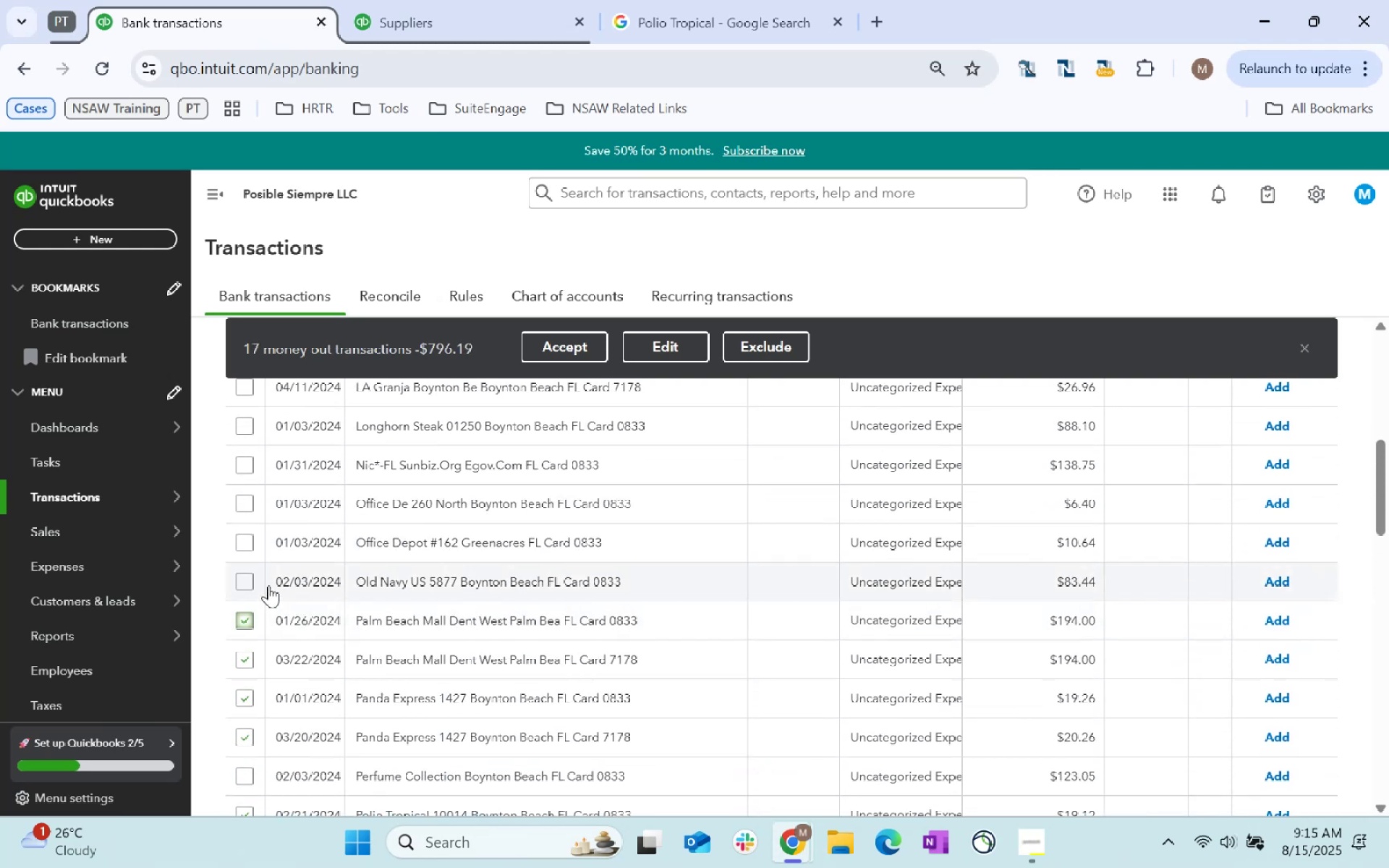 
left_click([250, 576])
 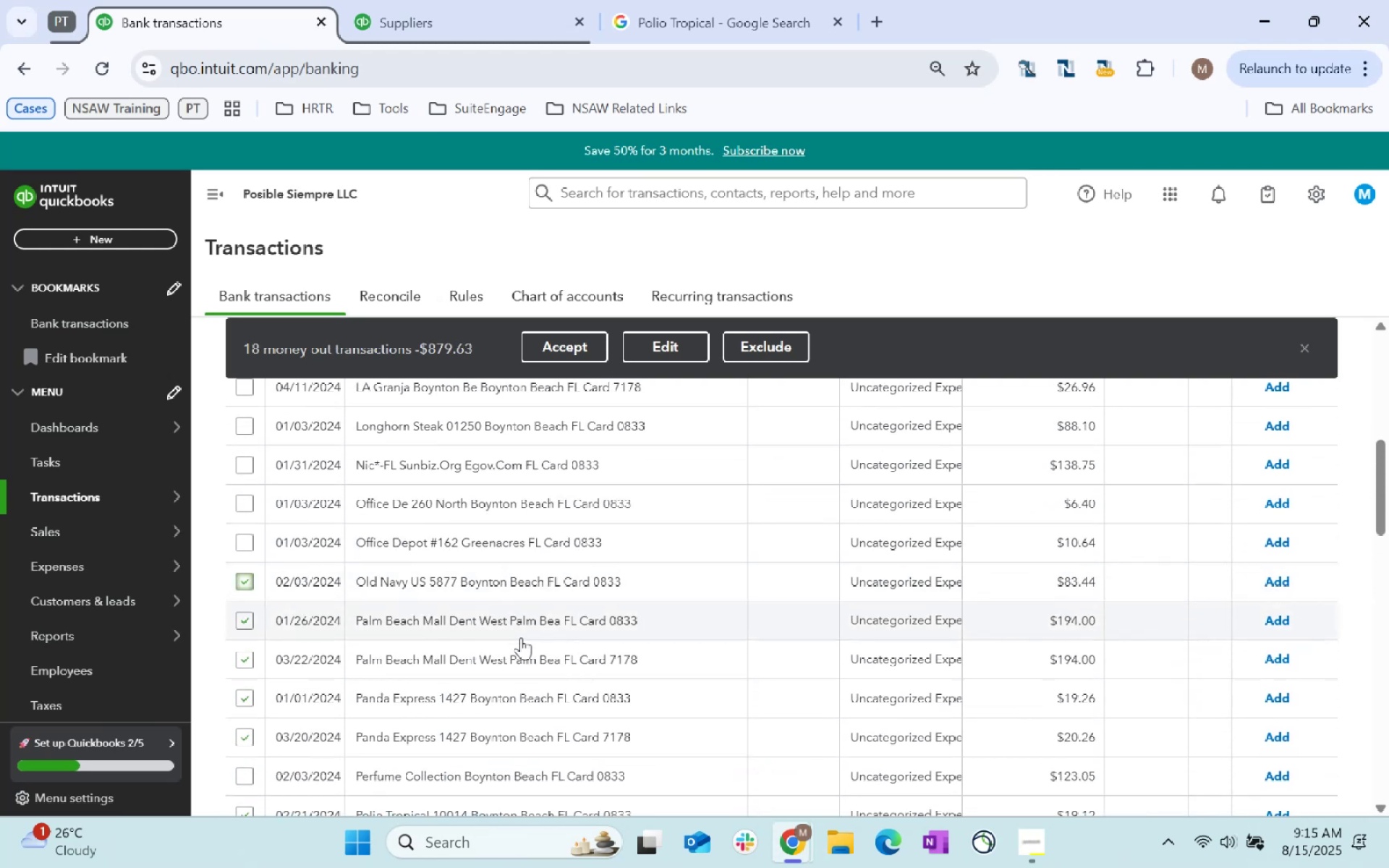 
scroll: coordinate [522, 639], scroll_direction: up, amount: 1.0
 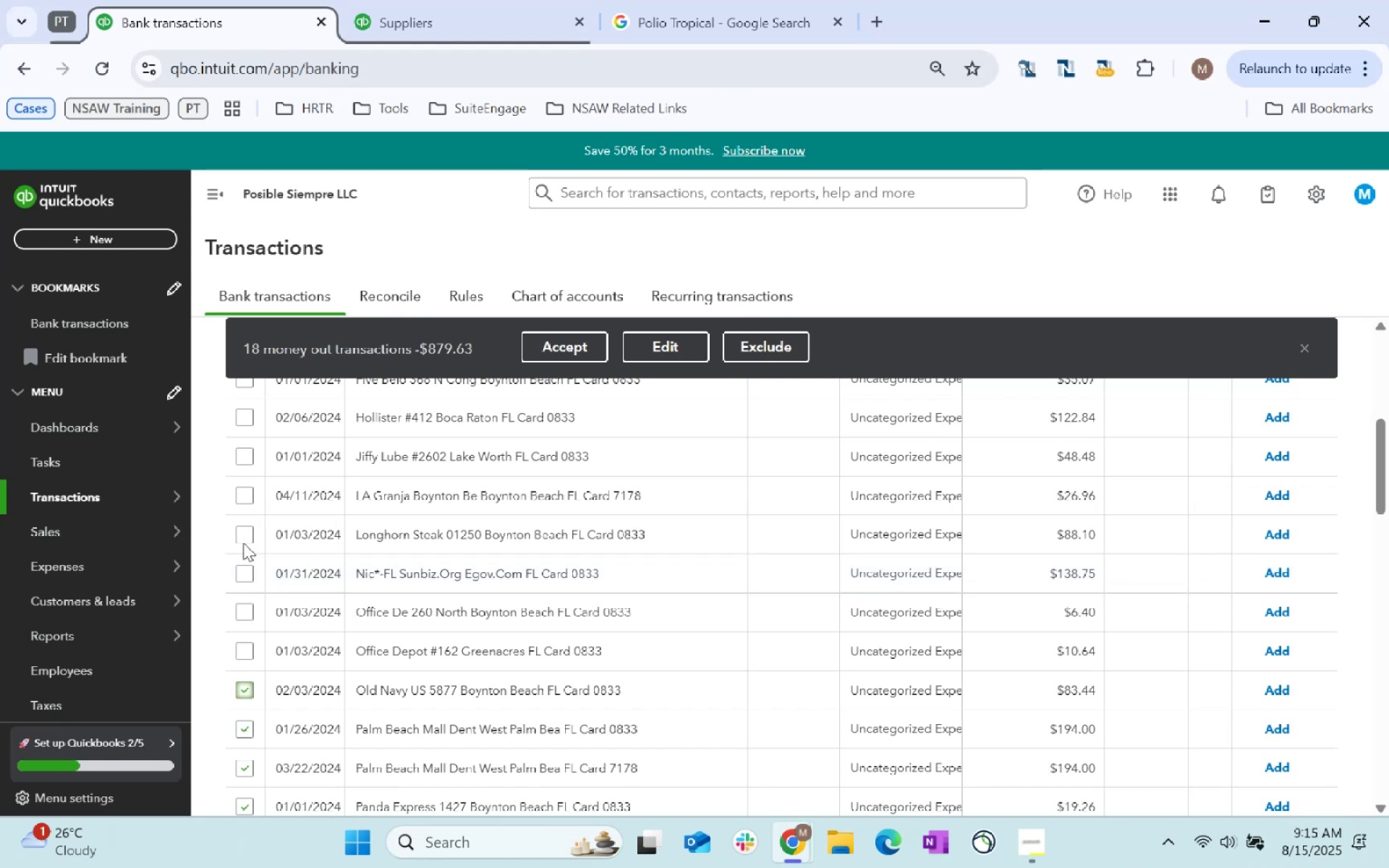 
left_click([243, 542])
 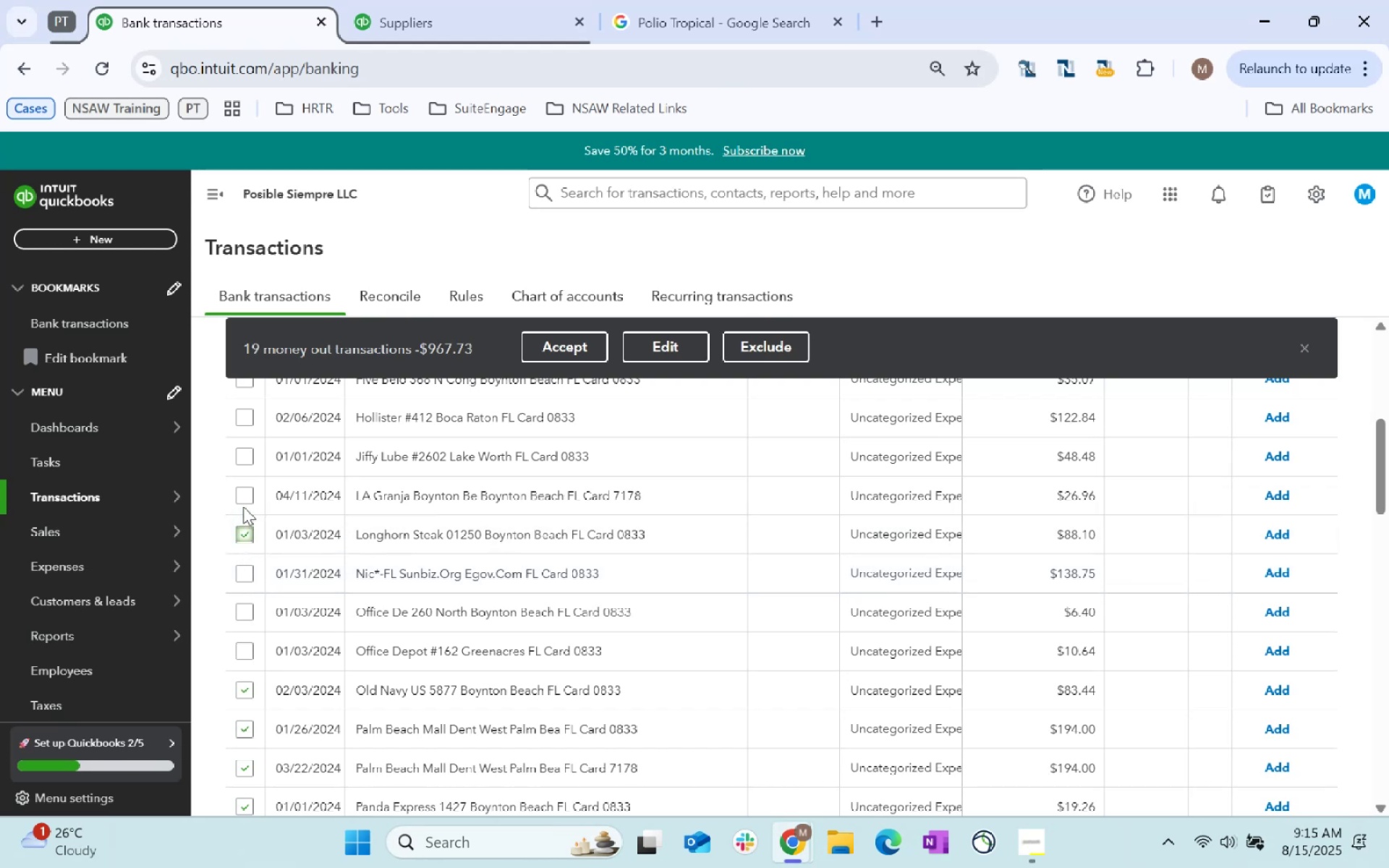 
left_click([239, 496])
 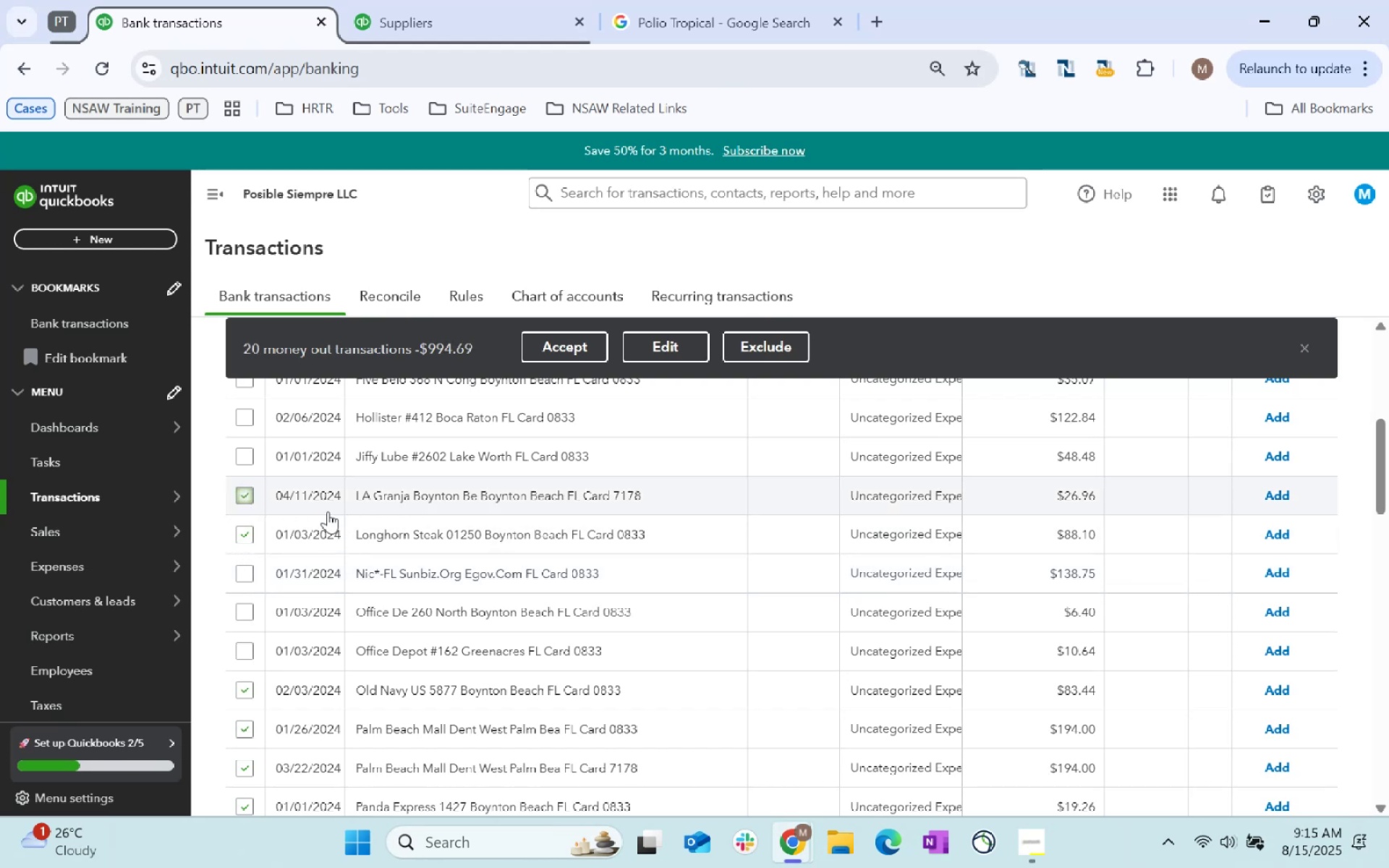 
scroll: coordinate [613, 556], scroll_direction: up, amount: 1.0
 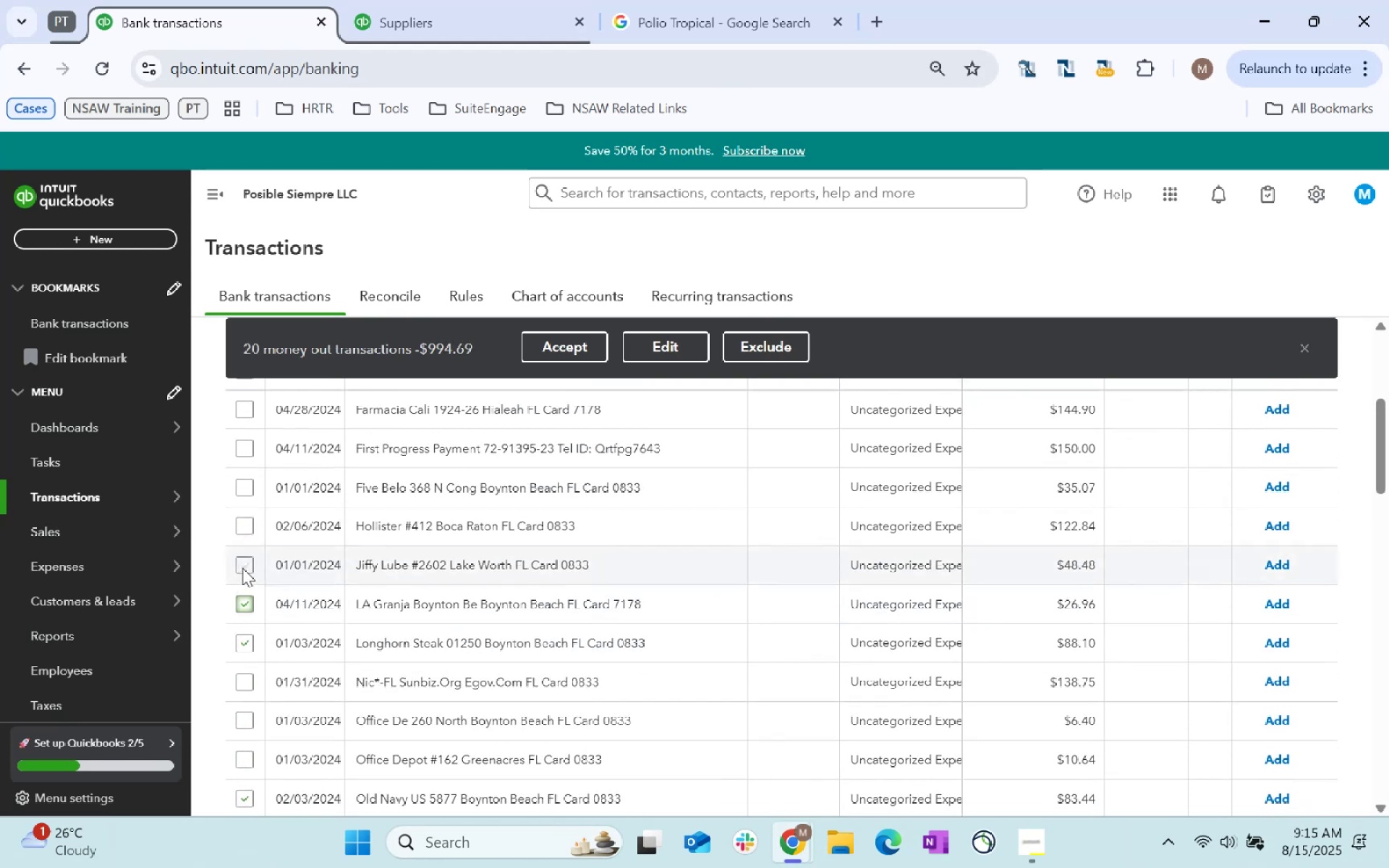 
left_click([247, 563])
 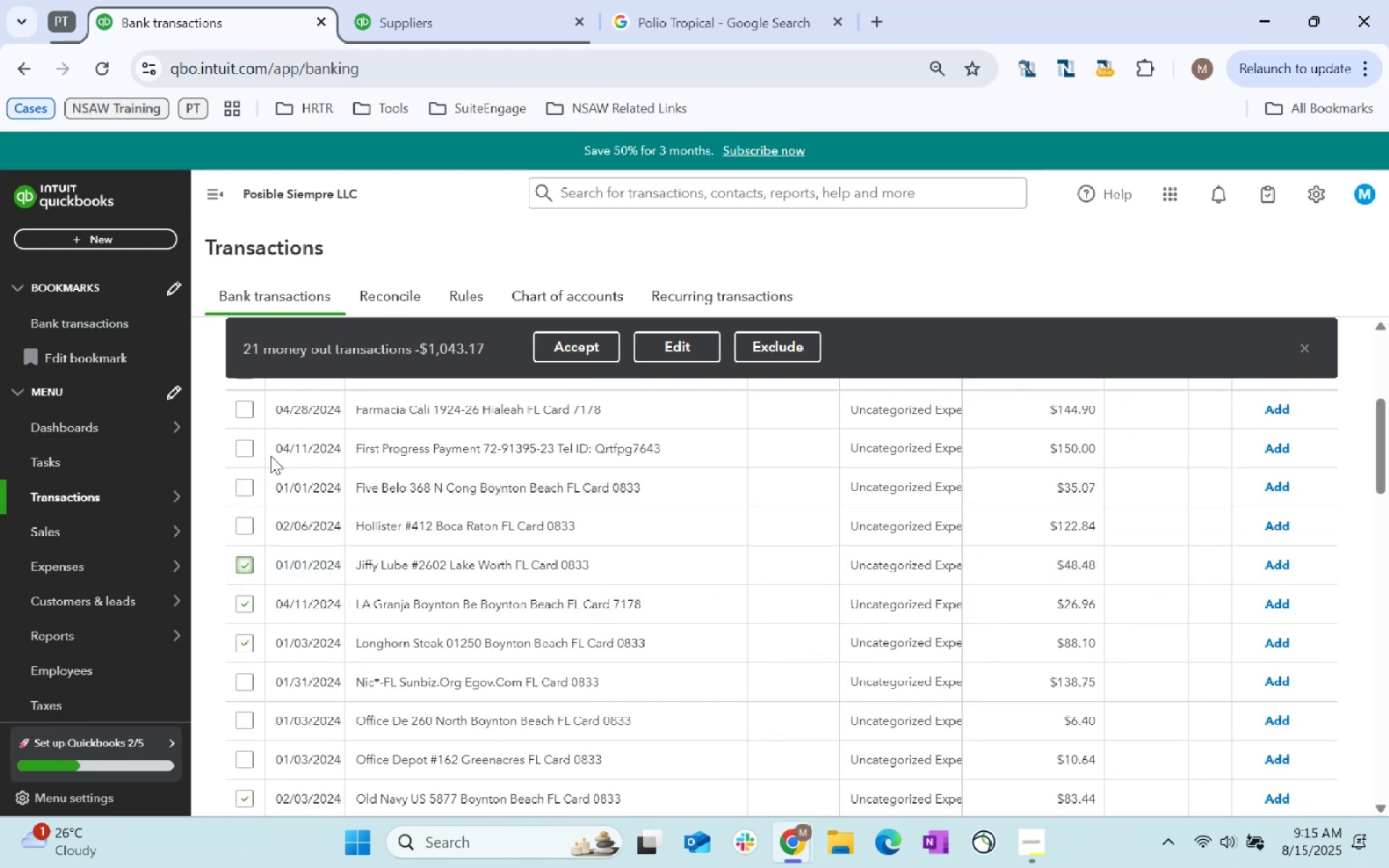 
scroll: coordinate [545, 628], scroll_direction: up, amount: 2.0
 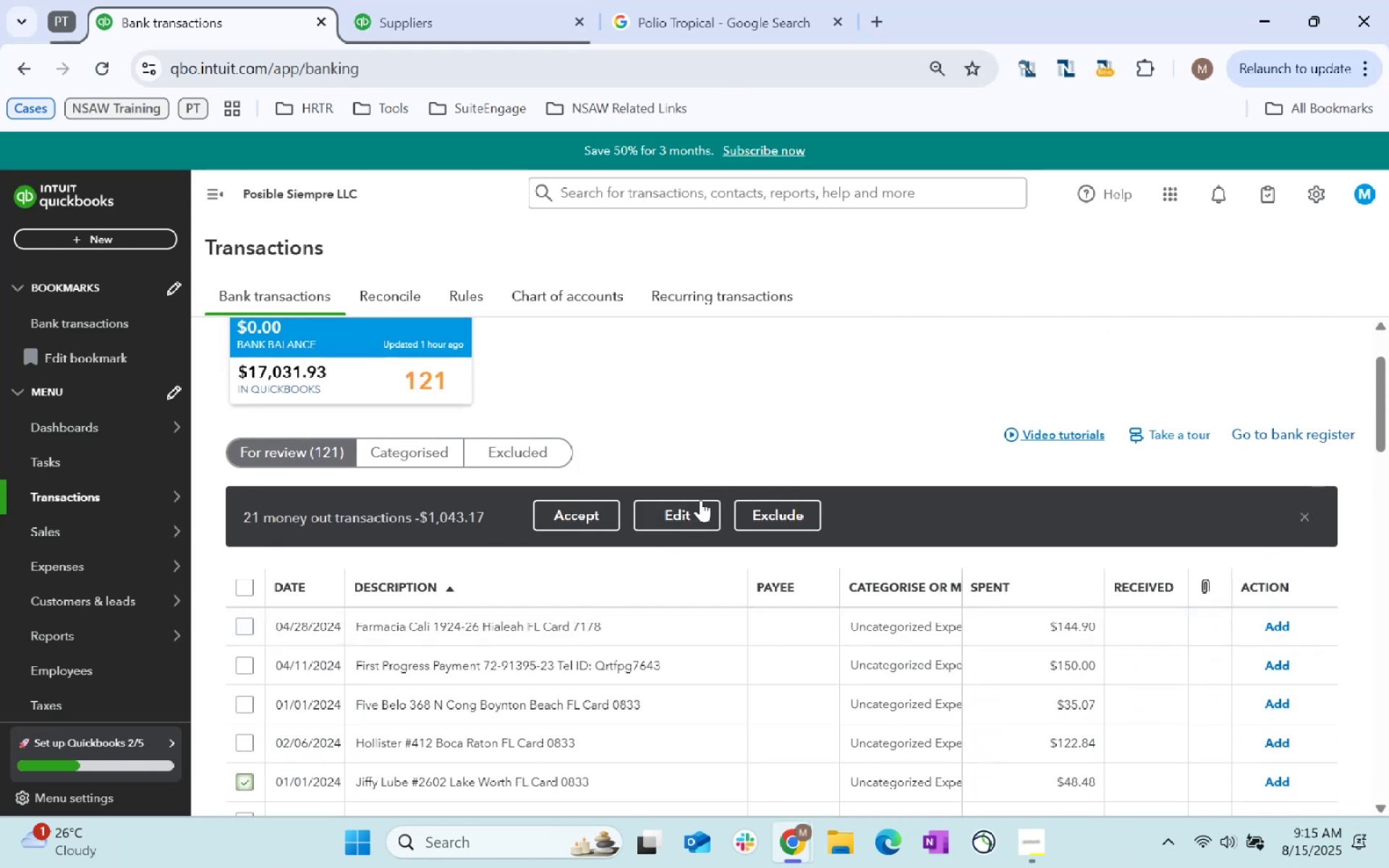 
left_click([705, 500])
 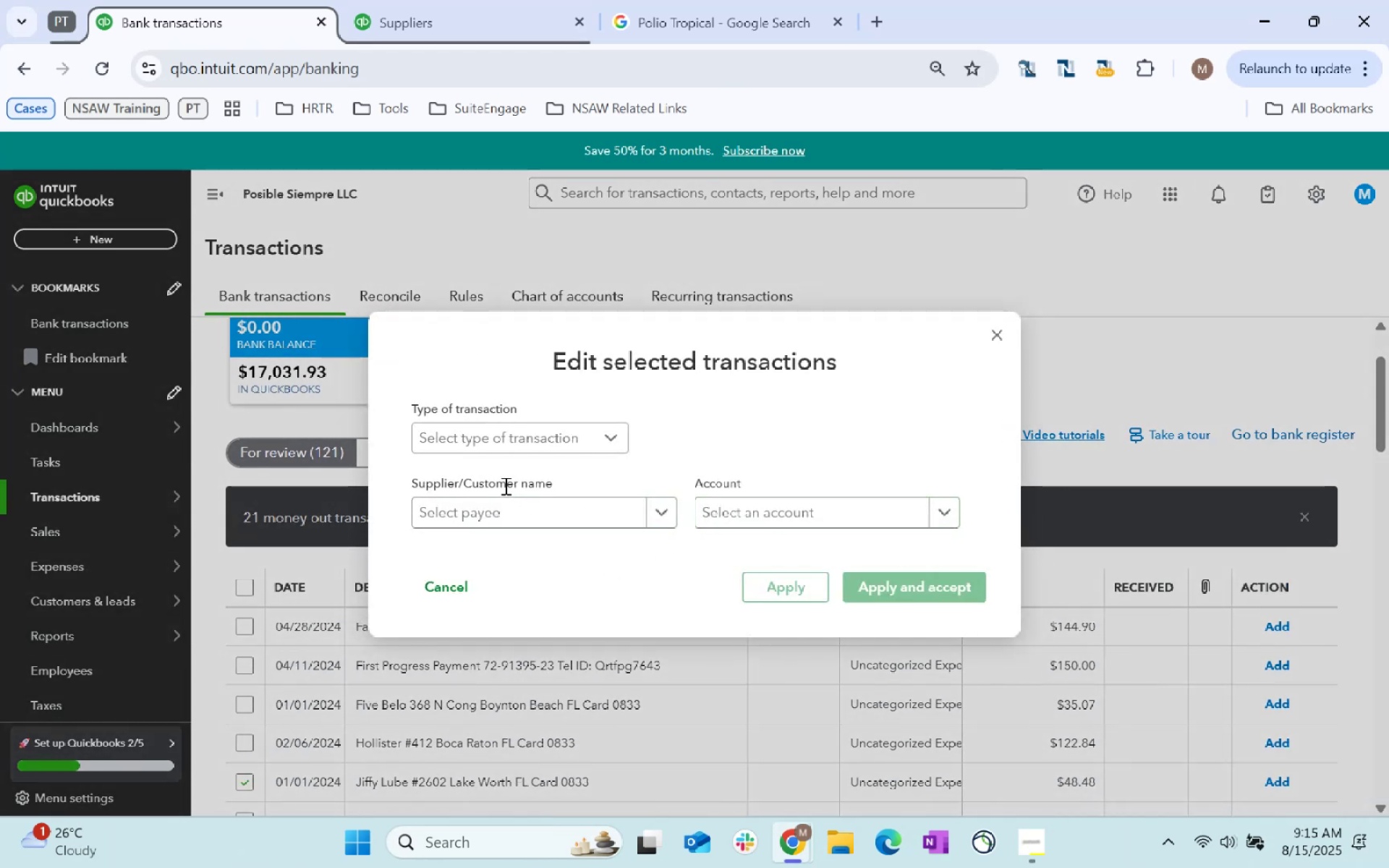 
double_click([511, 507])
 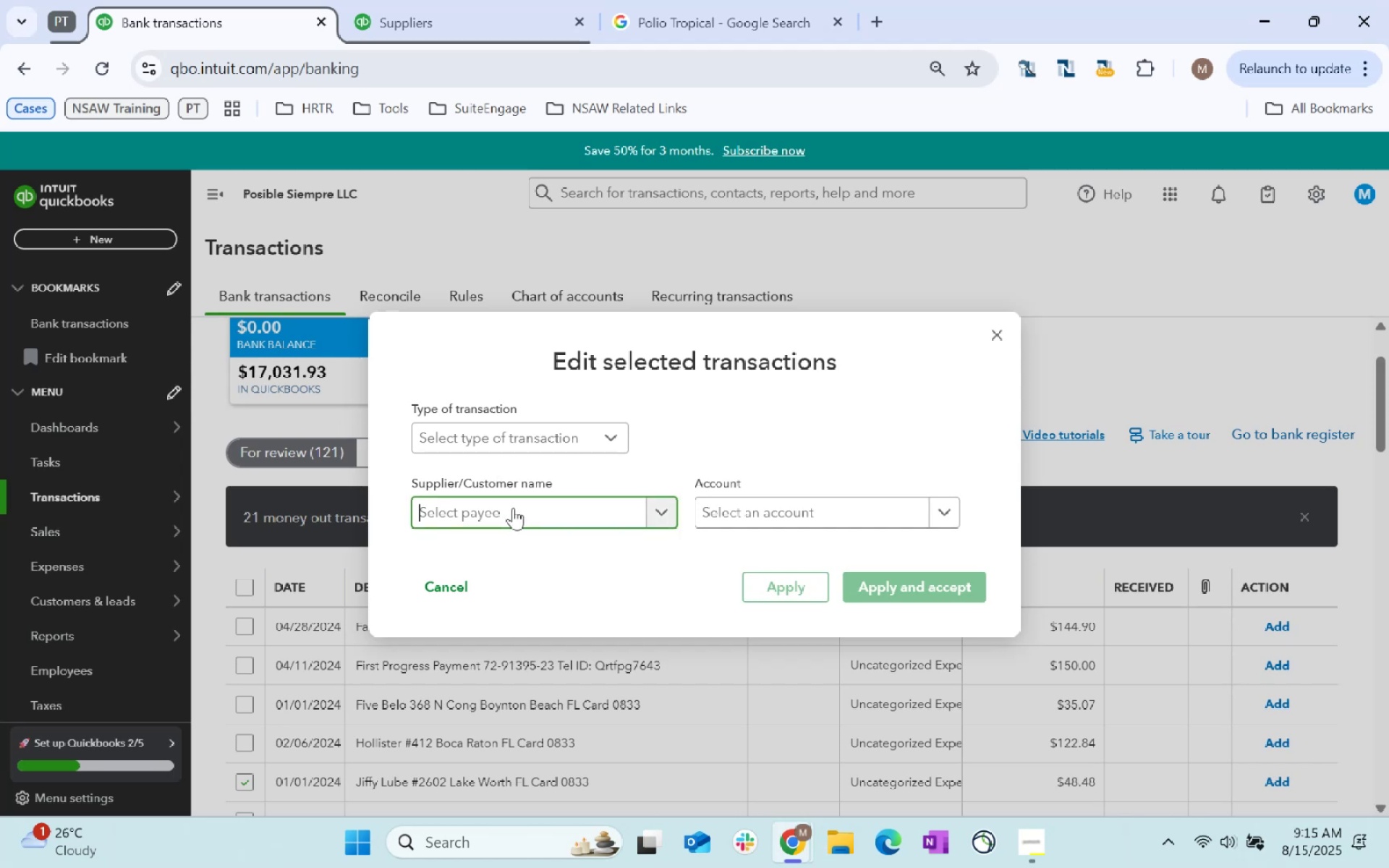 
type(Restaurant)
key(Tab)
type(Staff)
key(Tab)
 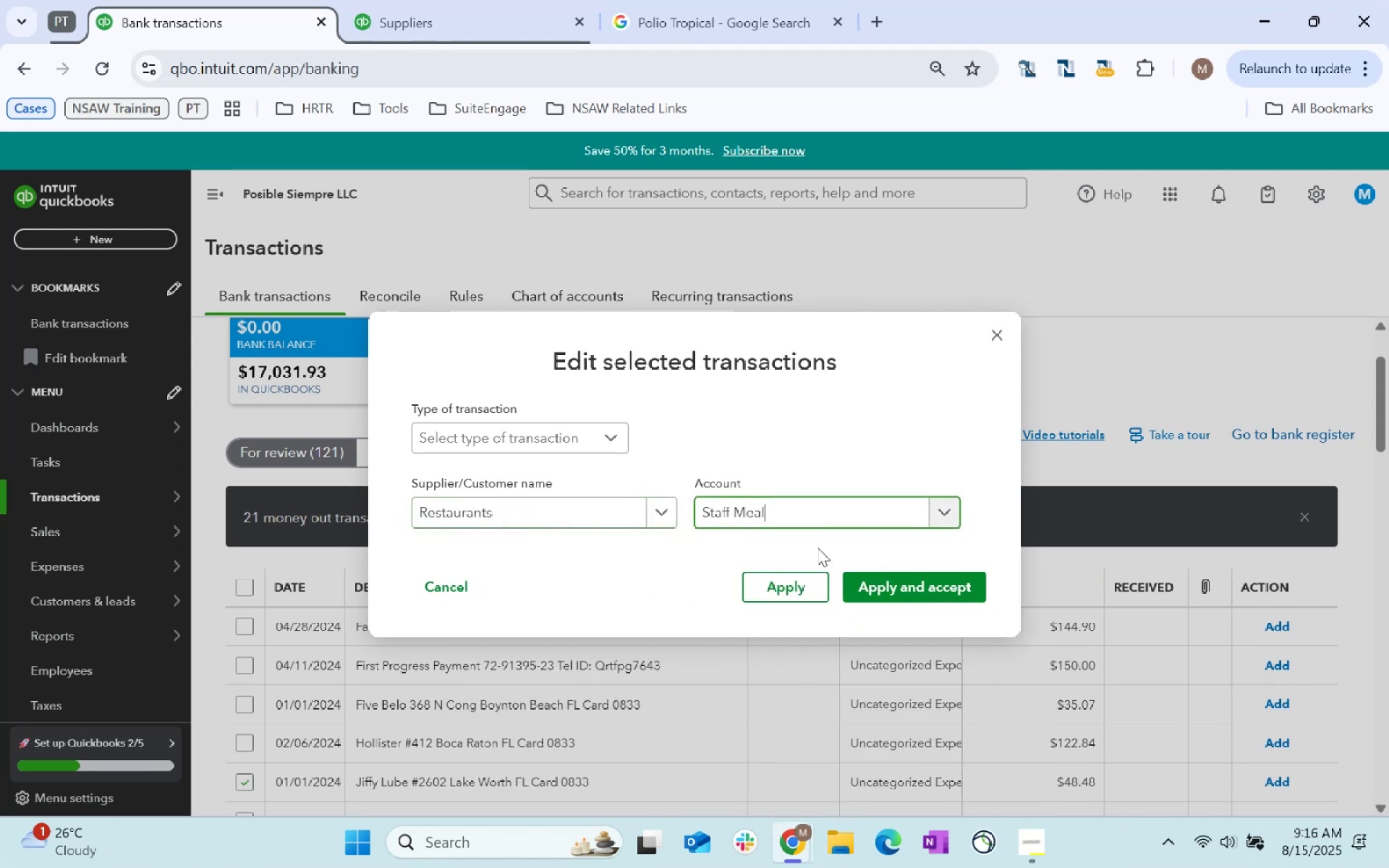 
wait(6.05)
 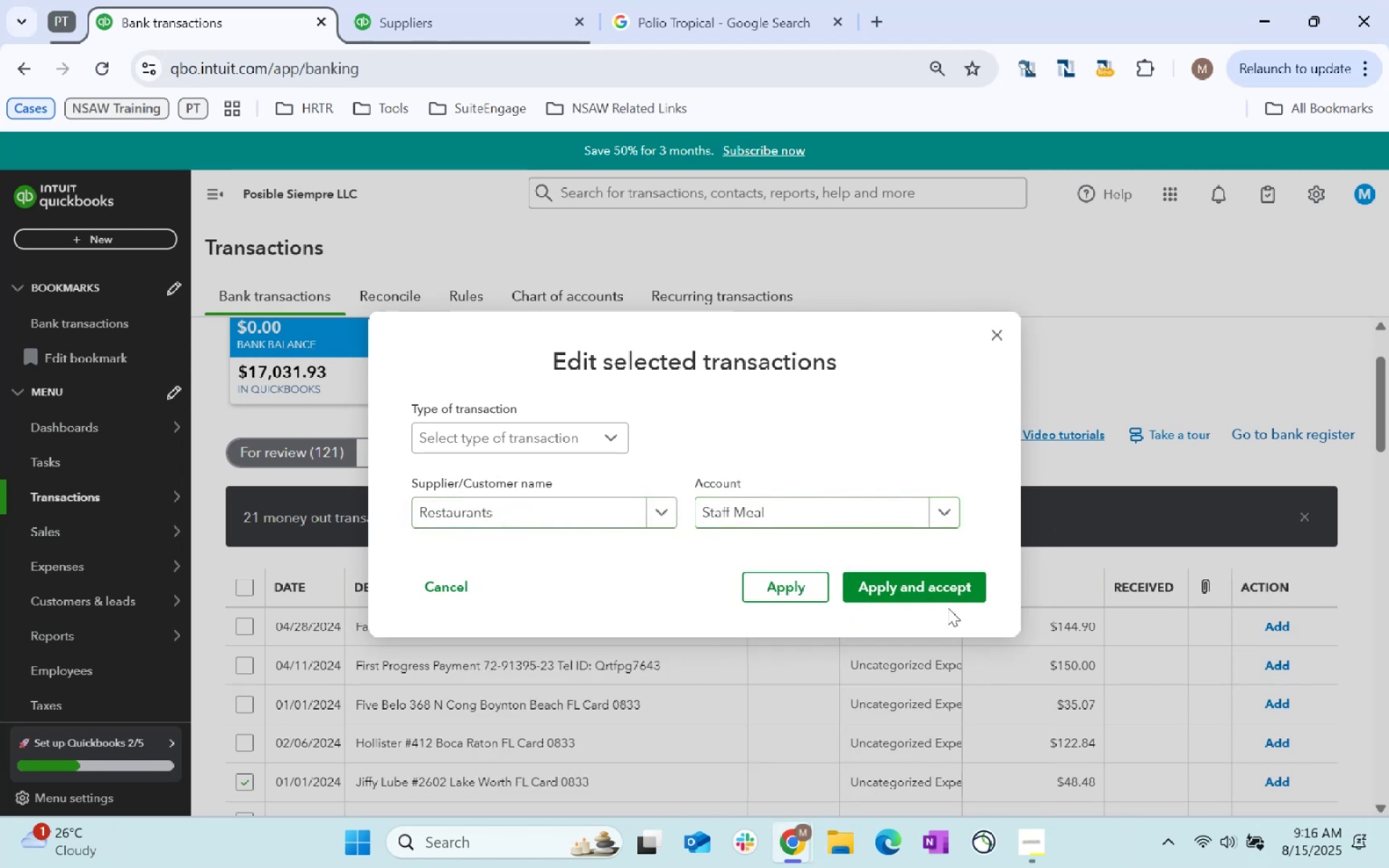 
scroll: coordinate [930, 581], scroll_direction: down, amount: 5.0
 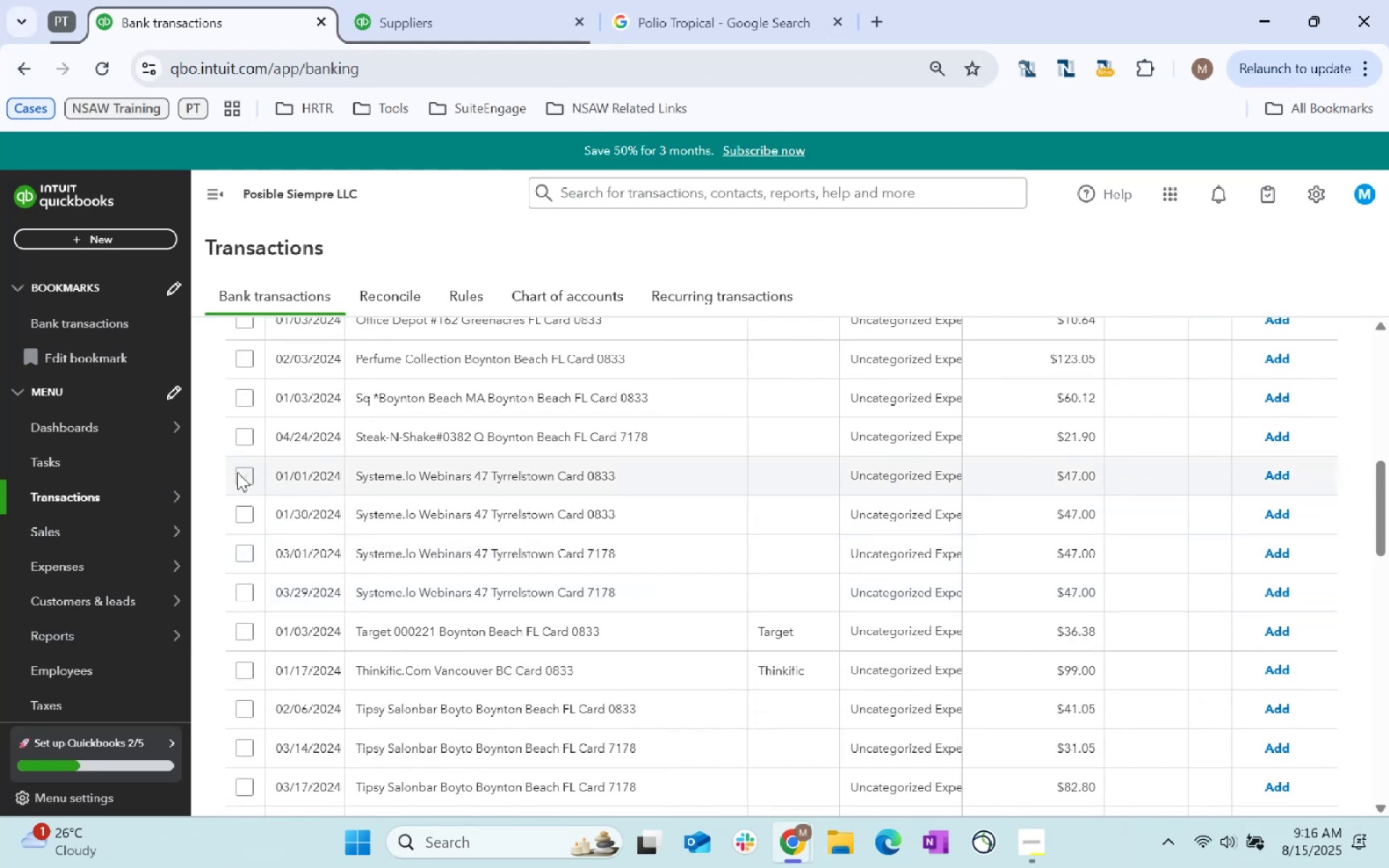 
left_click([244, 472])
 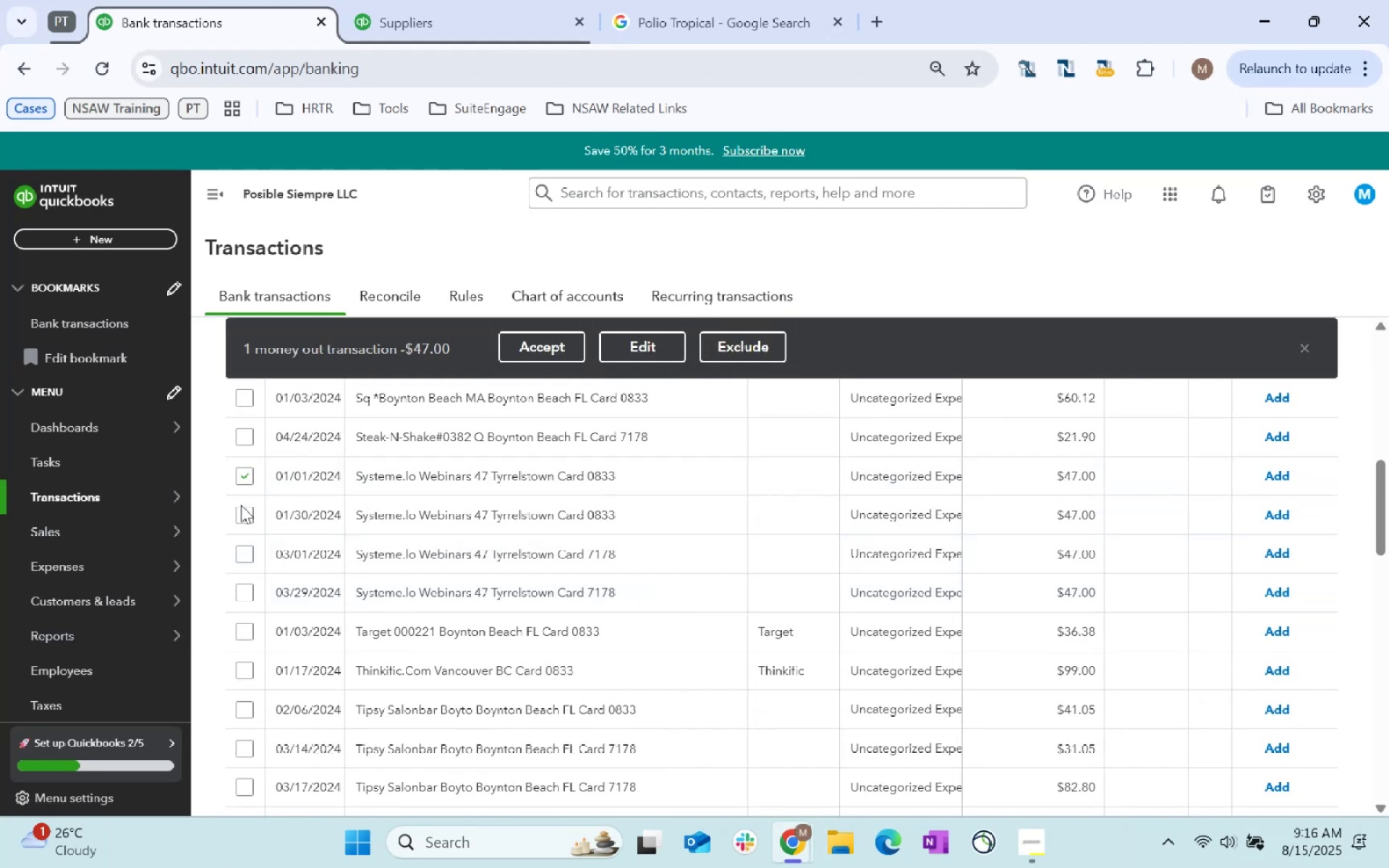 
left_click([246, 515])
 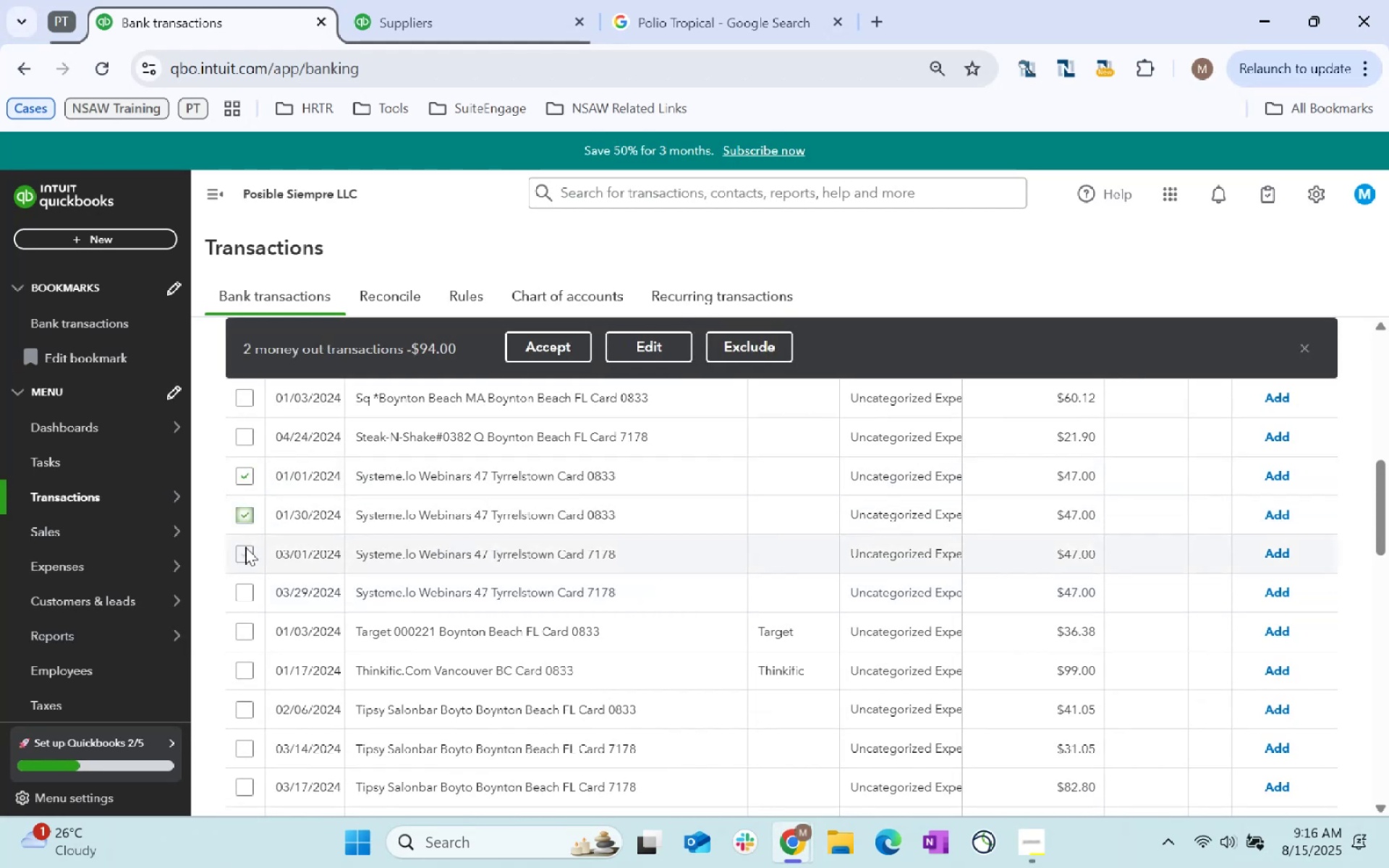 
left_click([245, 554])
 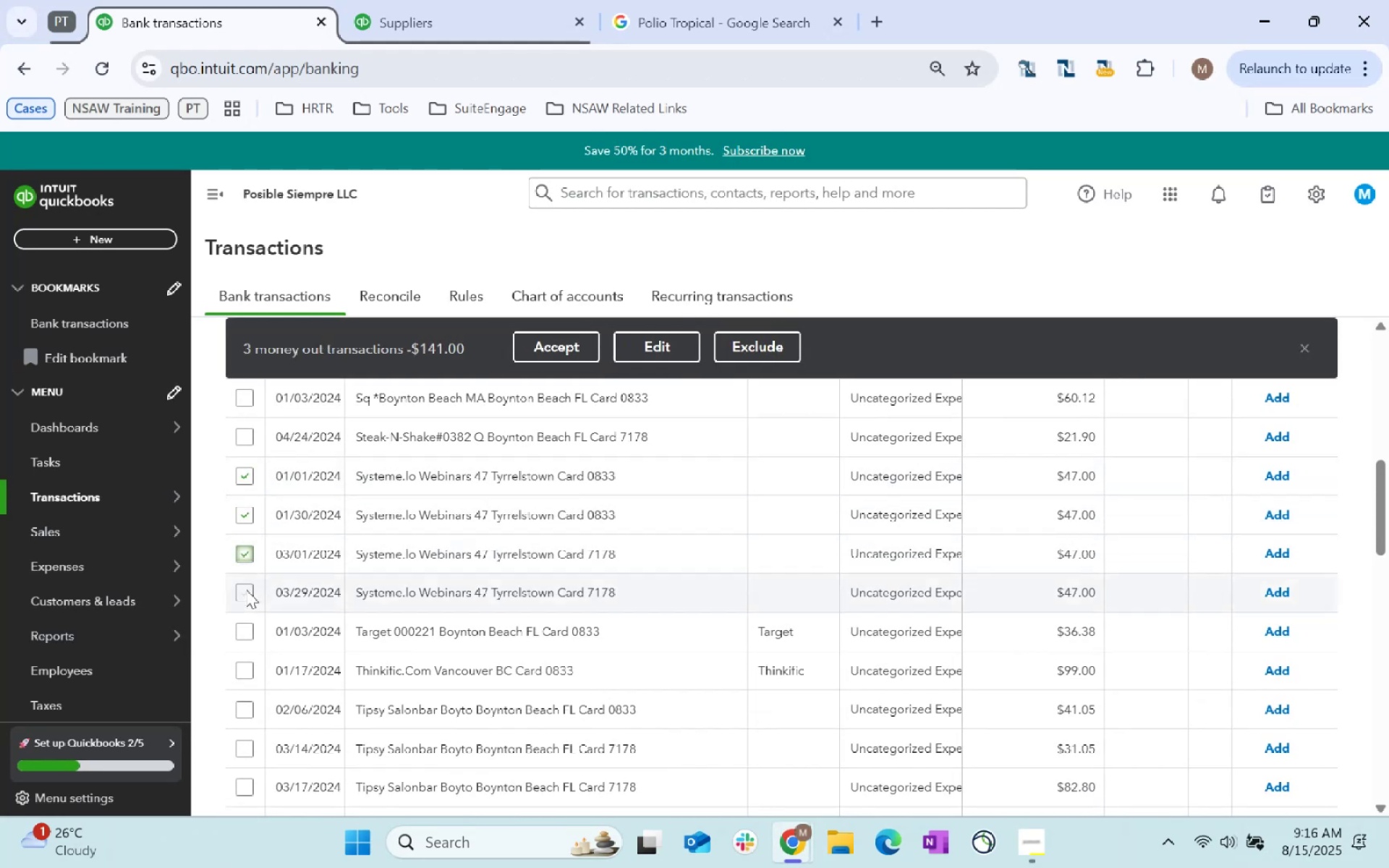 
left_click([246, 593])
 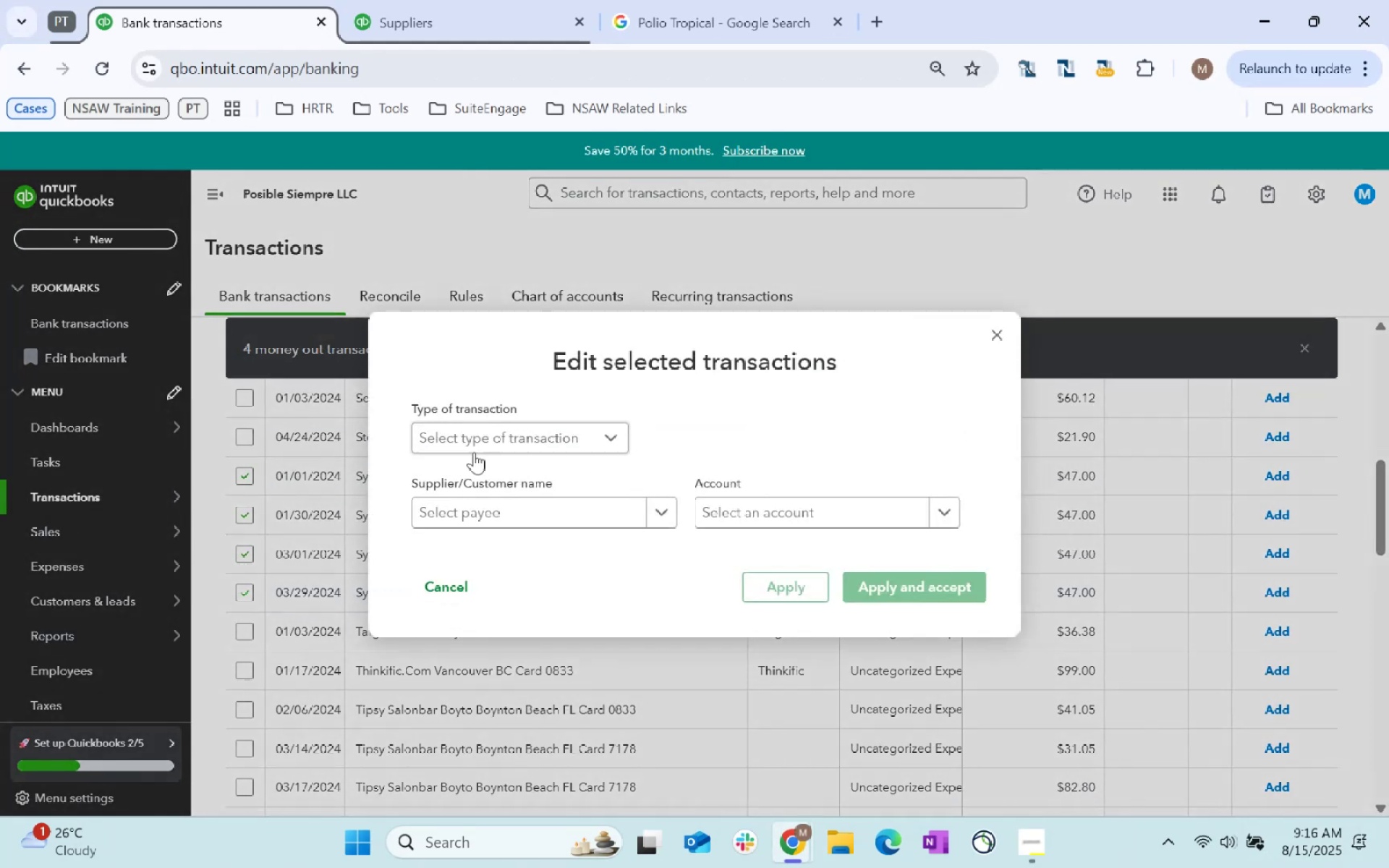 
left_click([479, 511])
 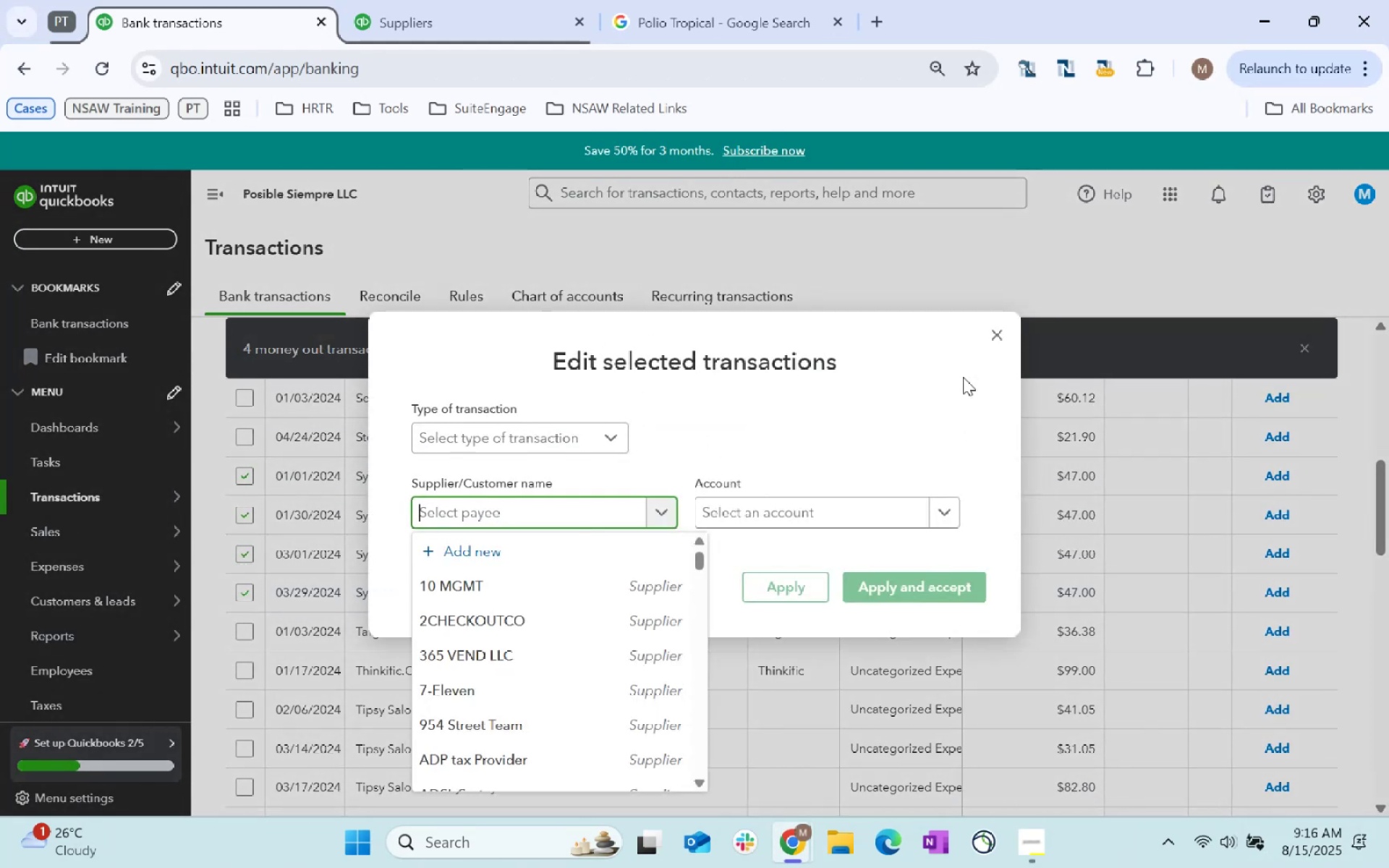 
left_click([995, 335])
 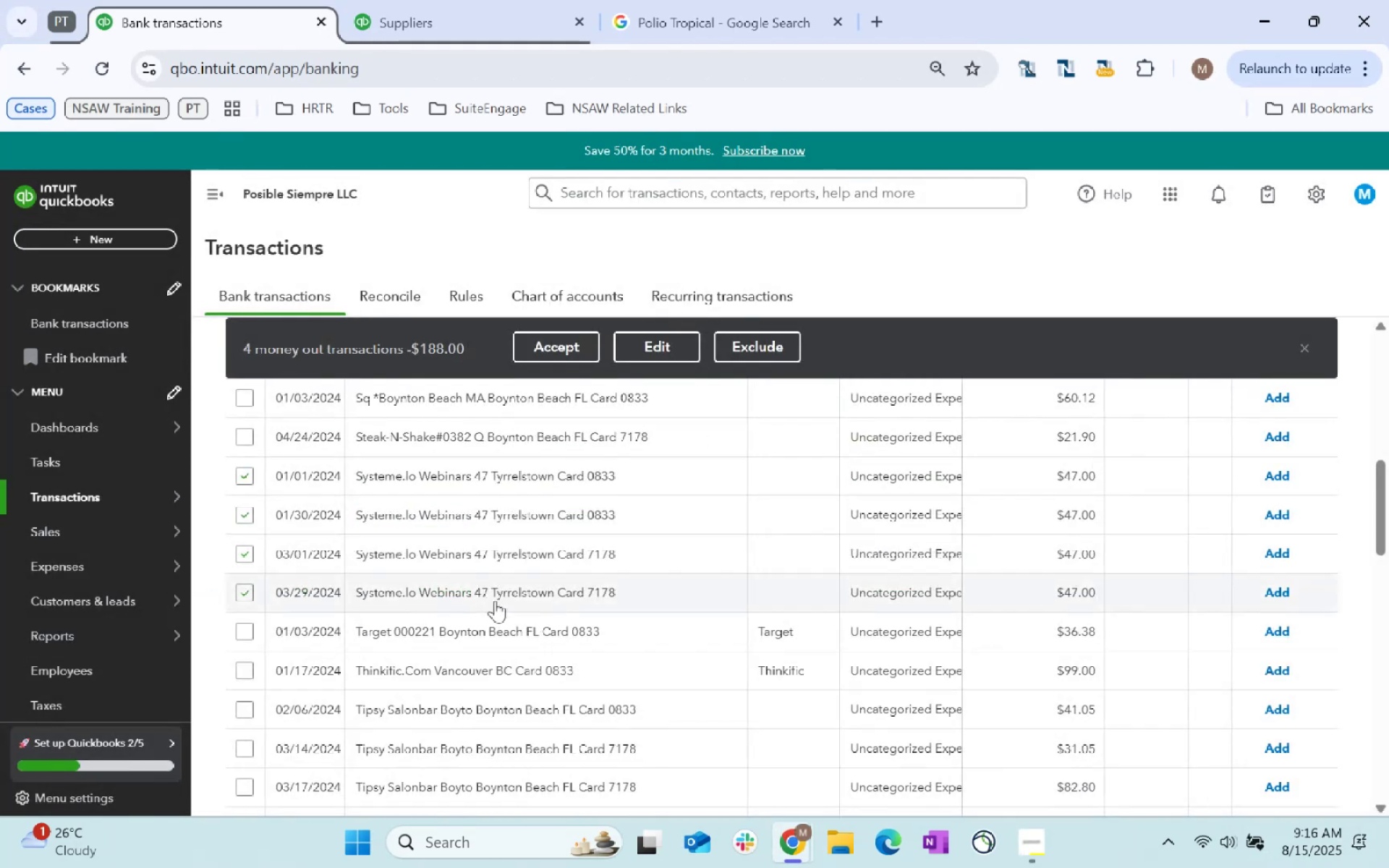 
scroll: coordinate [575, 595], scroll_direction: up, amount: 1.0
 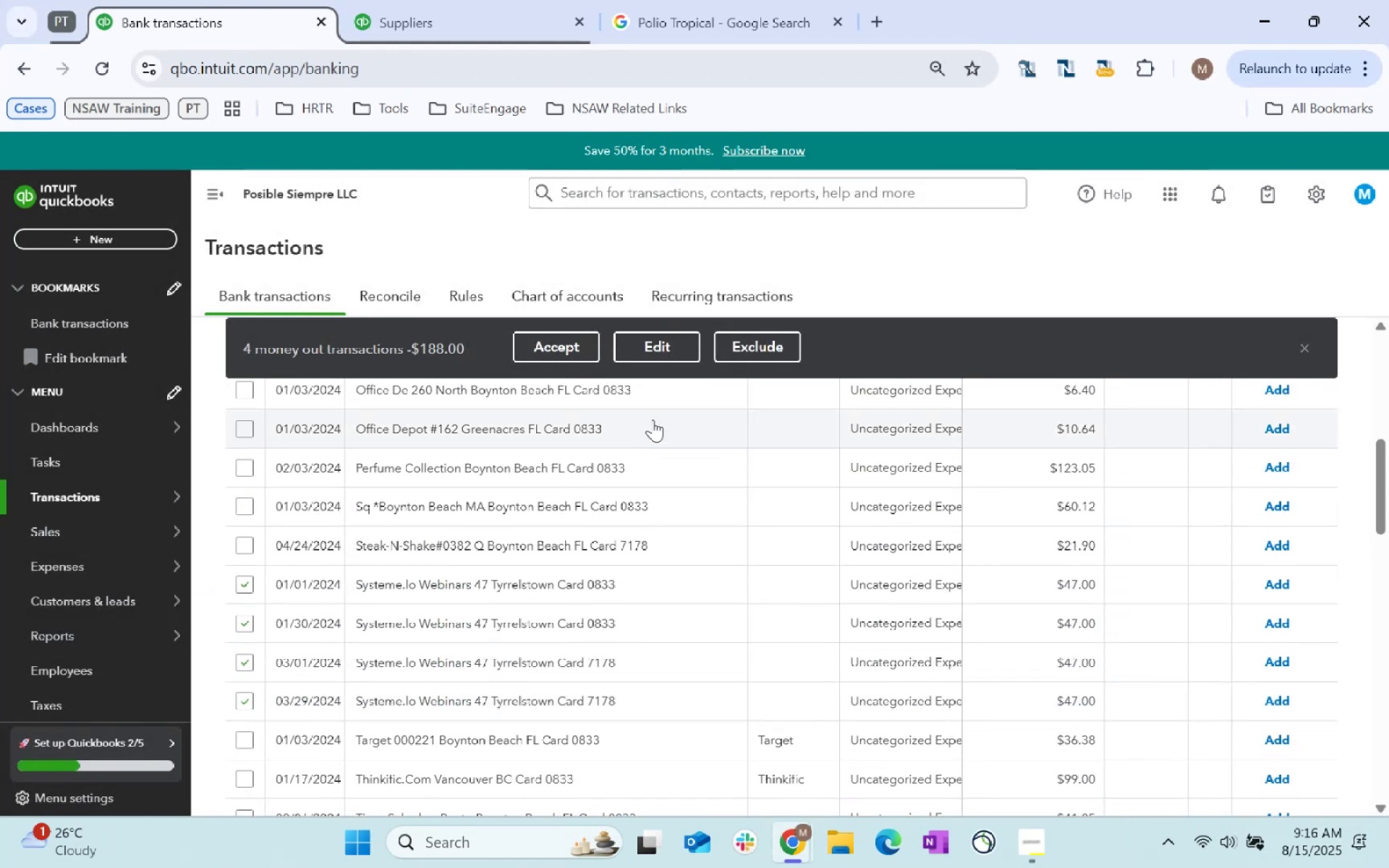 
left_click([663, 345])
 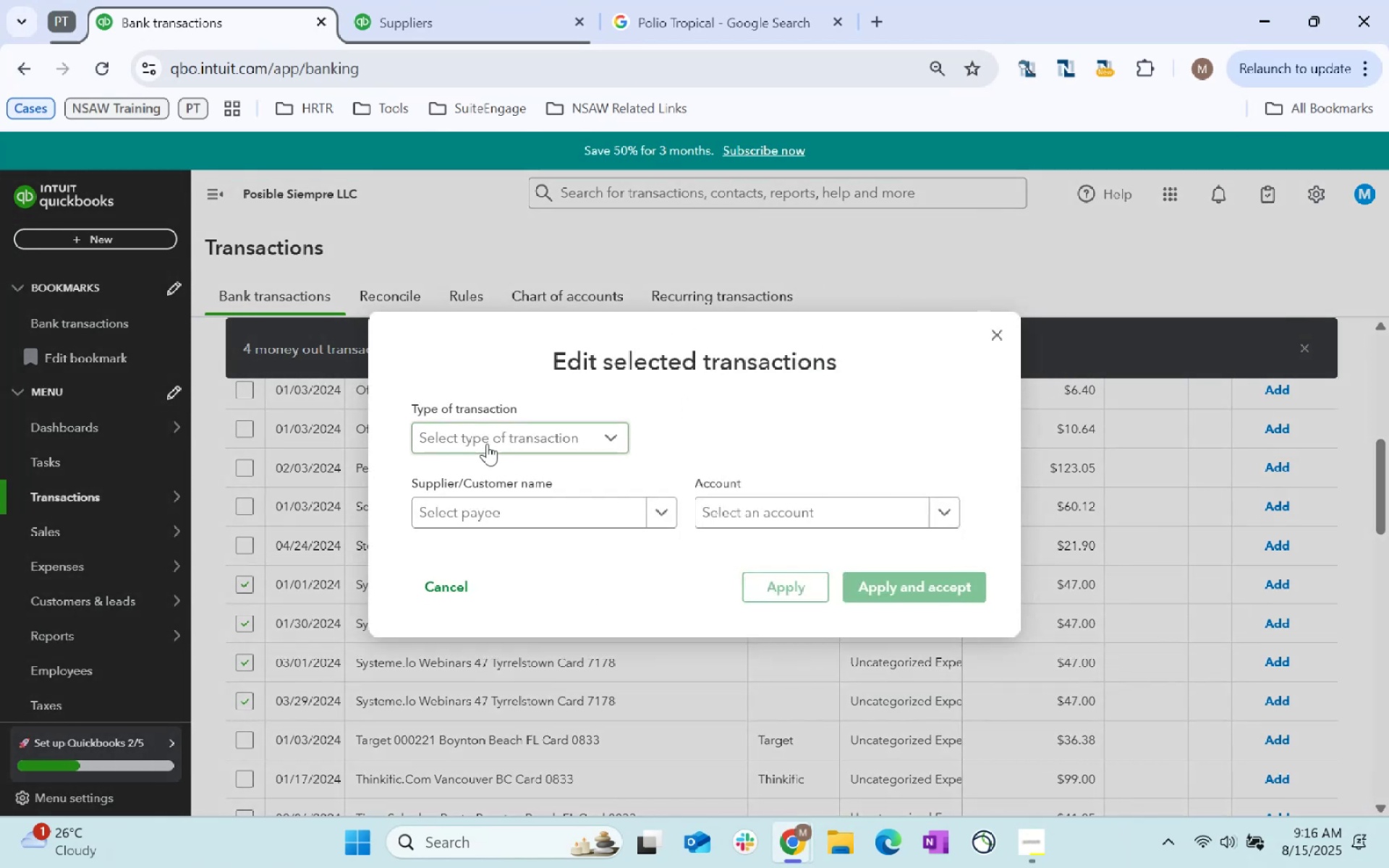 
left_click([502, 511])
 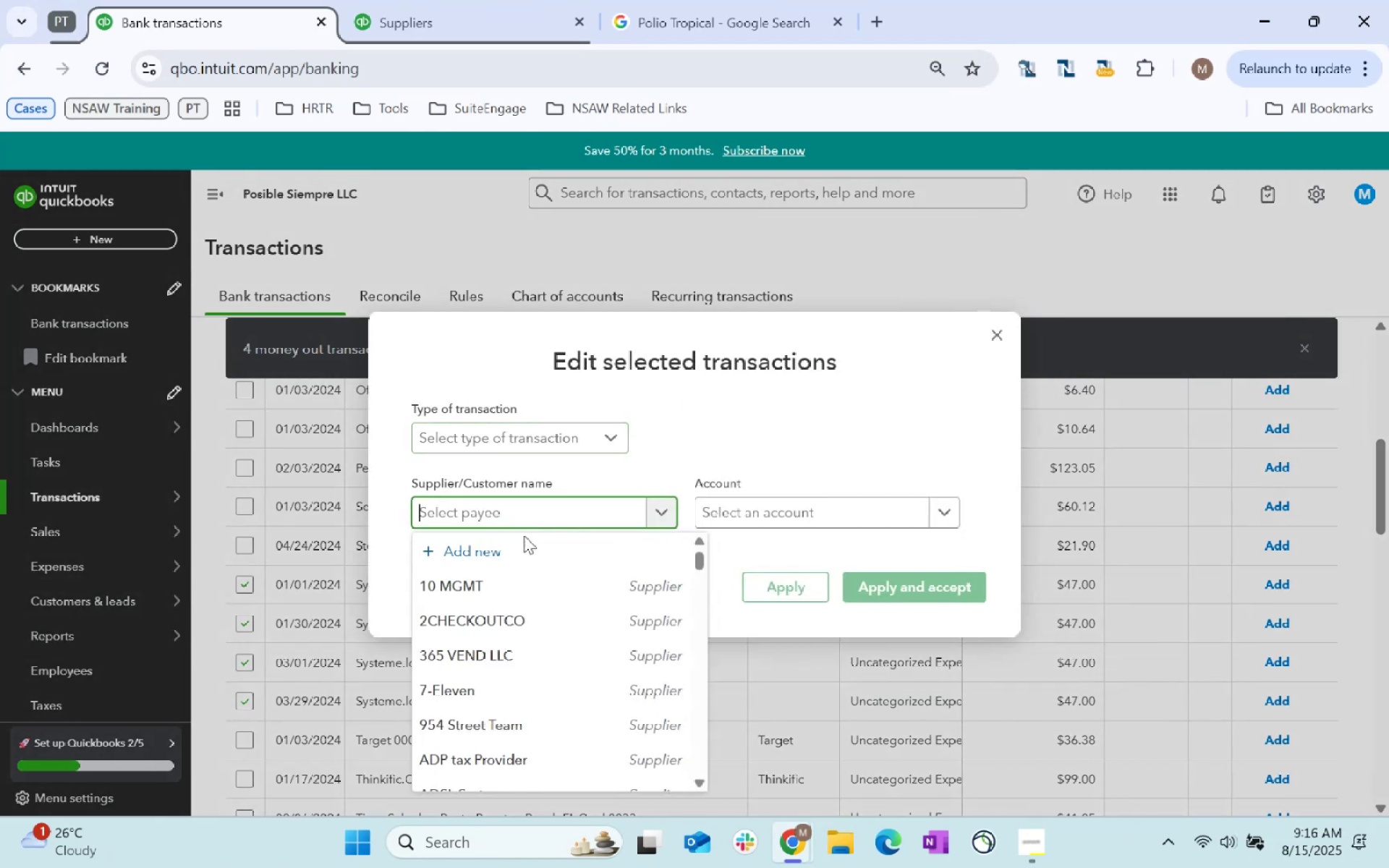 
type(System.lo)
 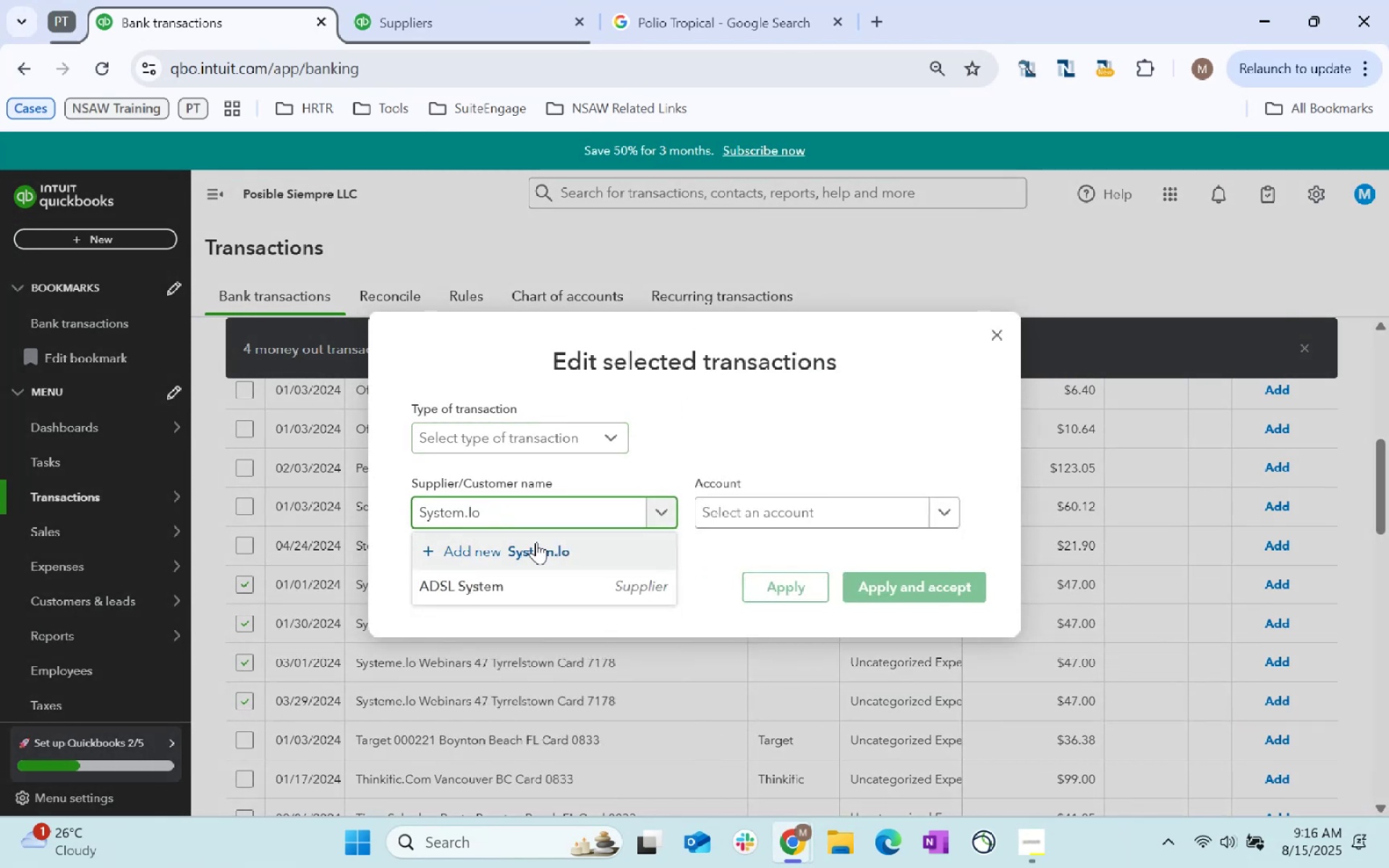 
key(ArrowLeft)
 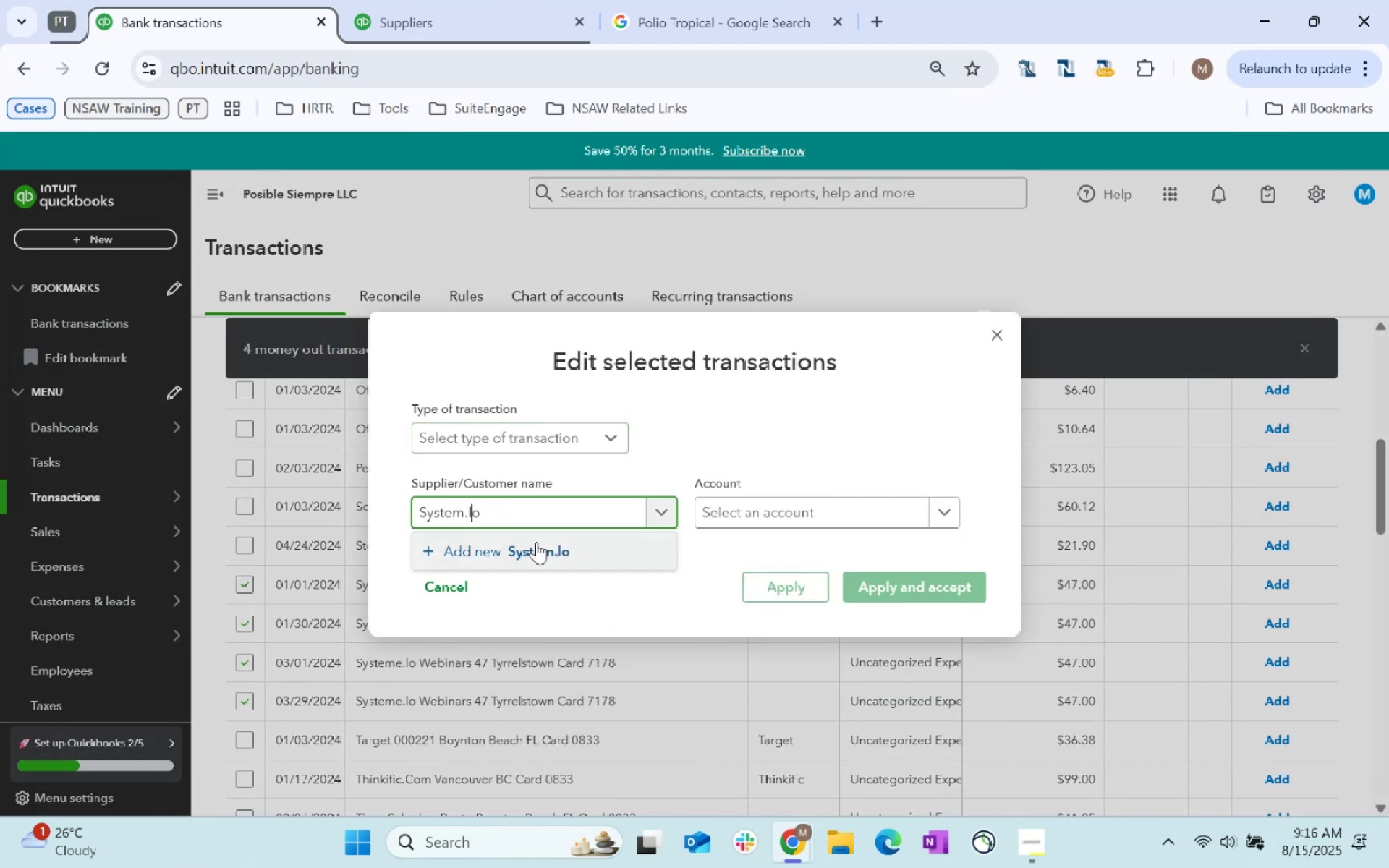 
key(ArrowLeft)
 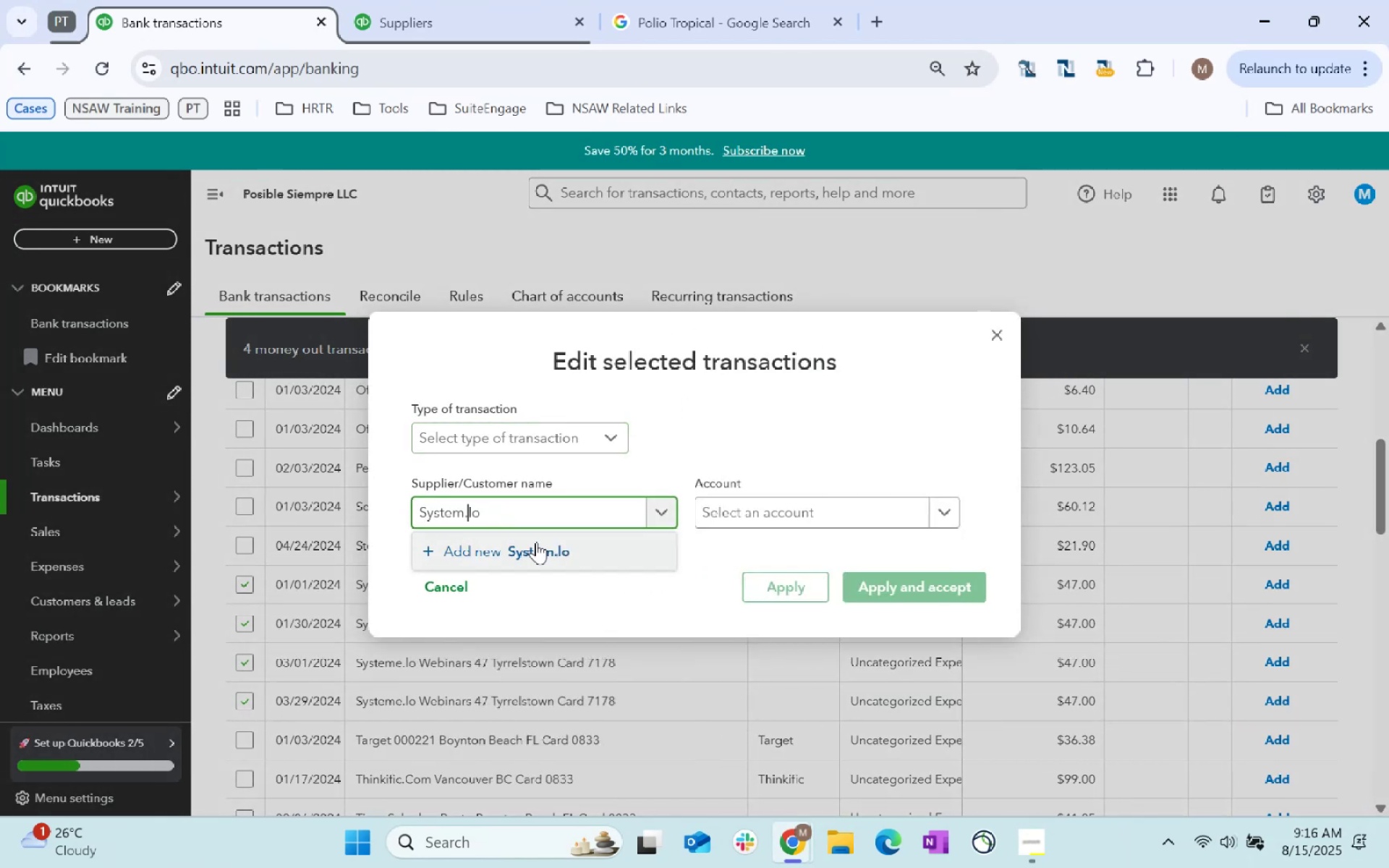 
key(ArrowLeft)
 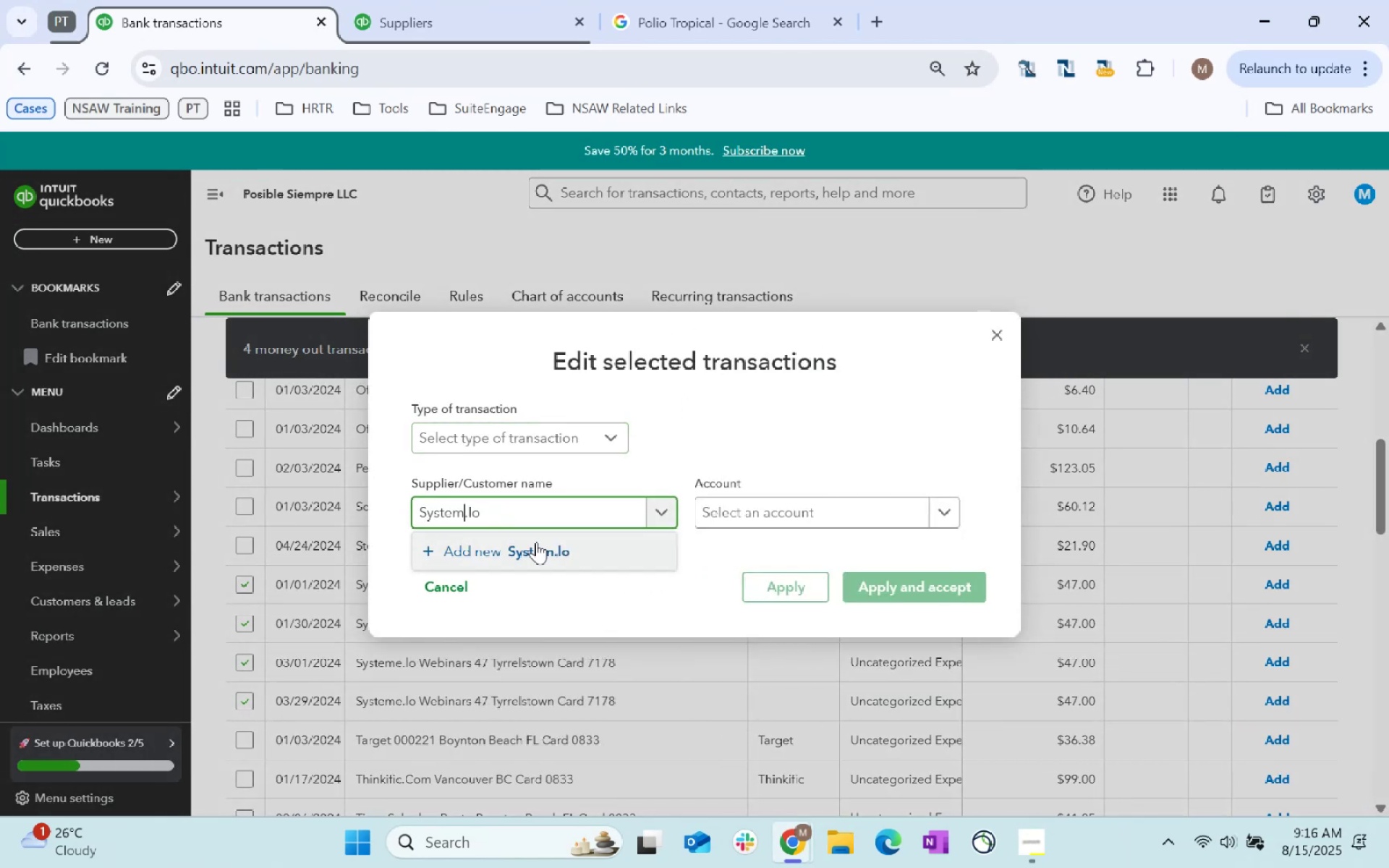 
type(e)
key(Tab)
type(dues)
key(Tab)
 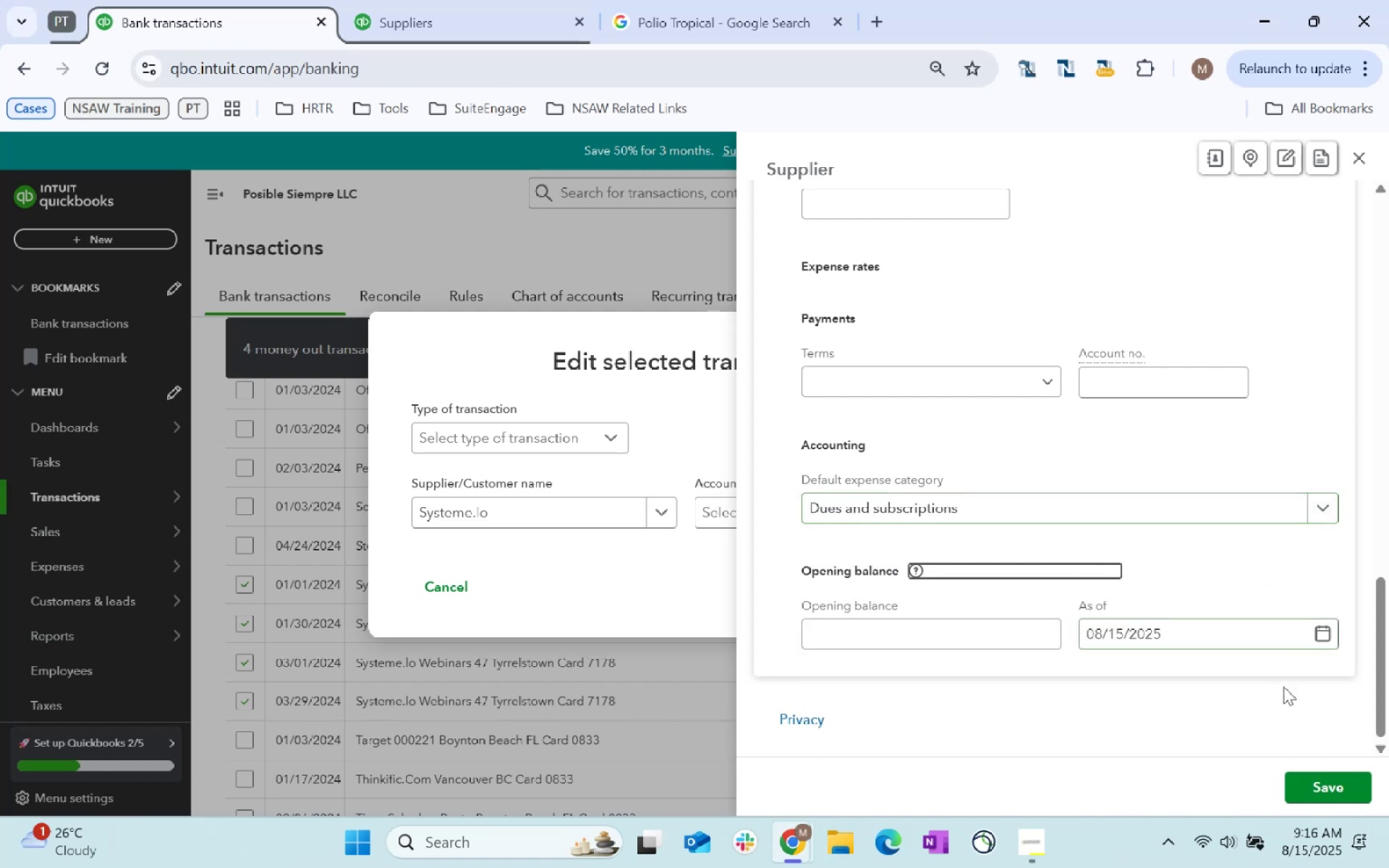 
scroll: coordinate [970, 514], scroll_direction: down, amount: 242.0
 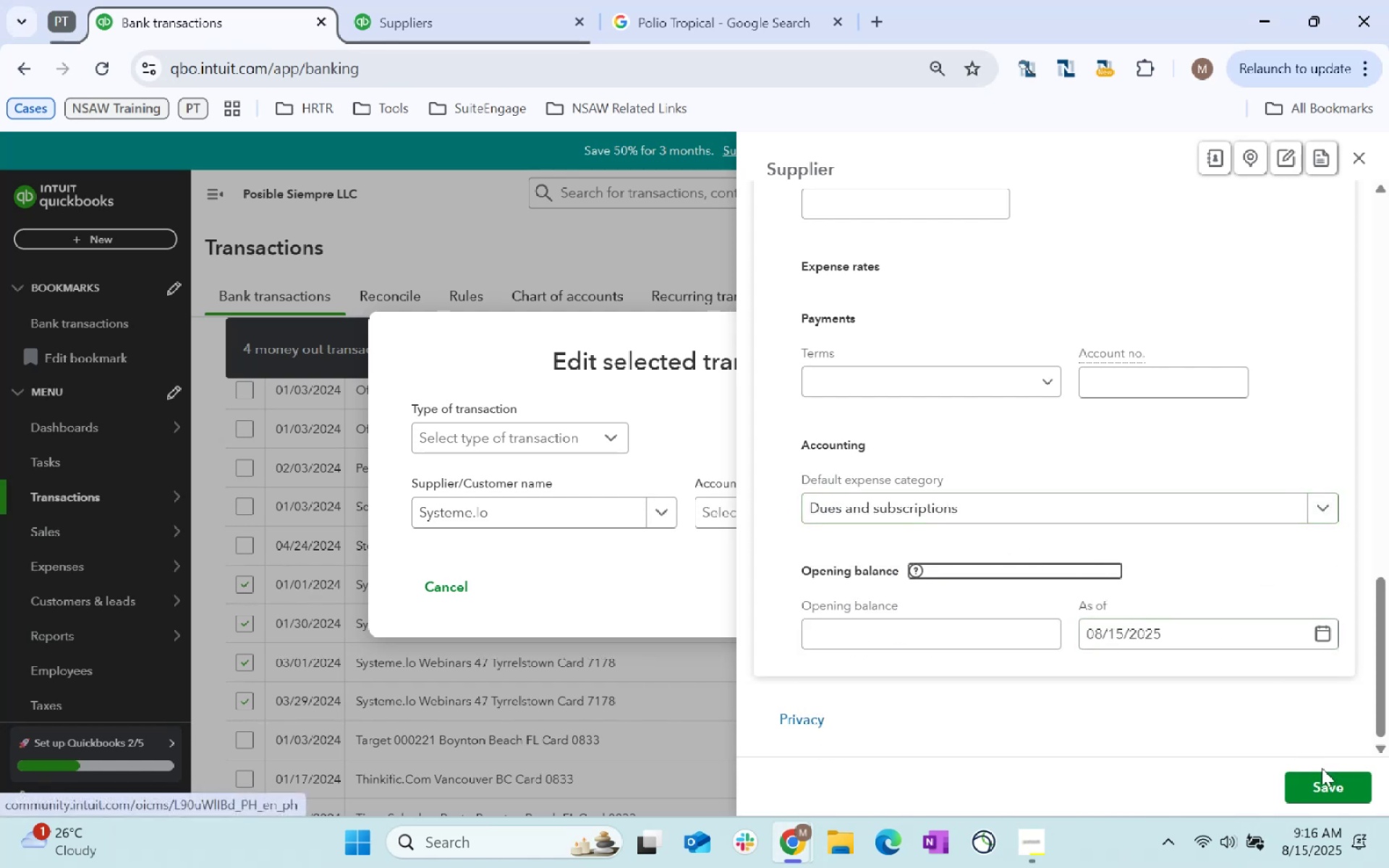 
left_click([1328, 777])
 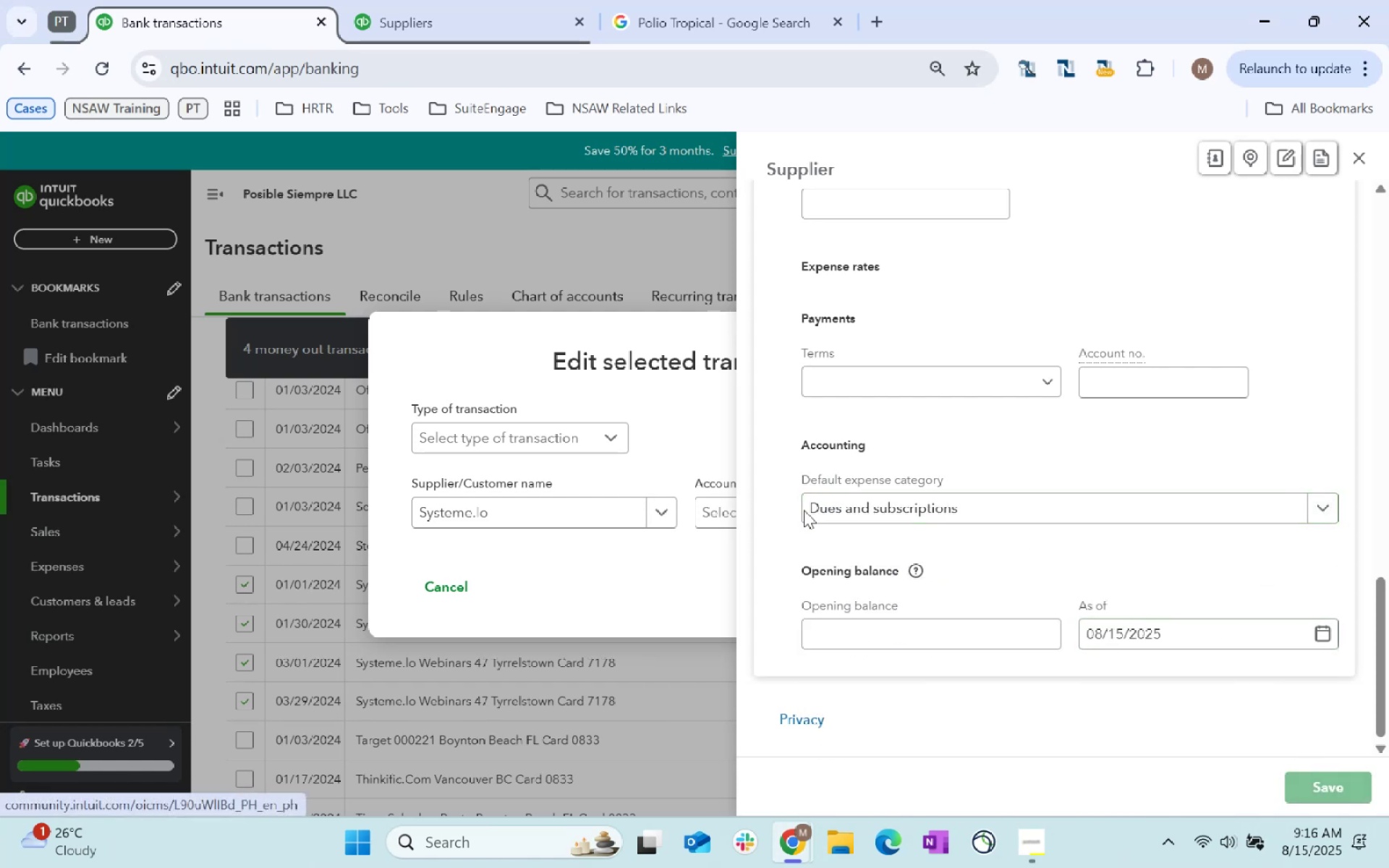 
mouse_move([710, 540])
 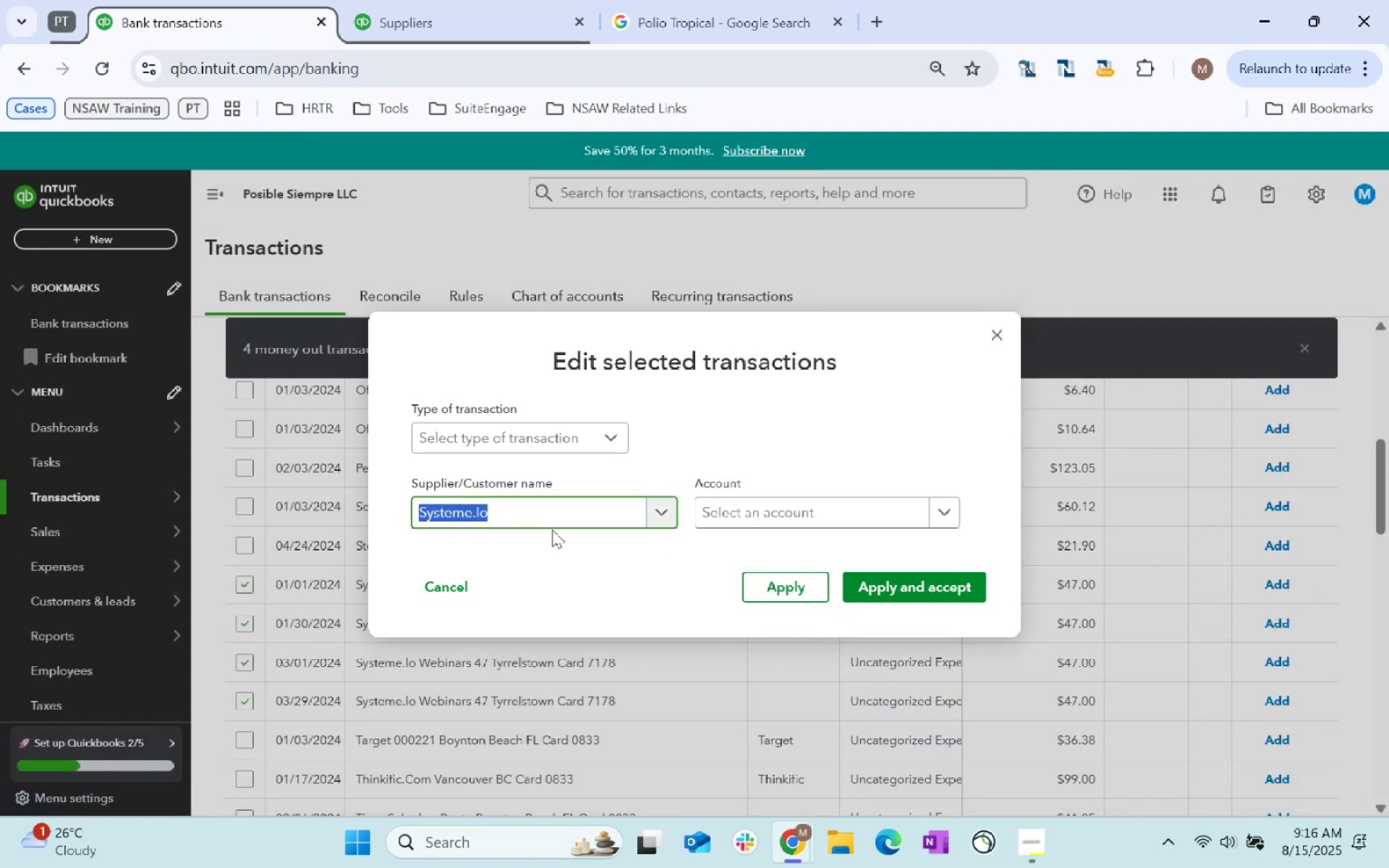 
key(Tab)
type(Dues)
 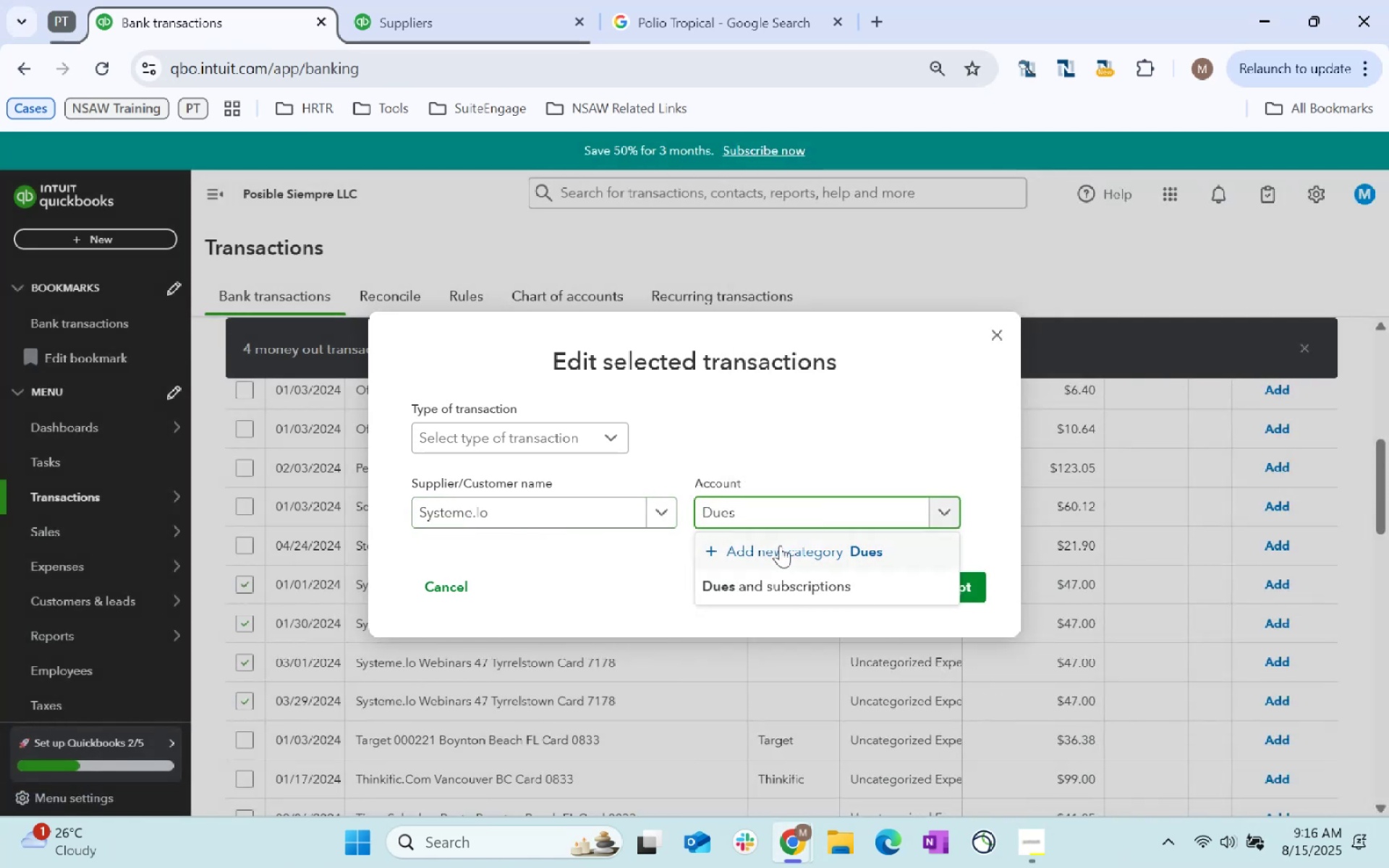 
left_click([776, 580])
 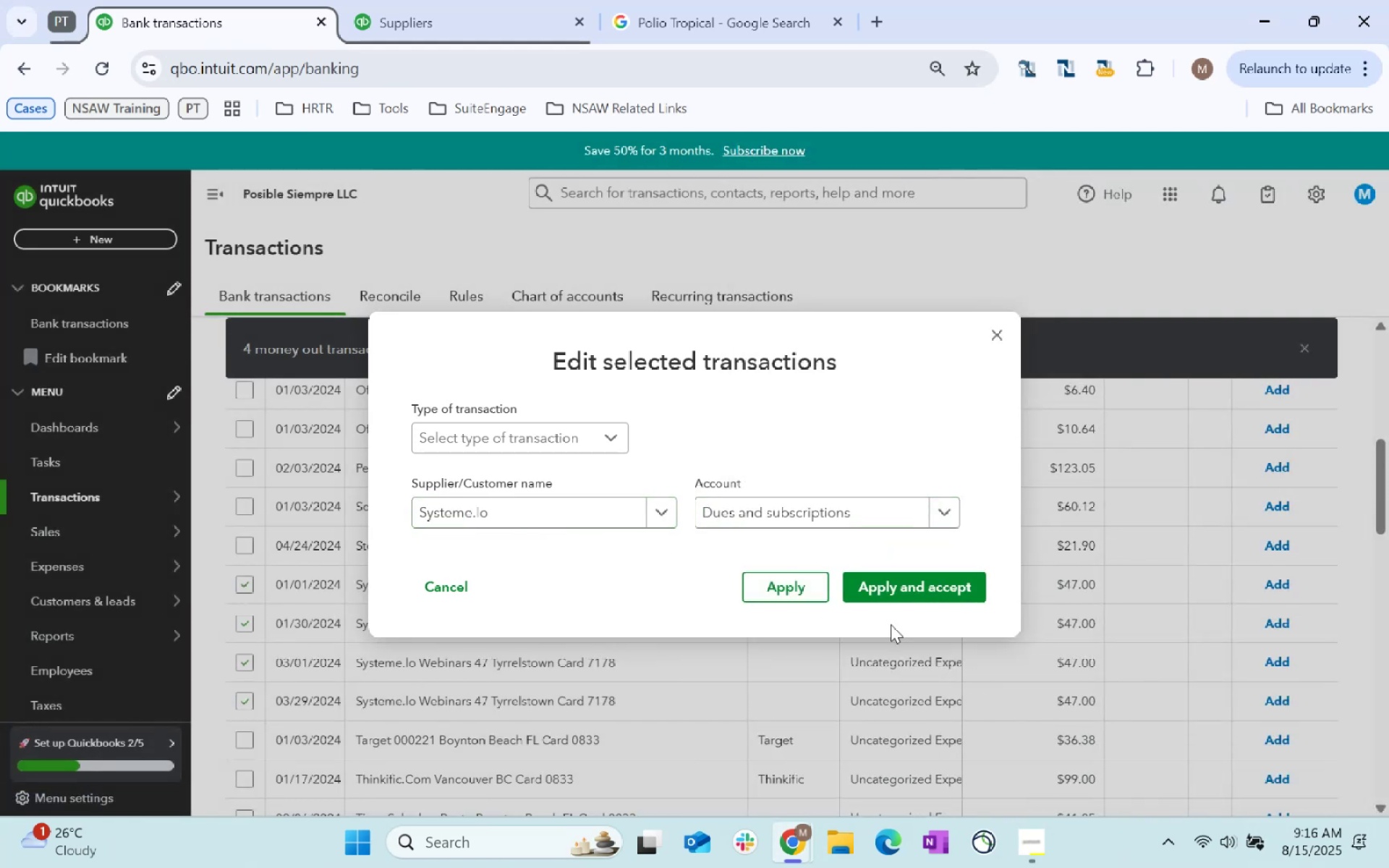 
left_click([927, 584])
 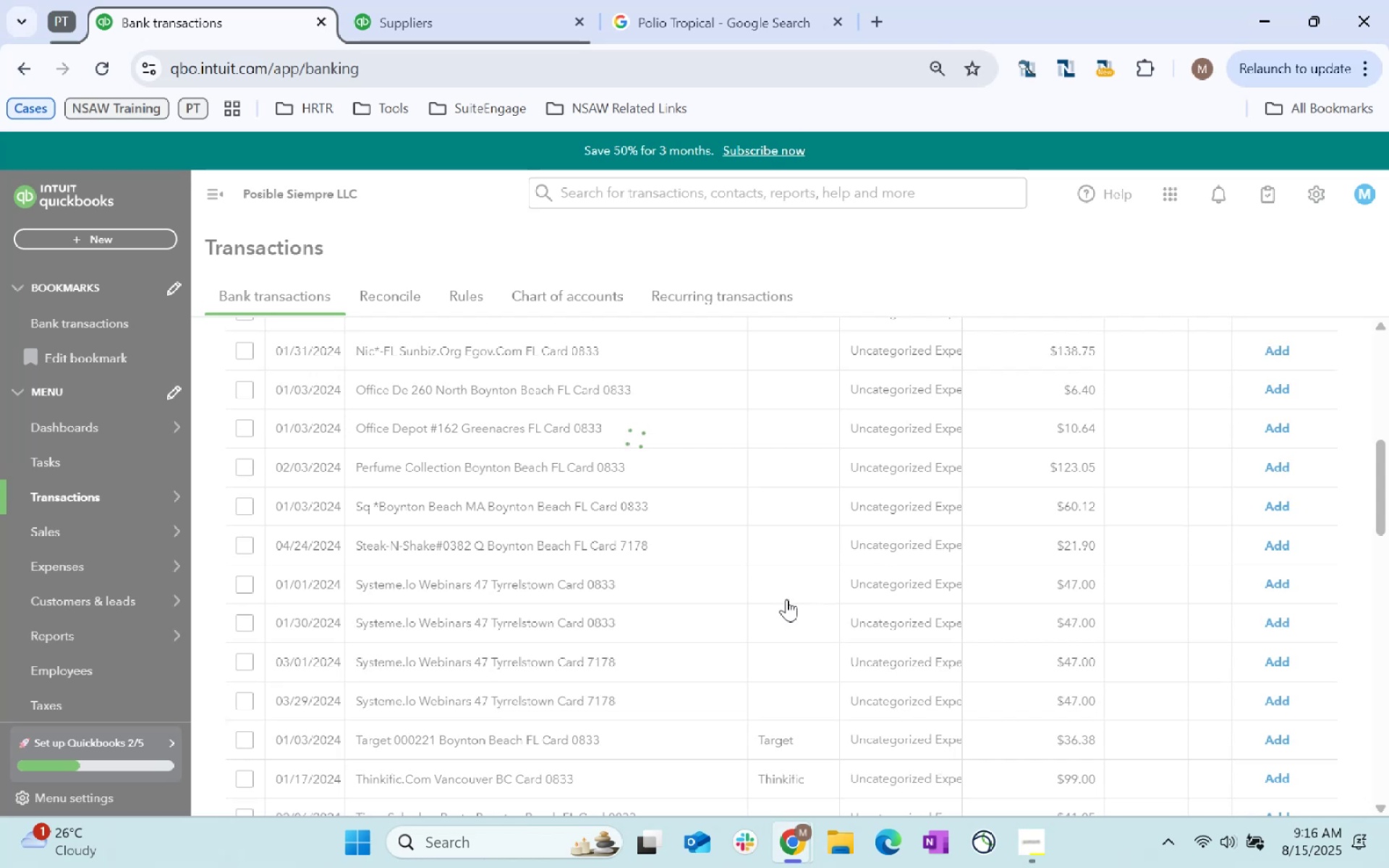 
scroll: coordinate [787, 598], scroll_direction: down, amount: 3.0
 